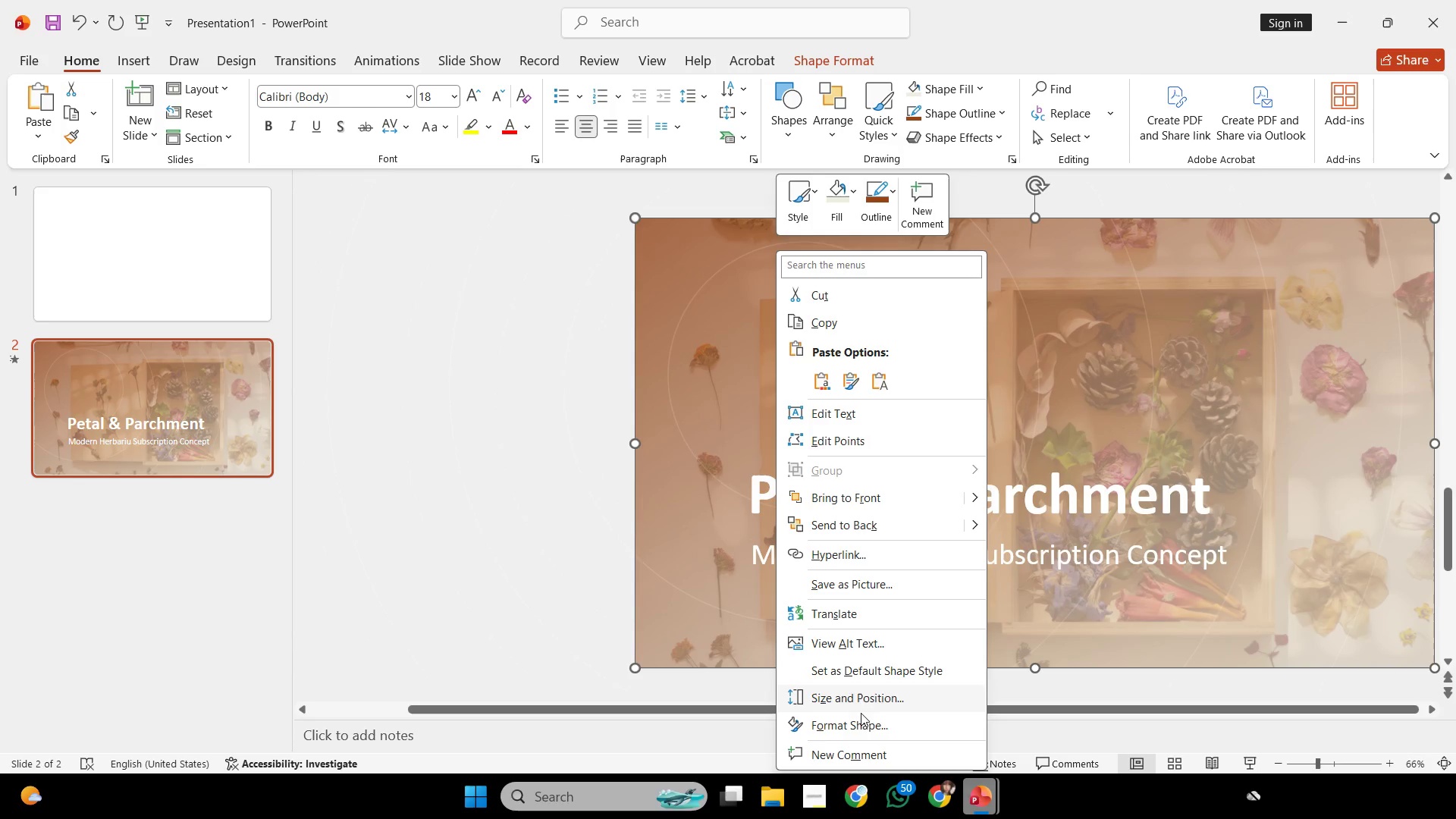 
left_click([860, 723])
 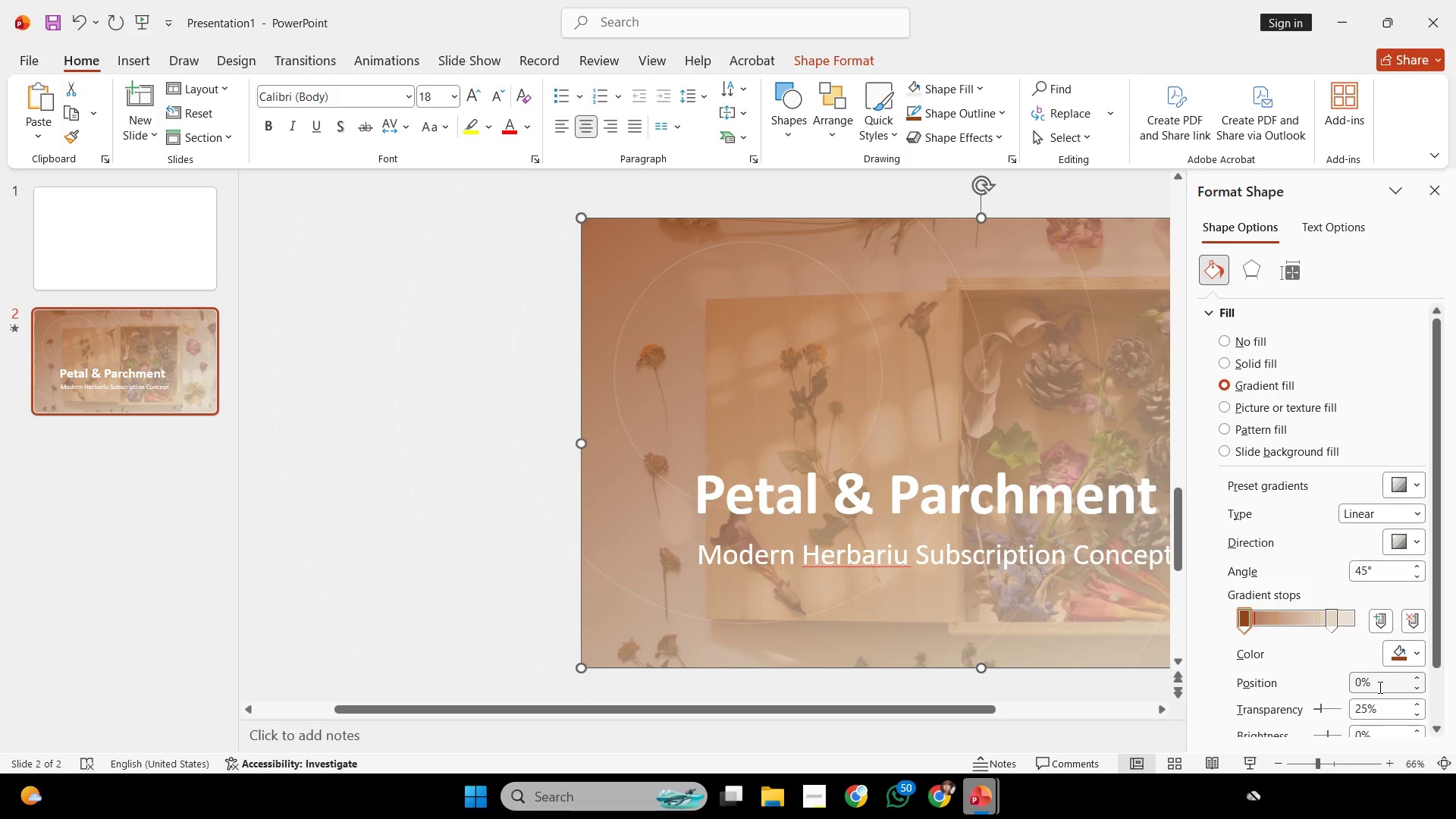 
left_click([1397, 663])
 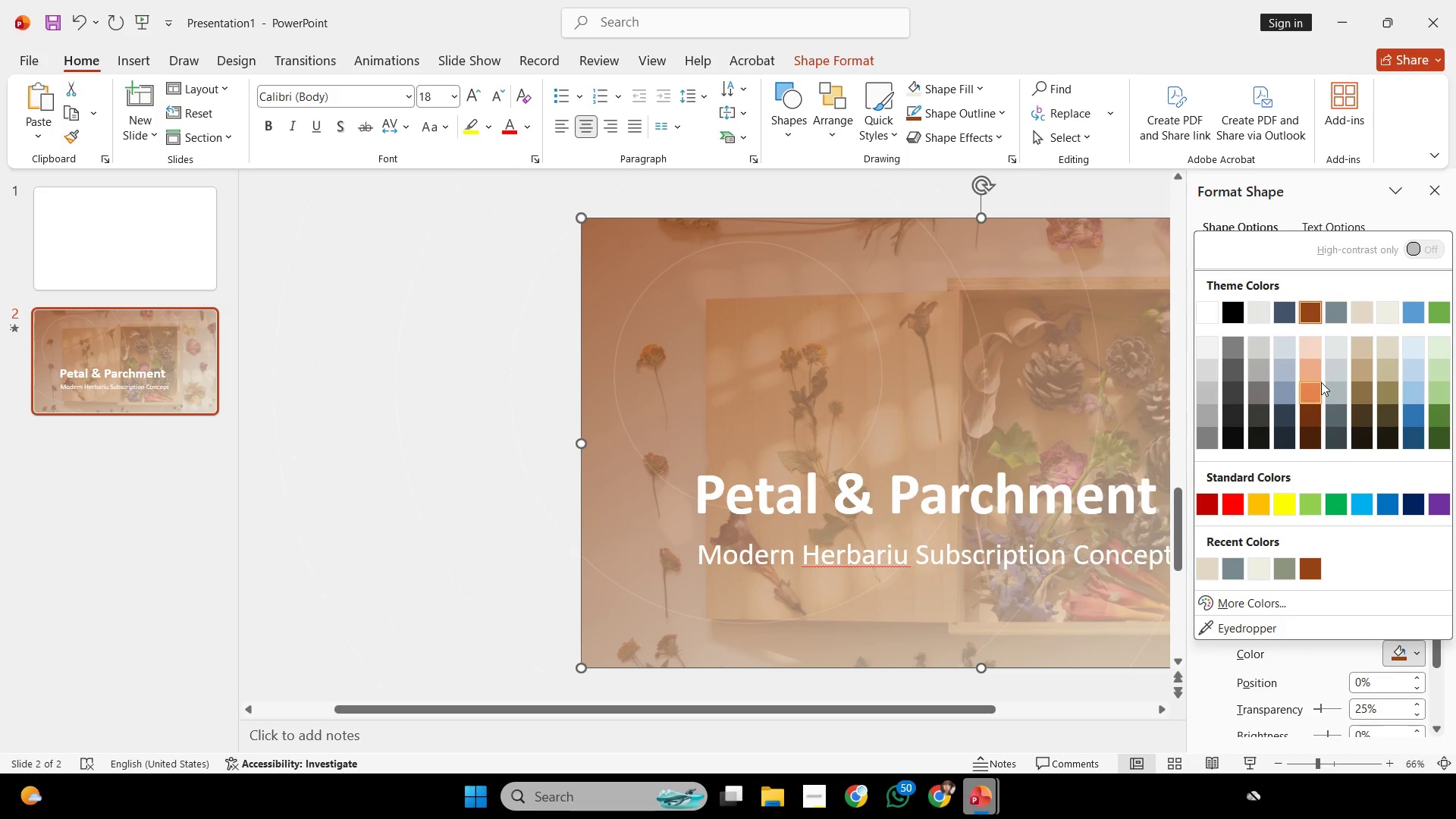 
mouse_move([1332, 346])
 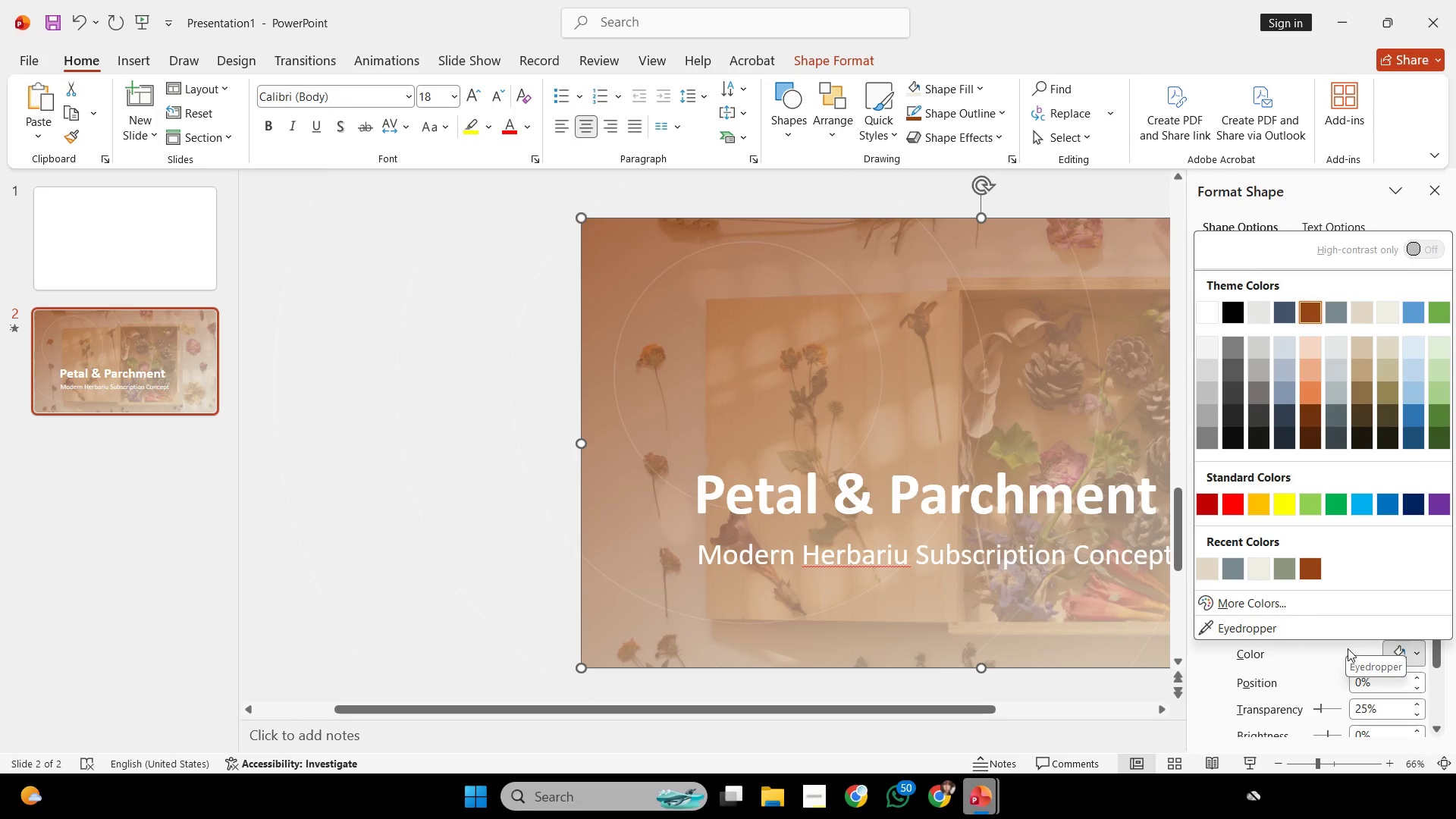 
left_click([1348, 648])
 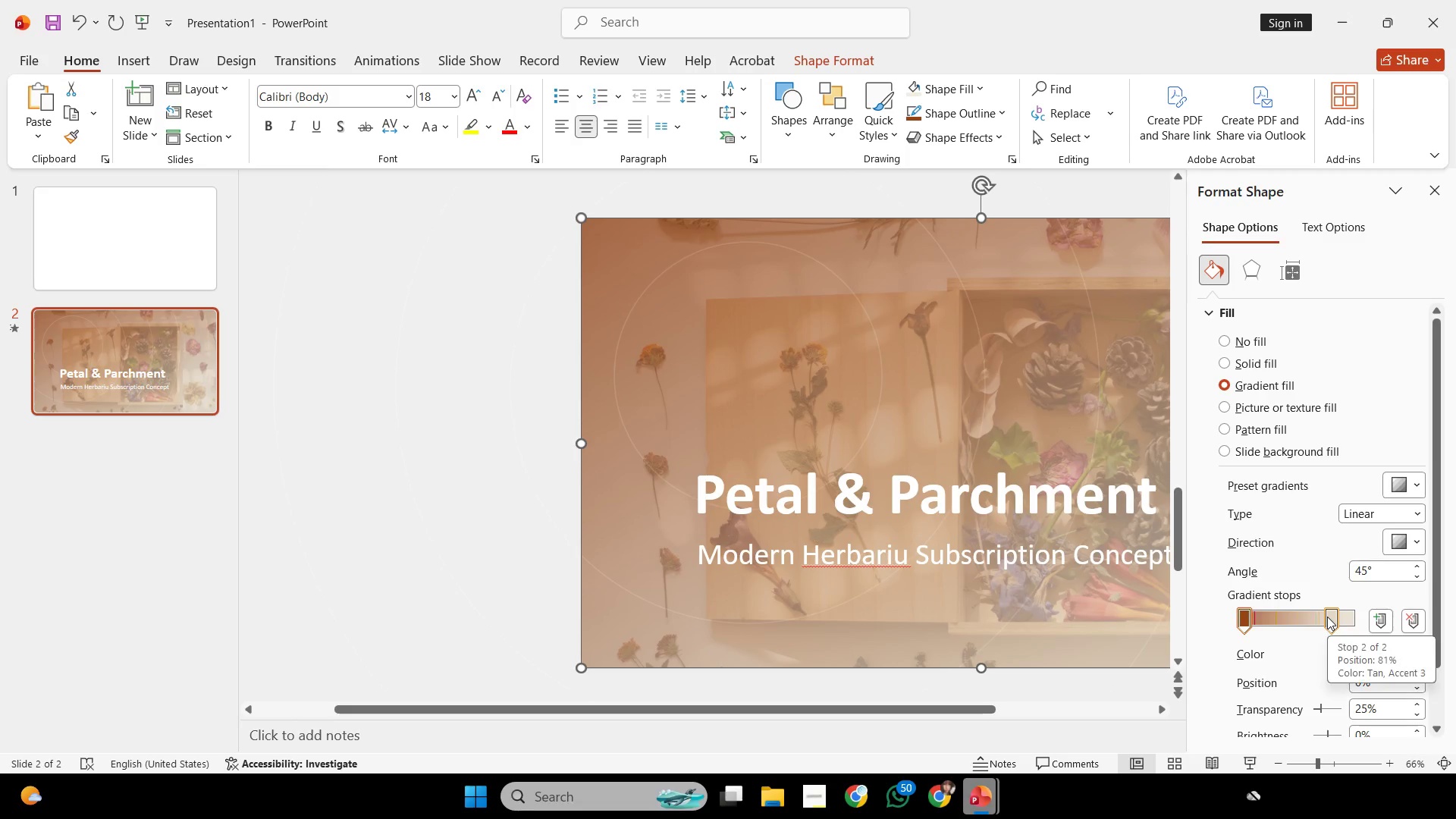 
left_click([1327, 617])
 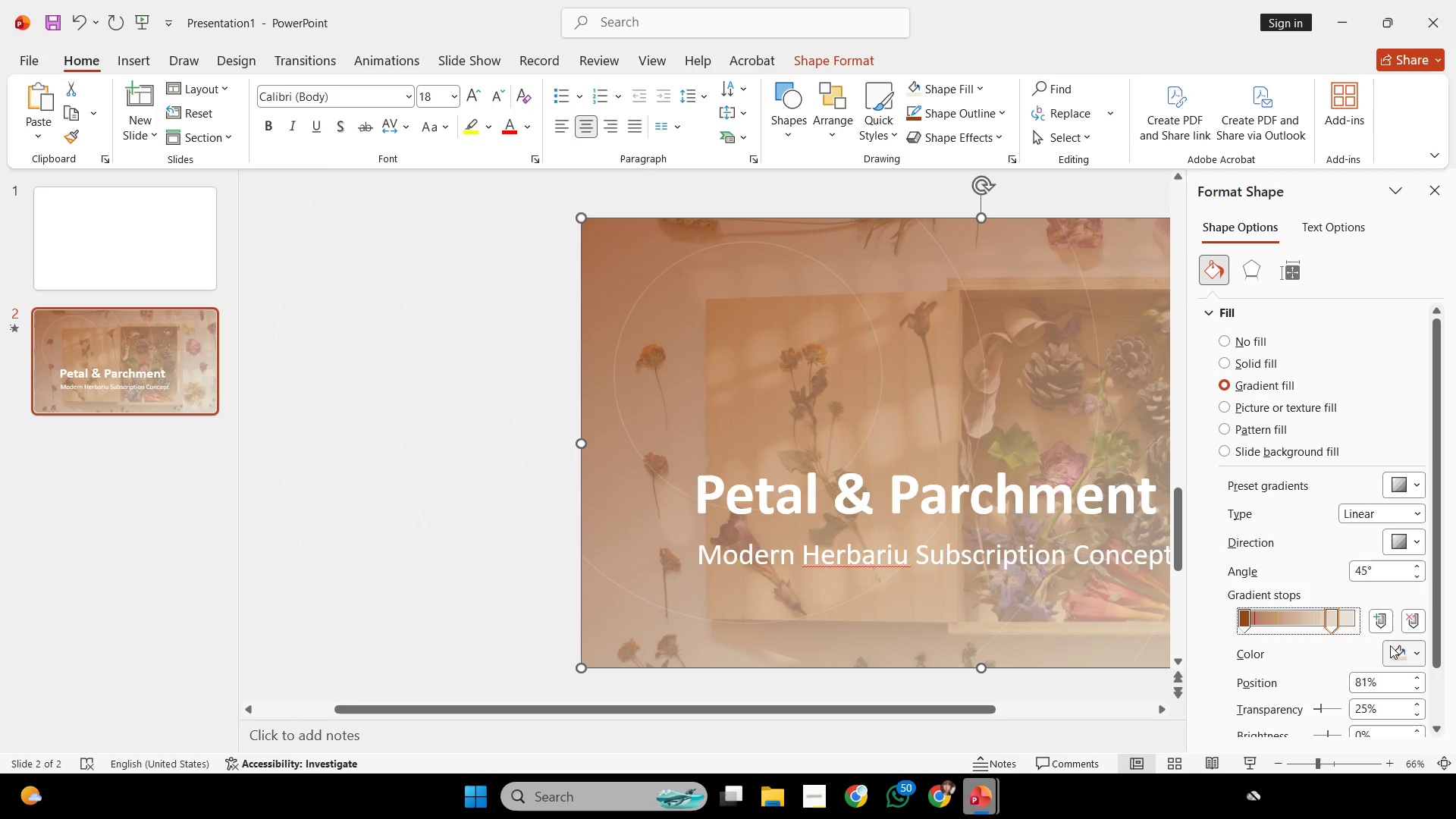 
left_click([1392, 651])
 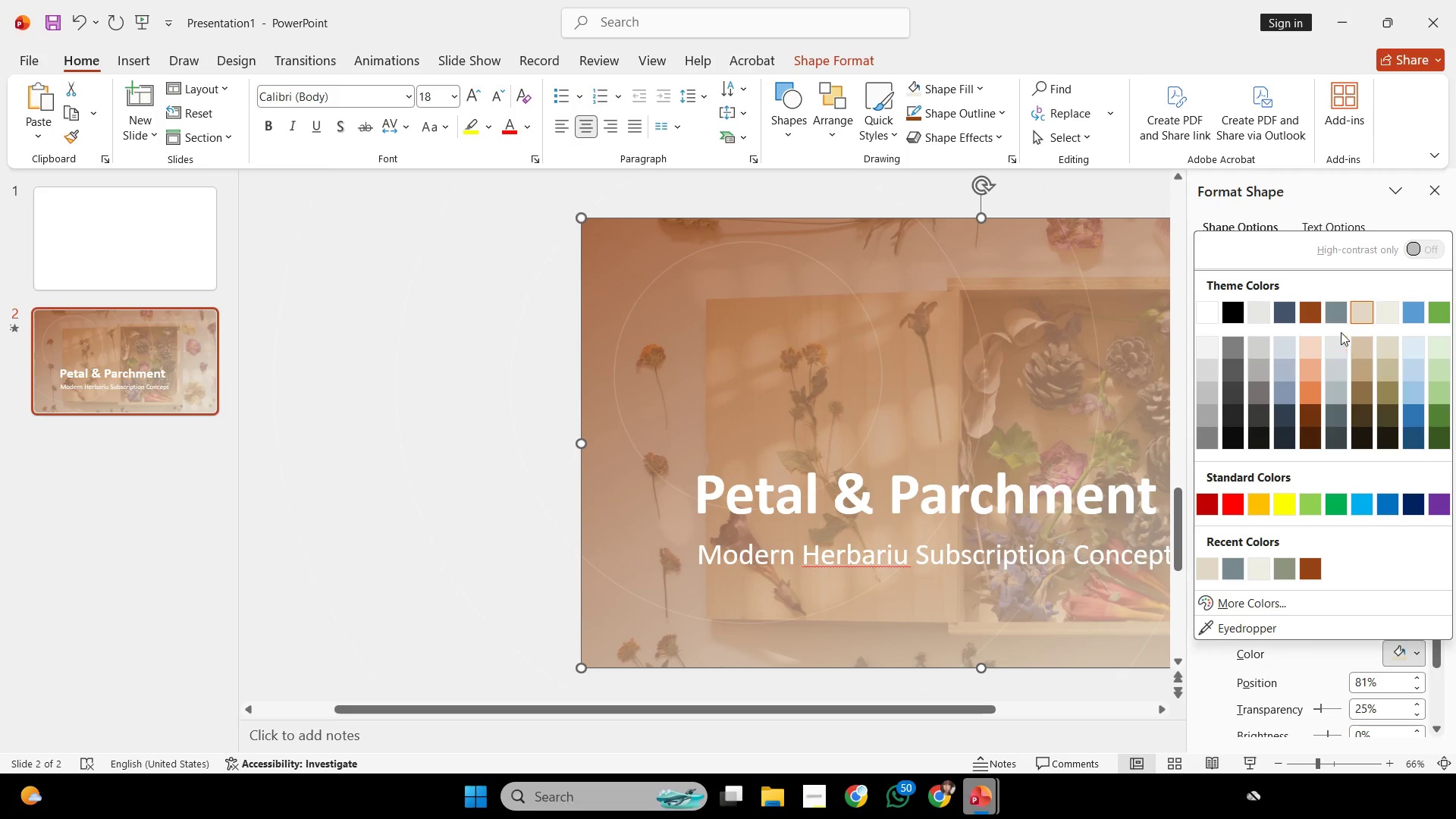 
left_click([1337, 309])
 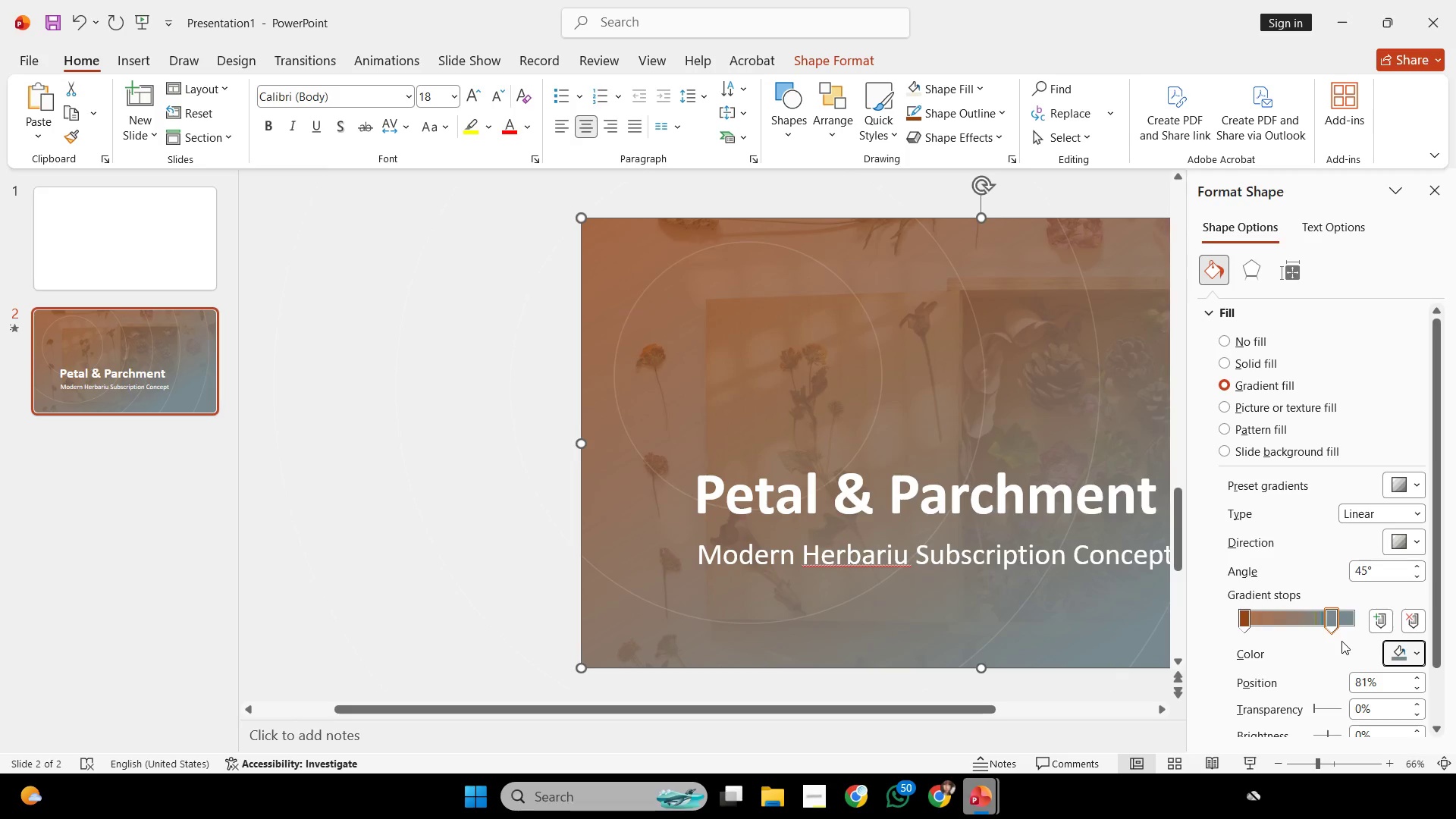 
key(Control+Z)
 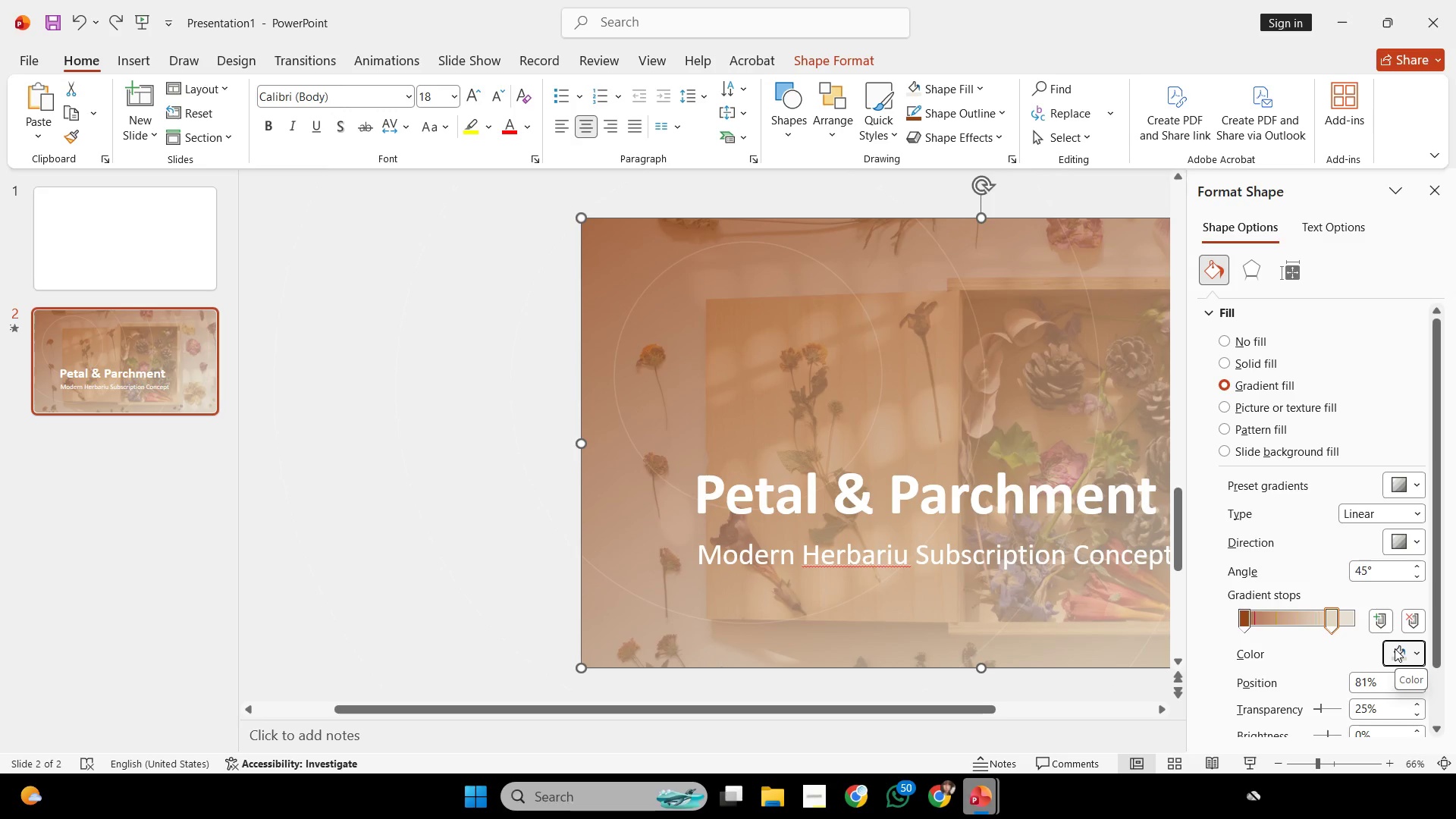 
wait(28.39)
 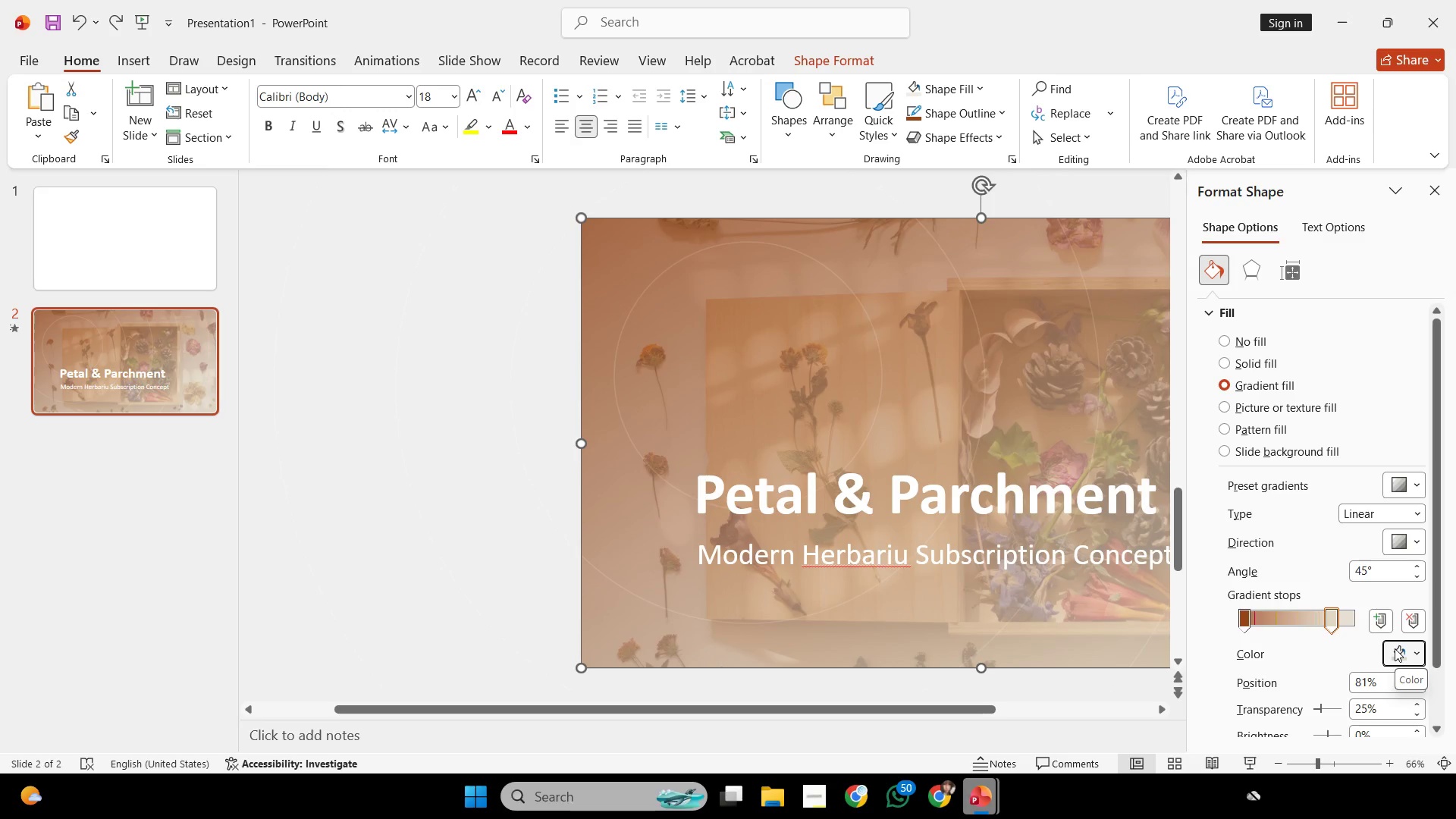 
left_click([1390, 647])
 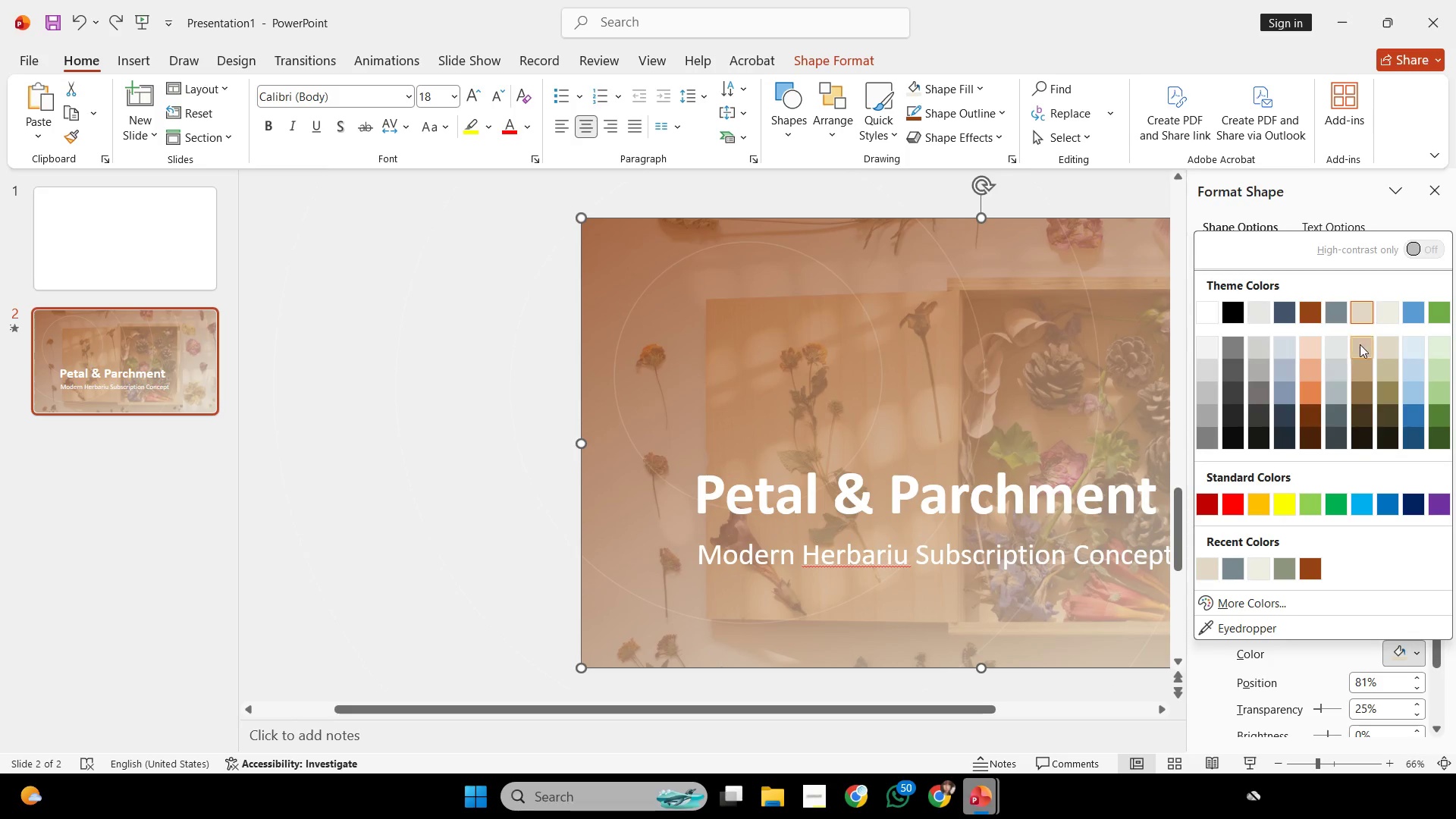 
left_click([1386, 315])
 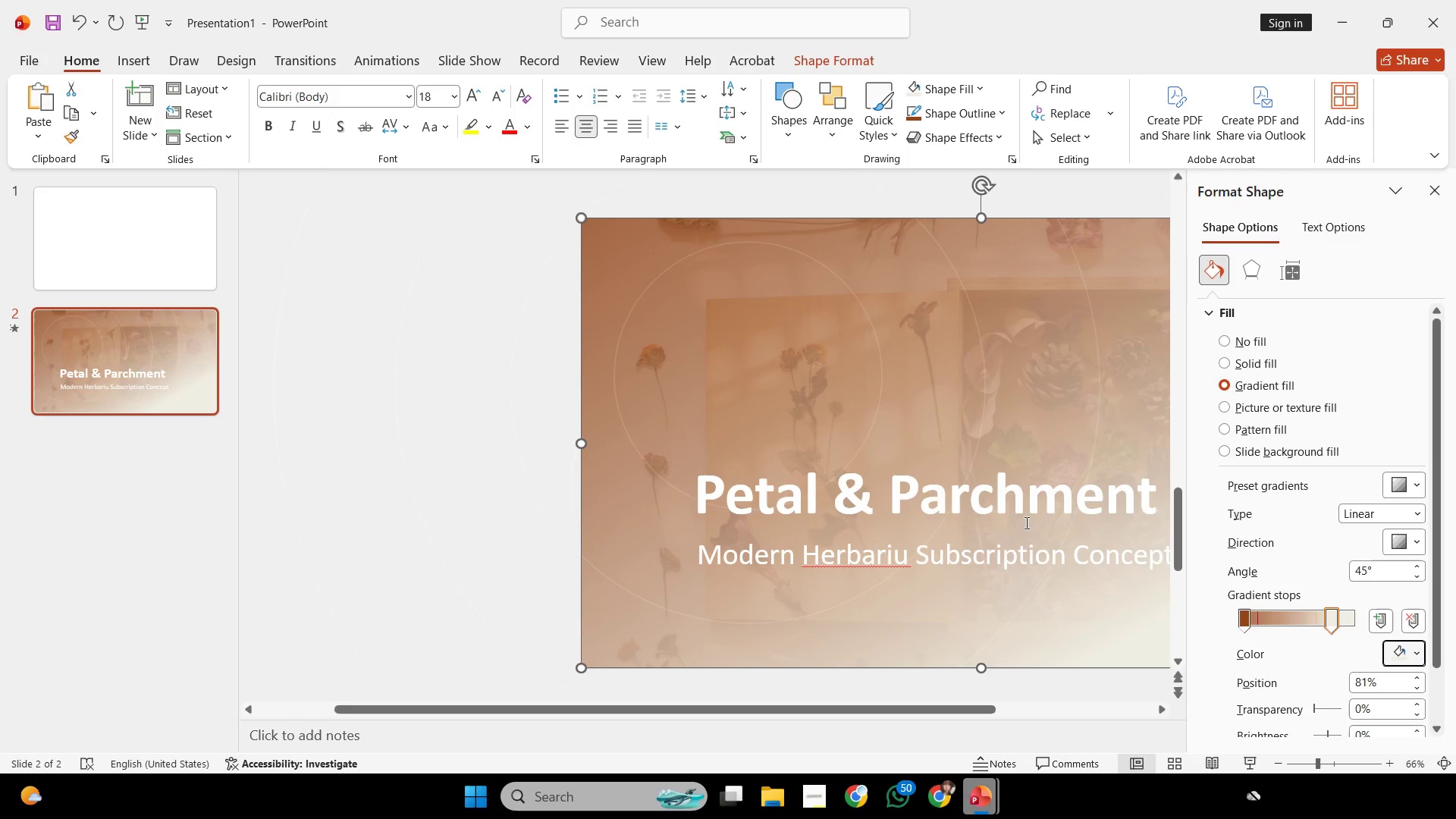 
hold_key(key=ControlLeft, duration=0.53)
scroll: coordinate [1018, 520], scroll_direction: none, amount: 0.0
 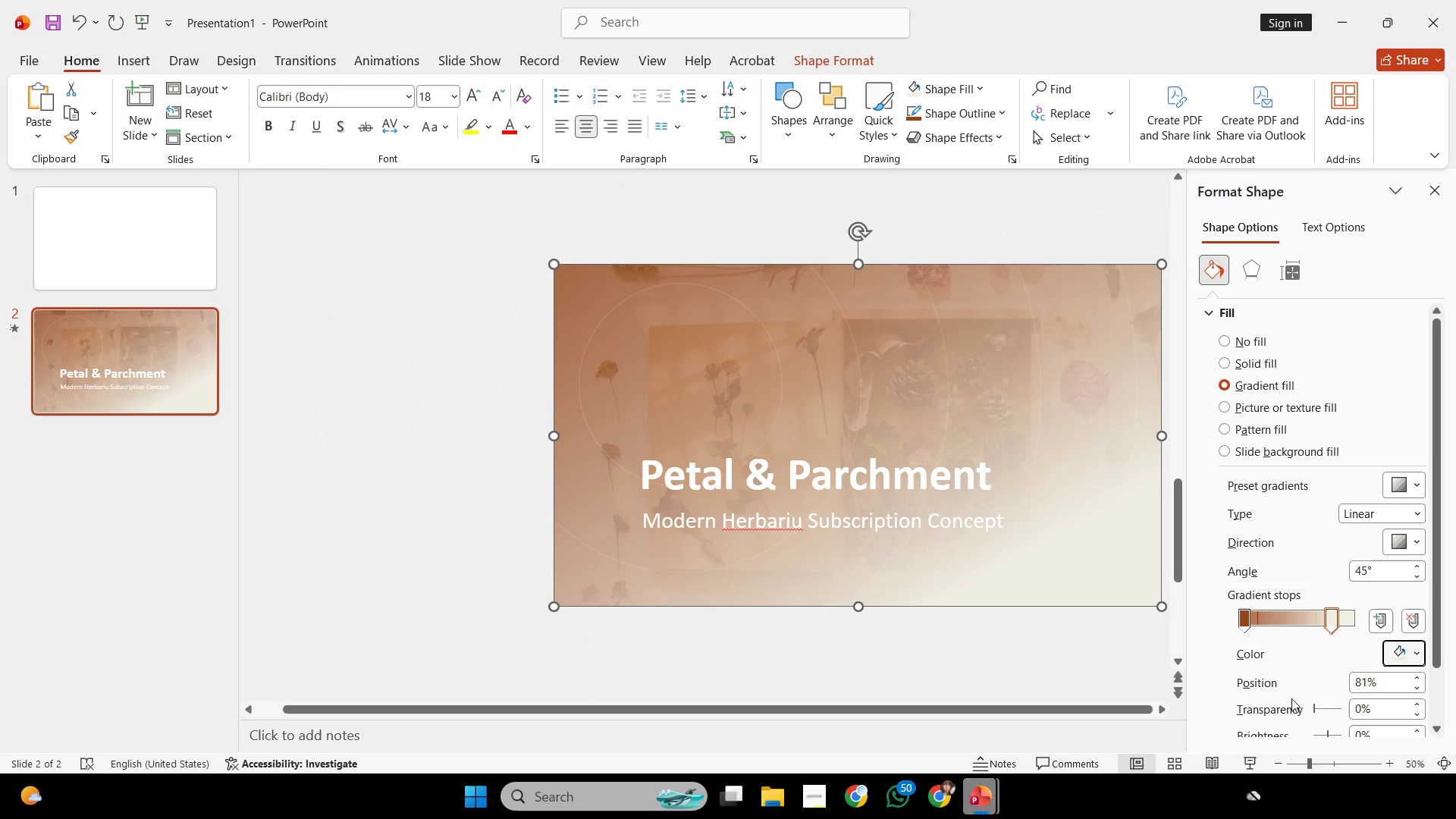 
left_click_drag(start_coordinate=[1315, 706], to_coordinate=[1320, 704])
 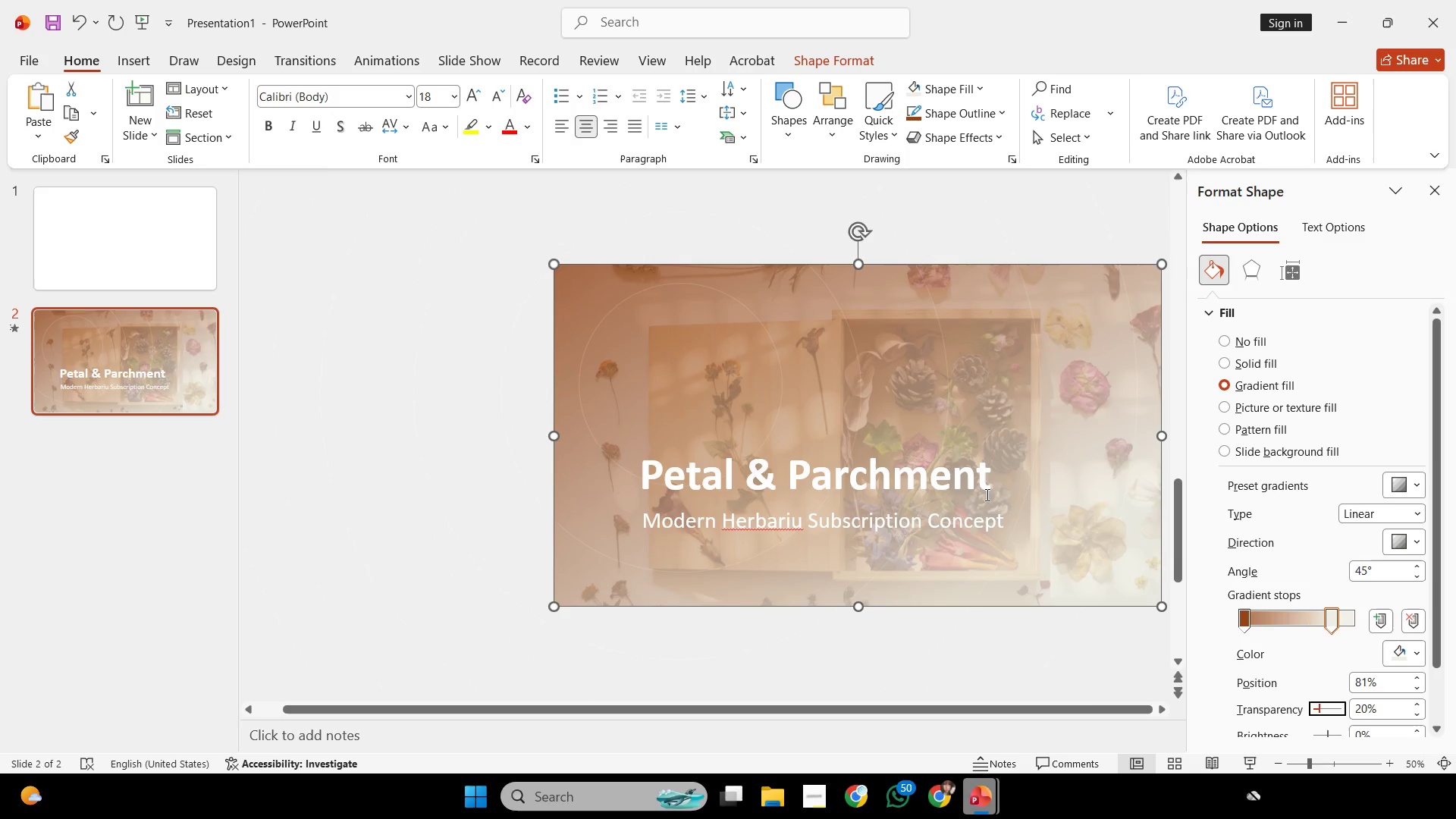 
left_click([984, 491])
 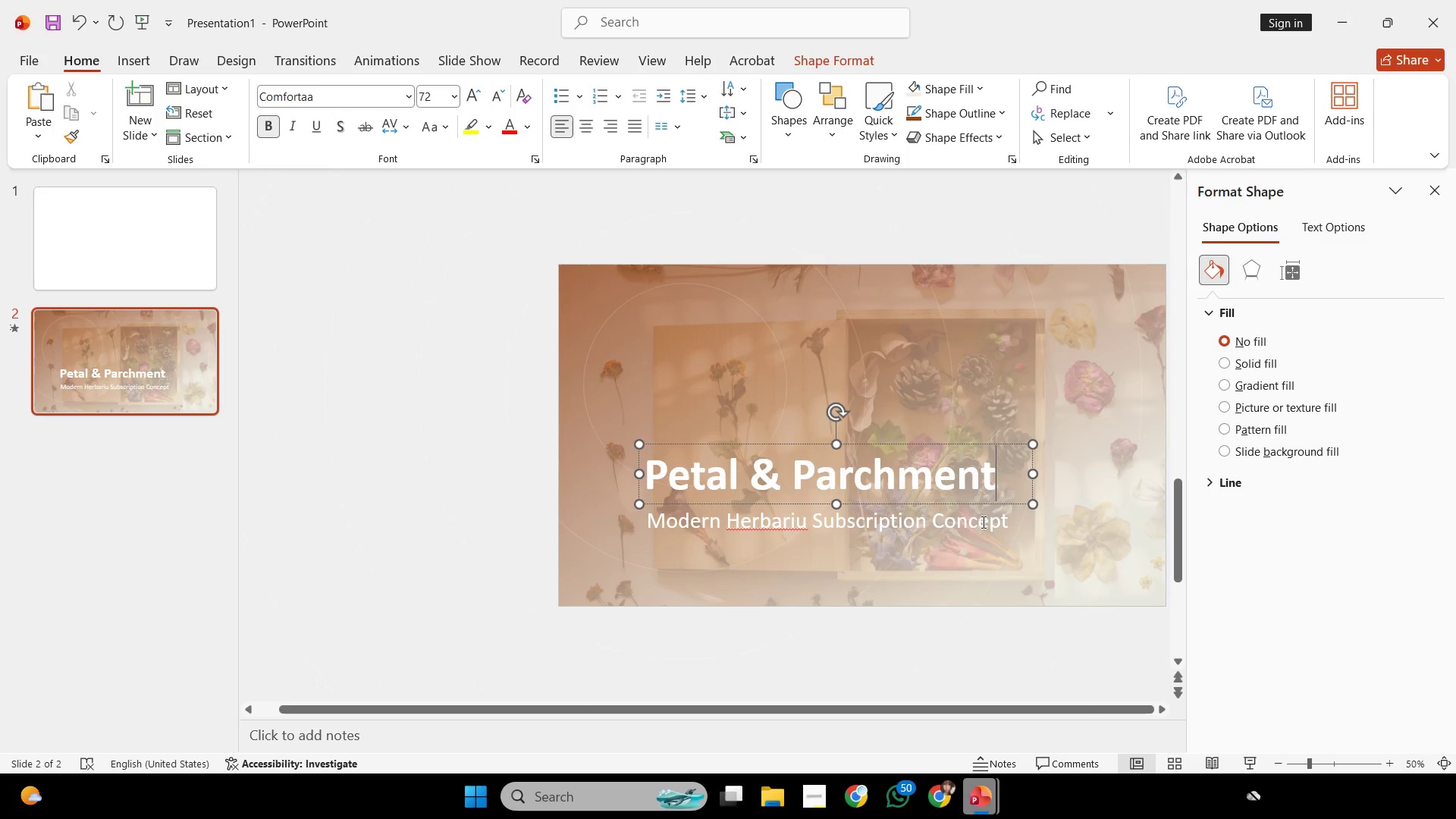 
key(Shift+ShiftLeft)
 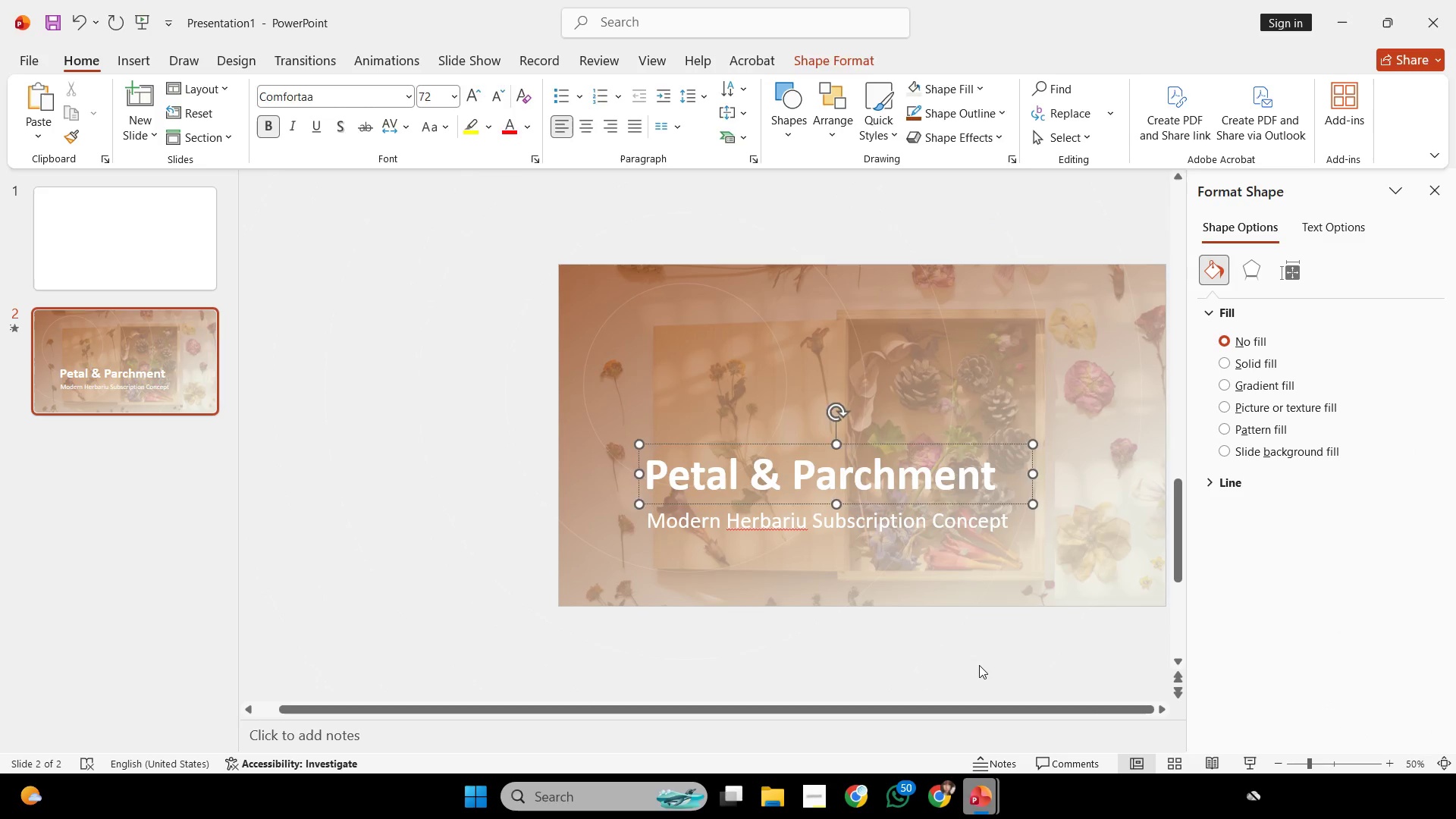 
left_click([979, 665])
 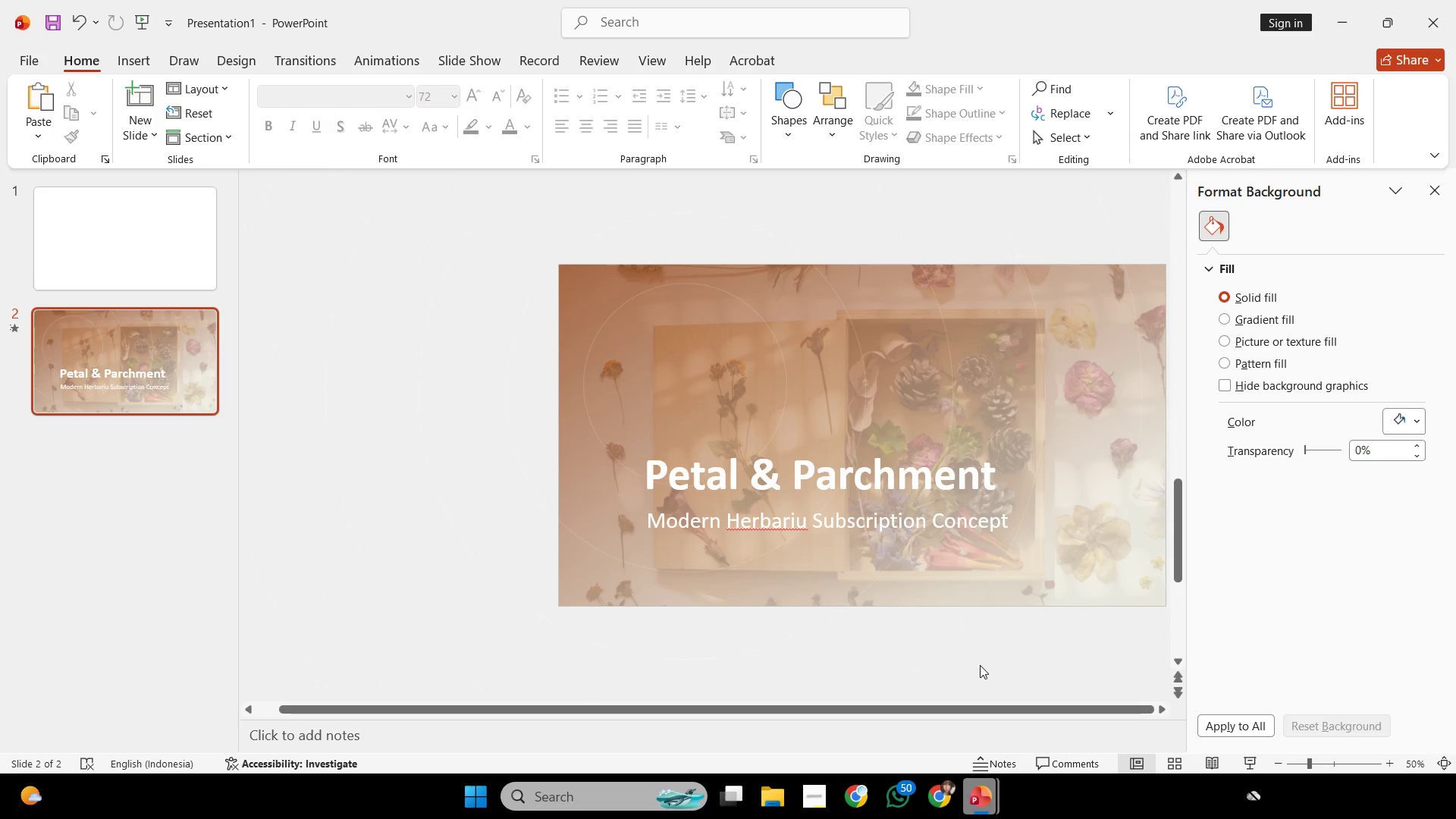 
wait(15.38)
 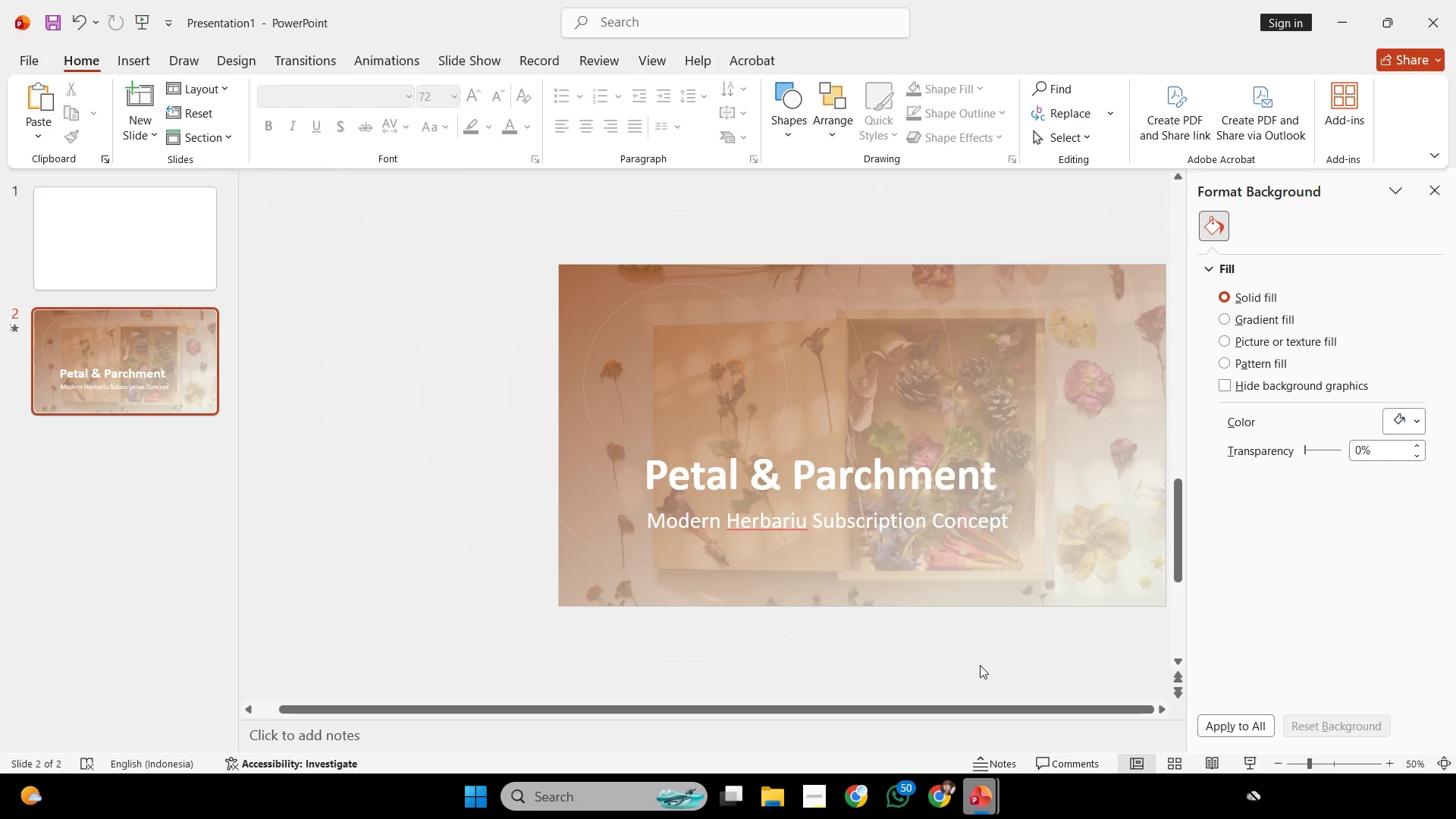 
left_click([805, 531])
 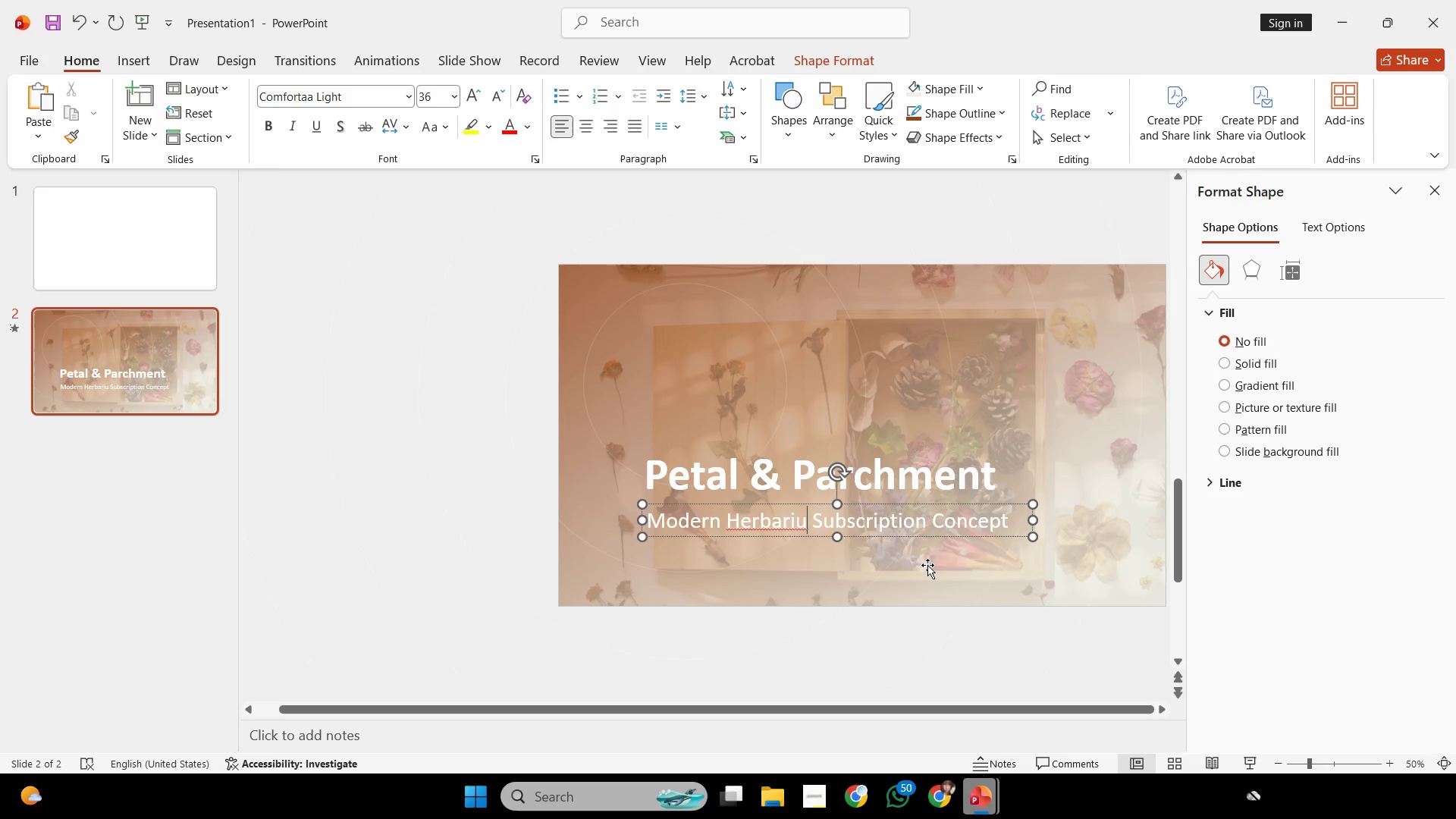 
key(M)
 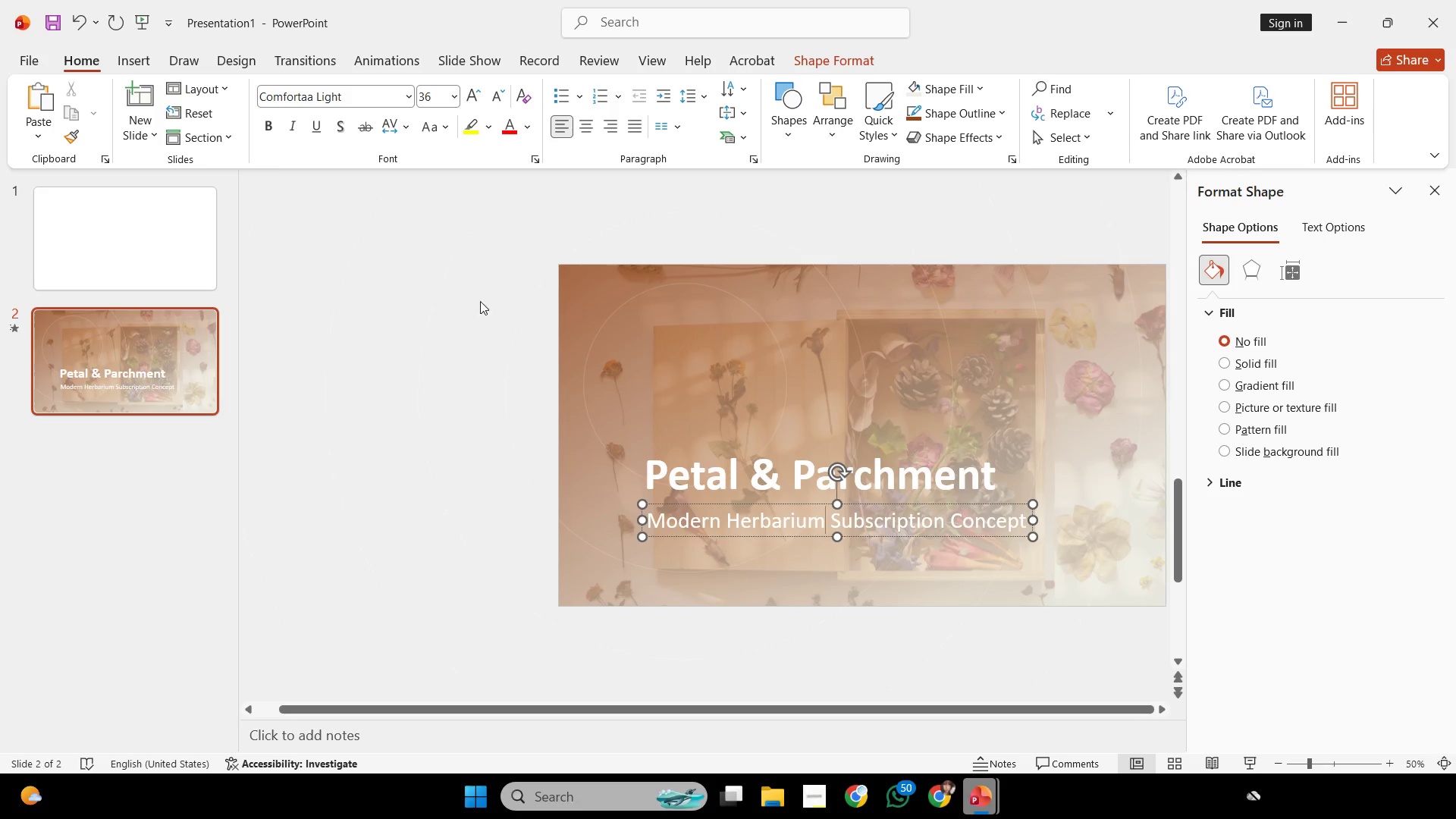 
left_click([476, 367])
 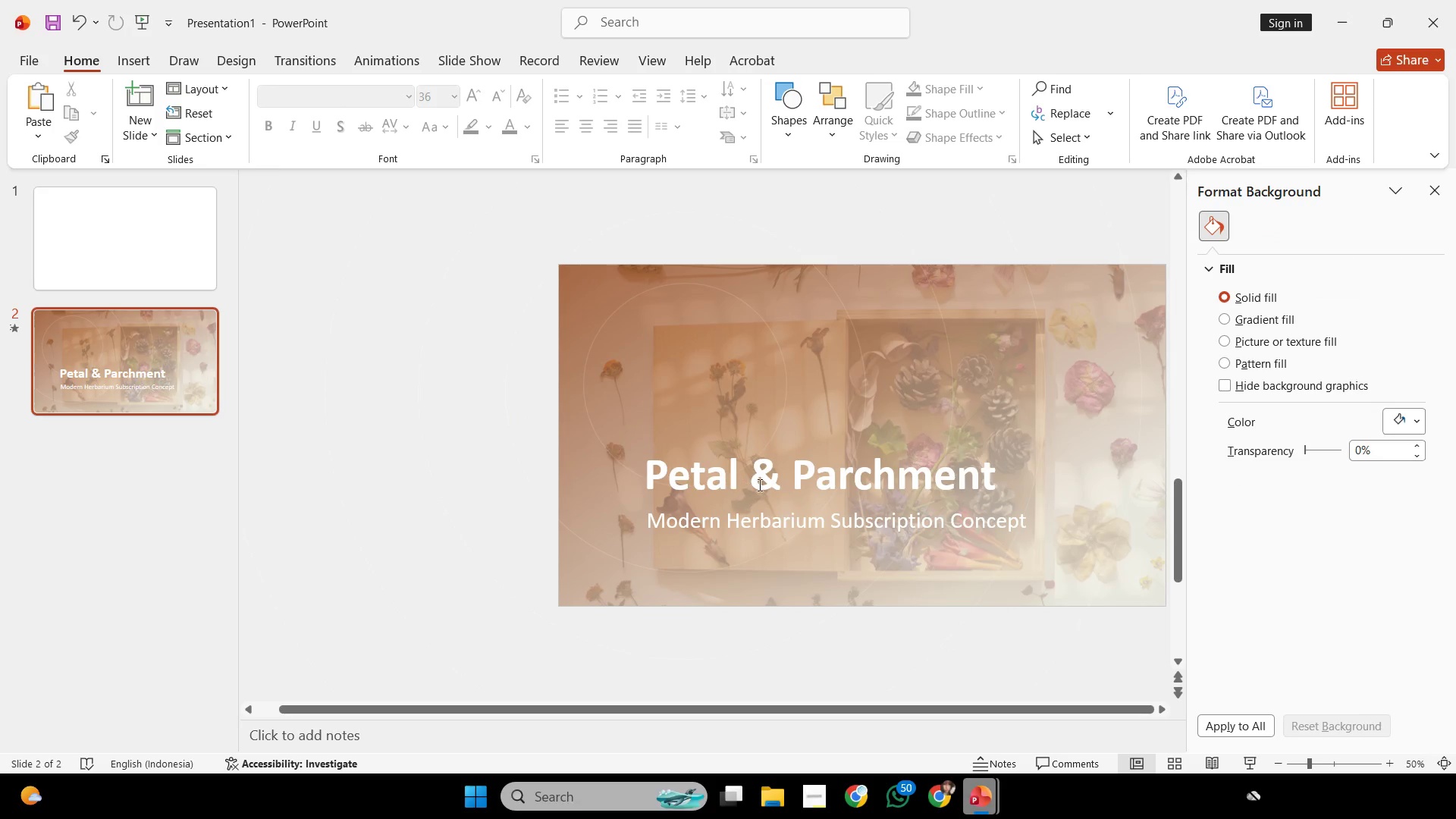 
left_click_drag(start_coordinate=[759, 485], to_coordinate=[939, 797])
 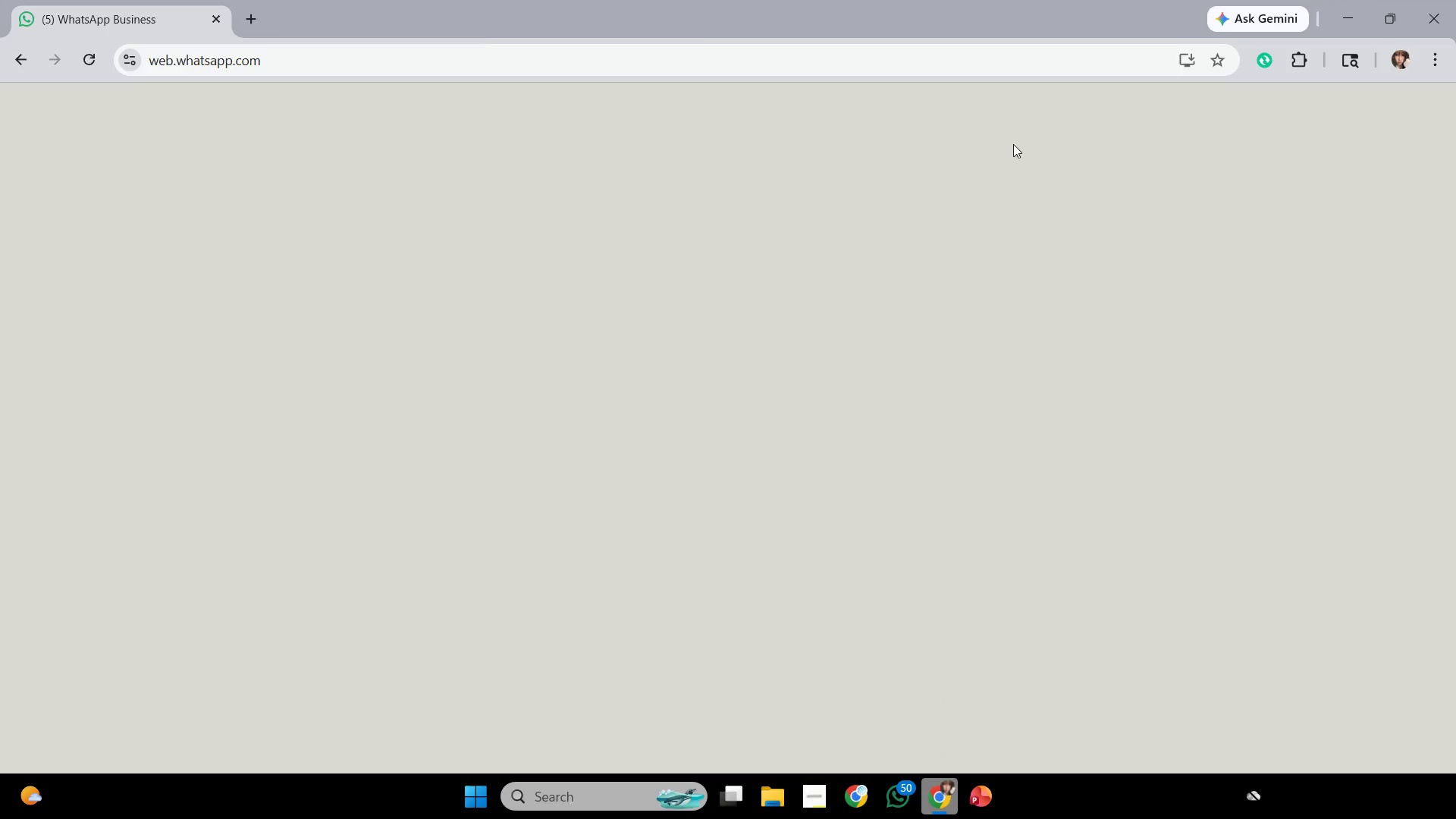 
left_click([939, 797])
 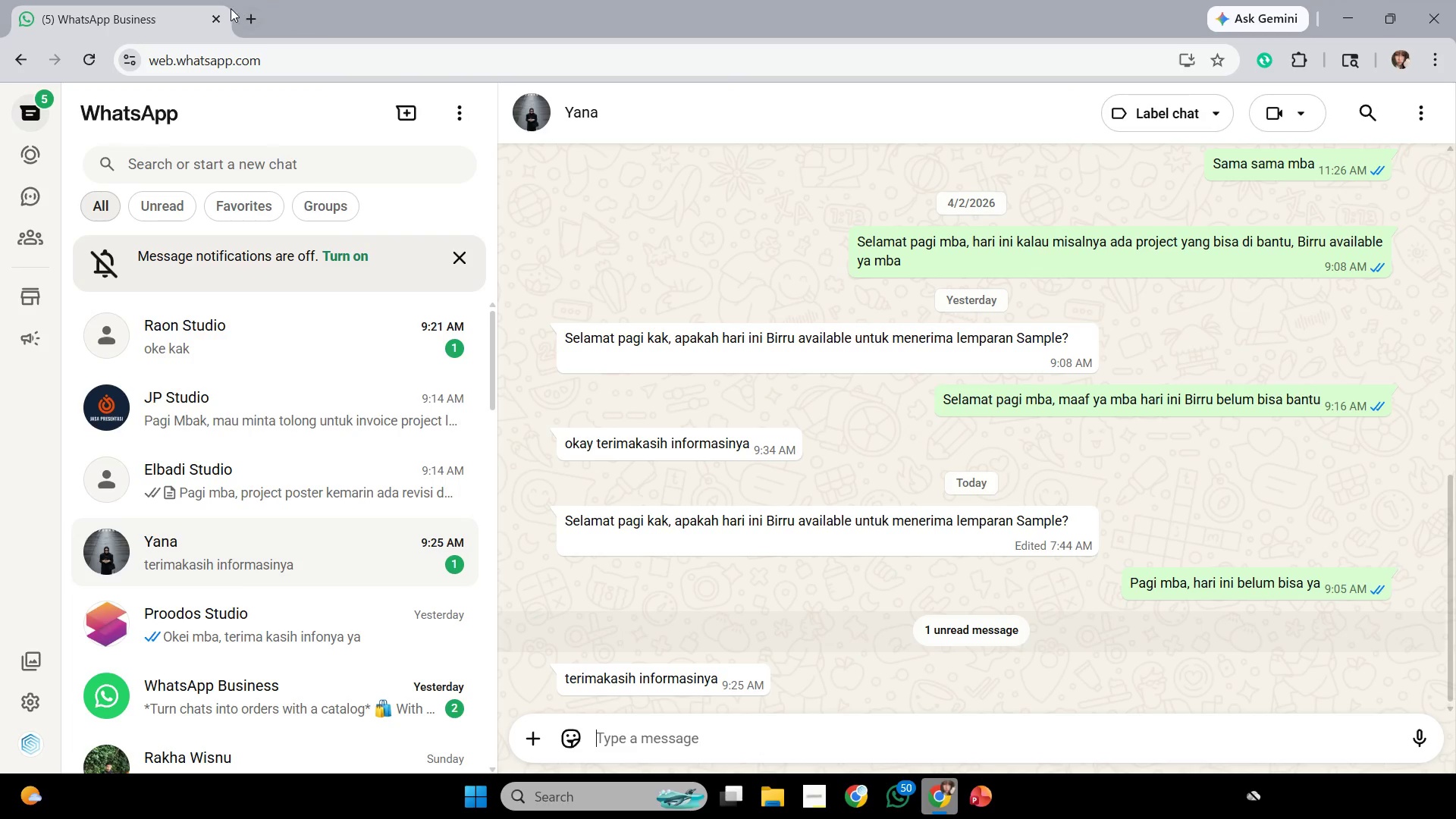 
left_click([253, 17])
 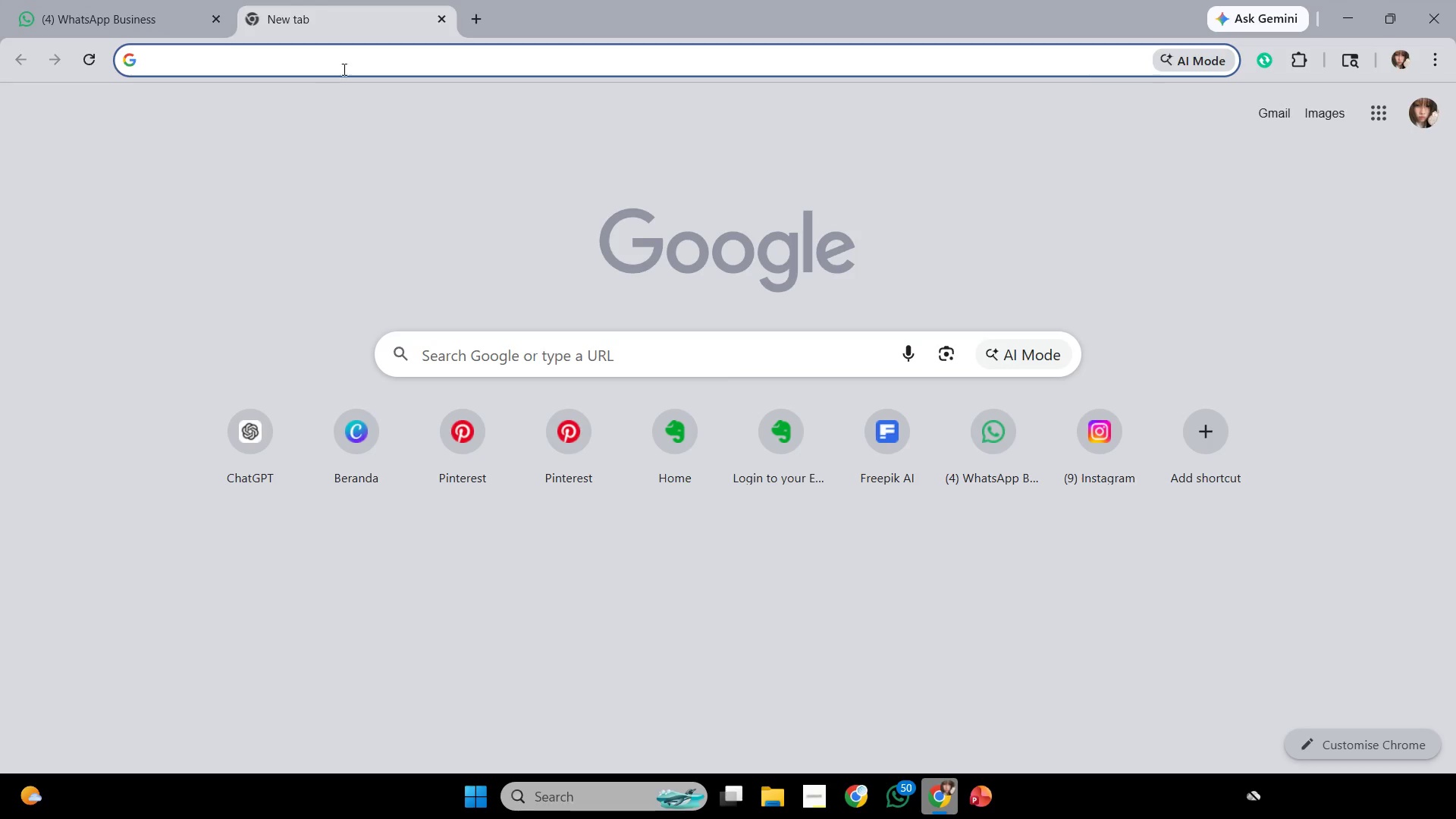 
double_click([355, 58])
 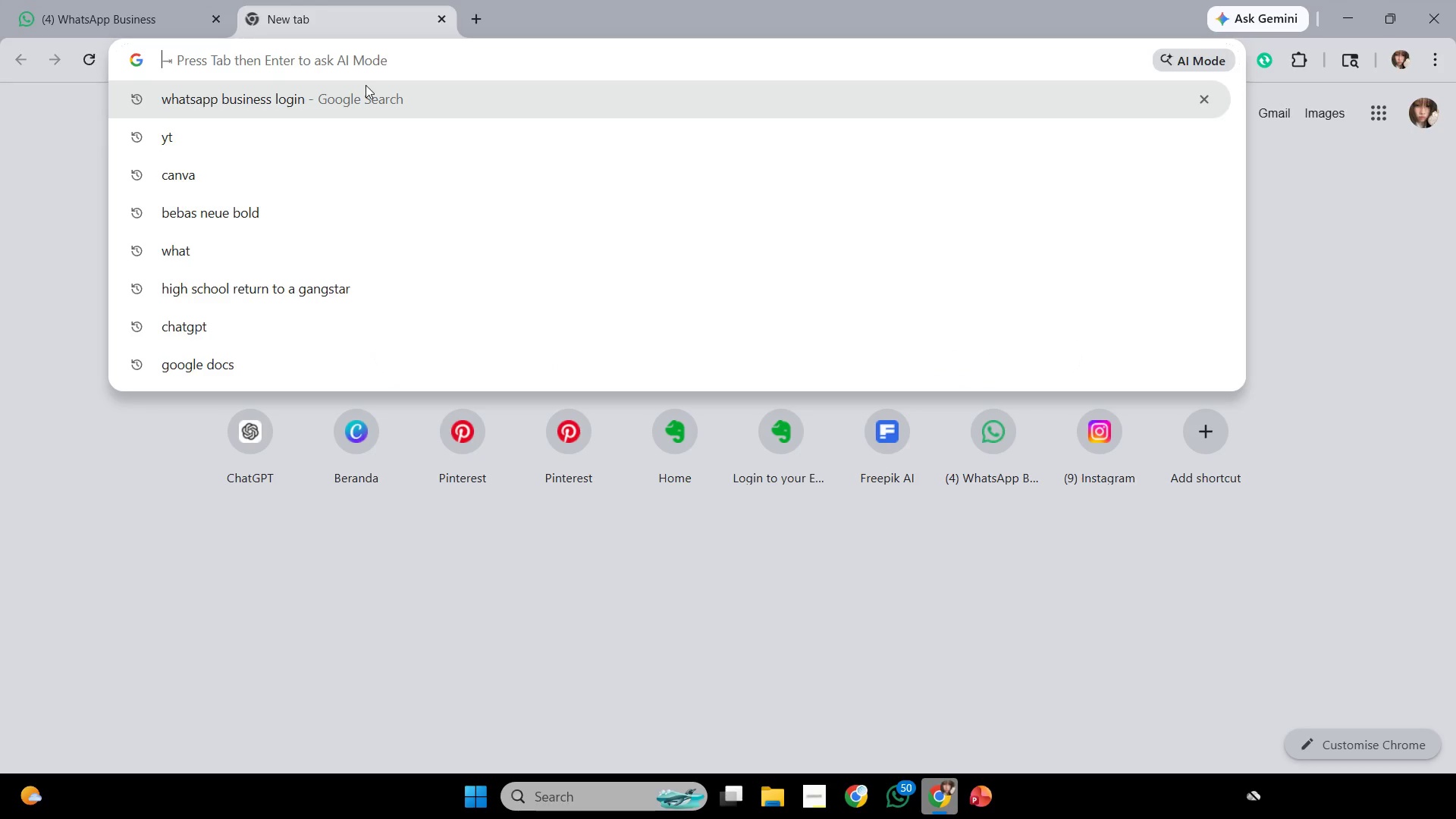 
type(m)
key(Backspace)
key(Backspace)
type(comfot)
key(Backspace)
type(rtaa)
 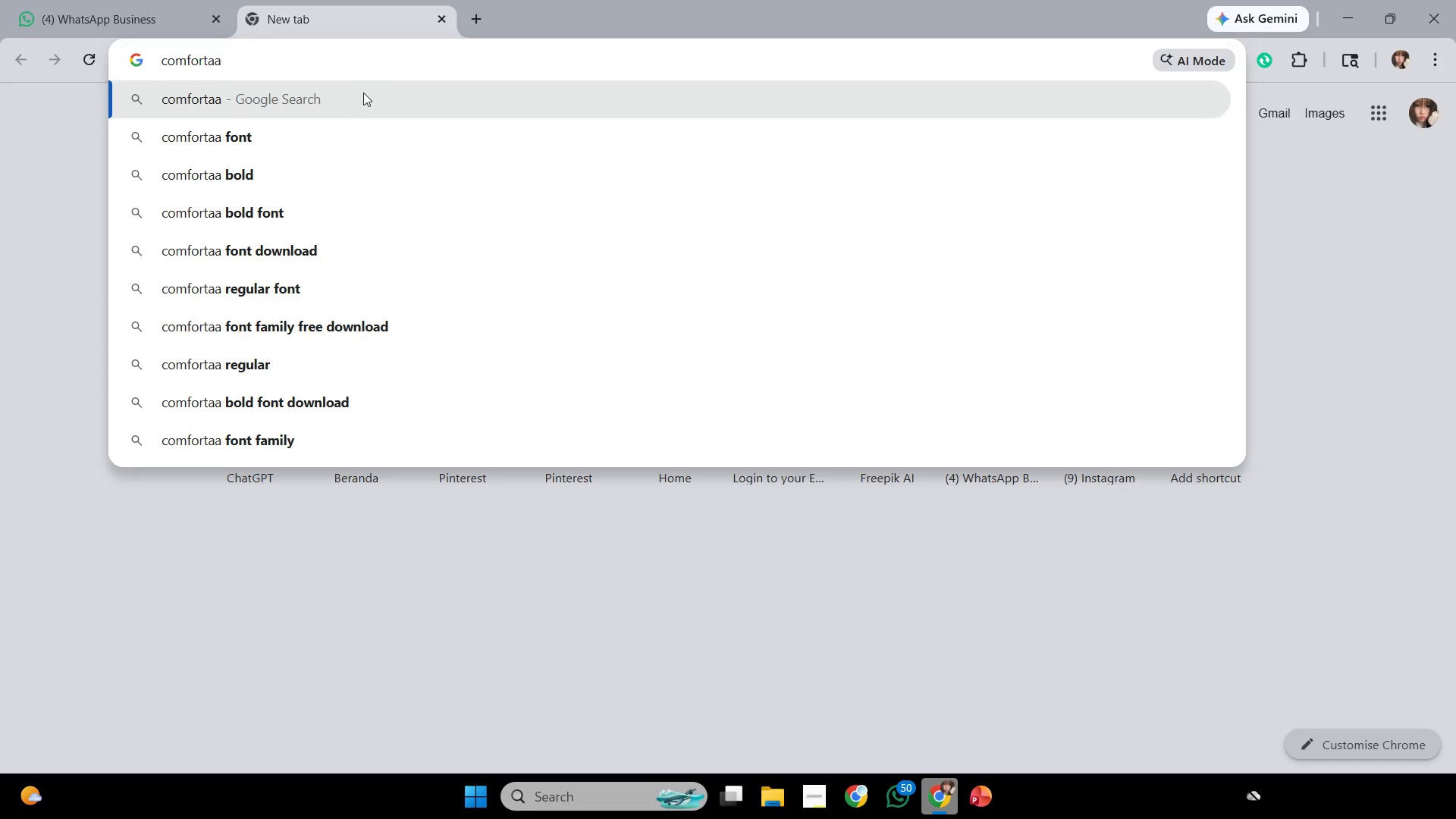 
left_click([347, 125])
 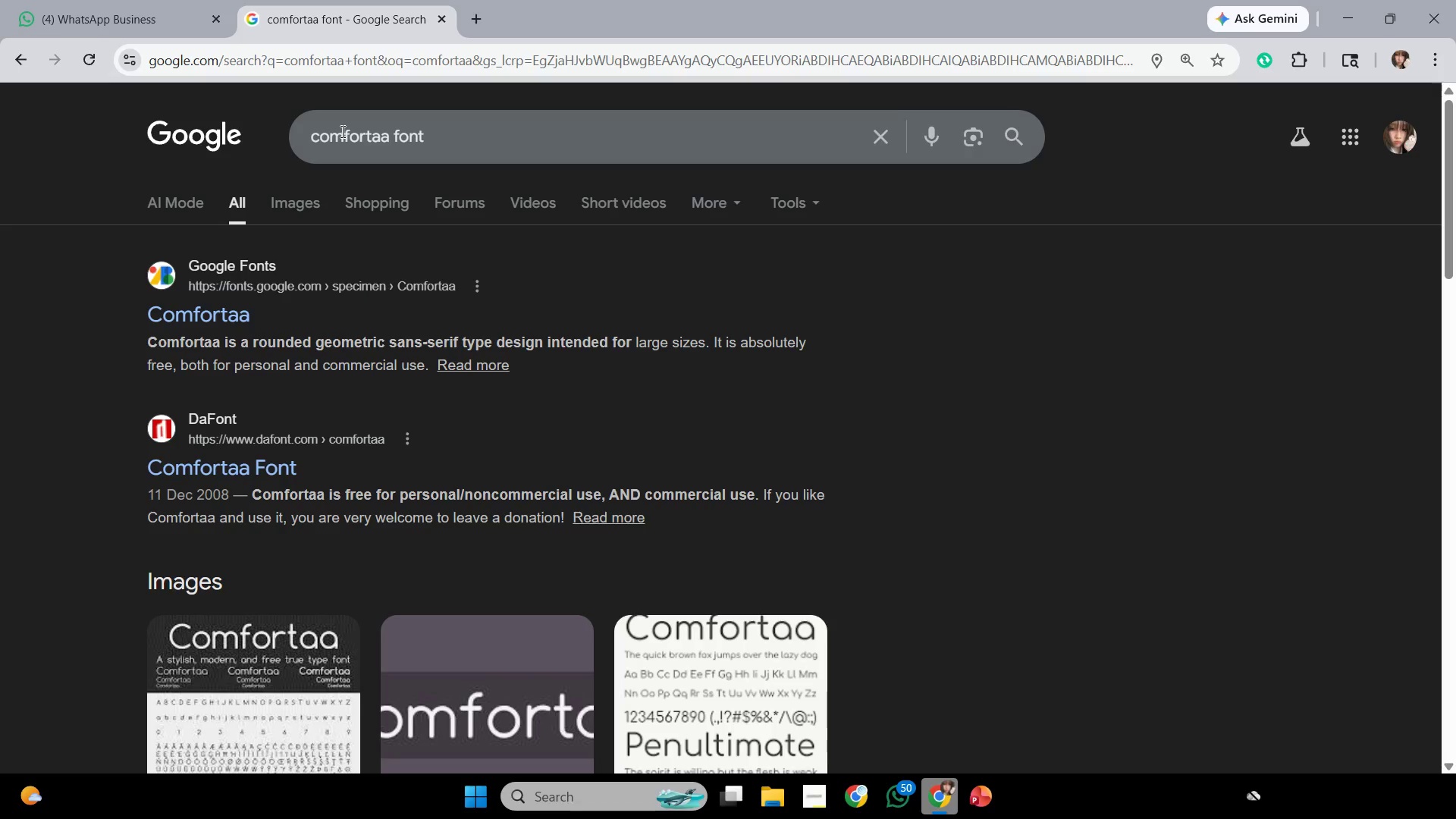 
wait(15.05)
 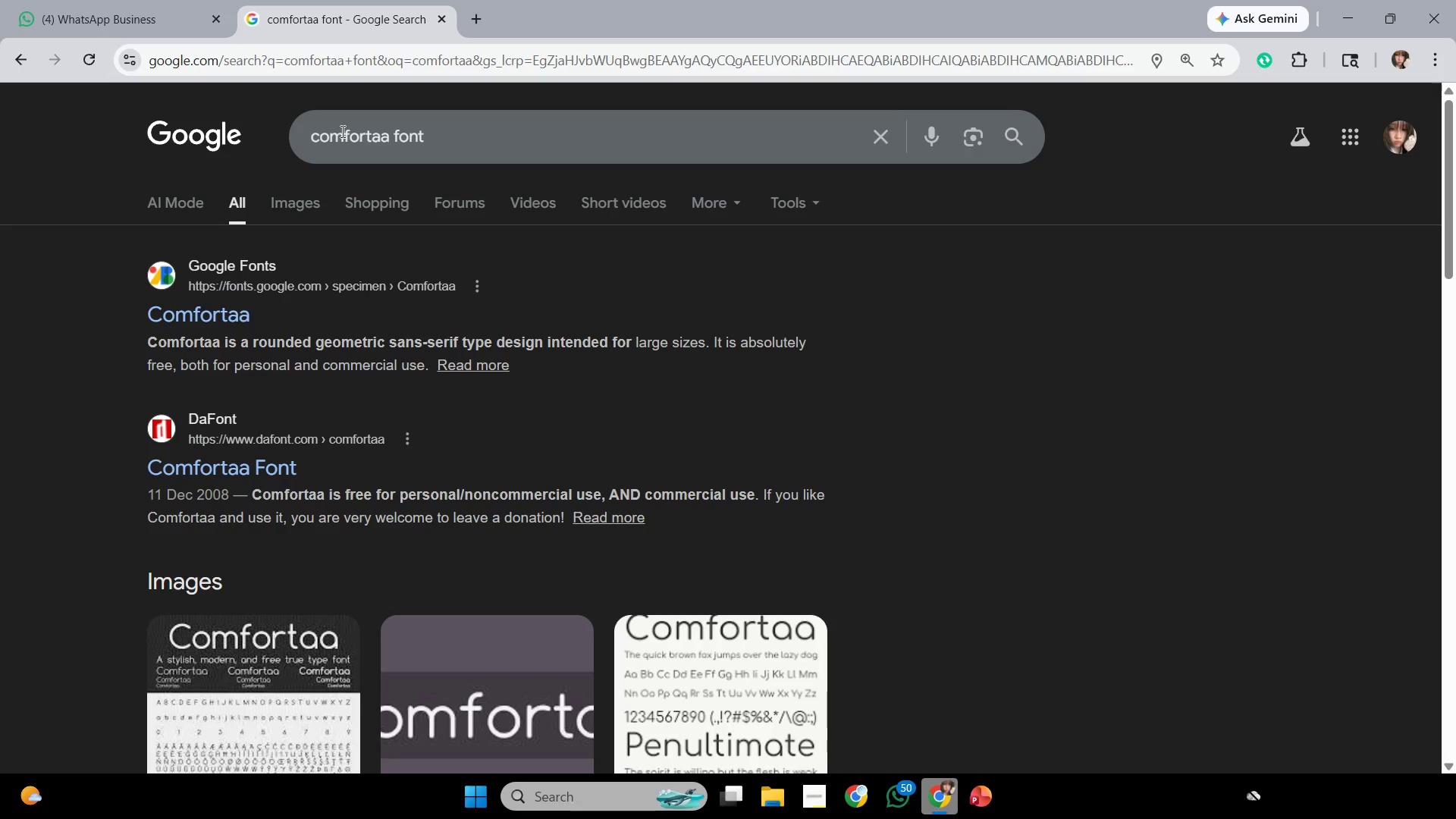 
left_click([189, 311])
 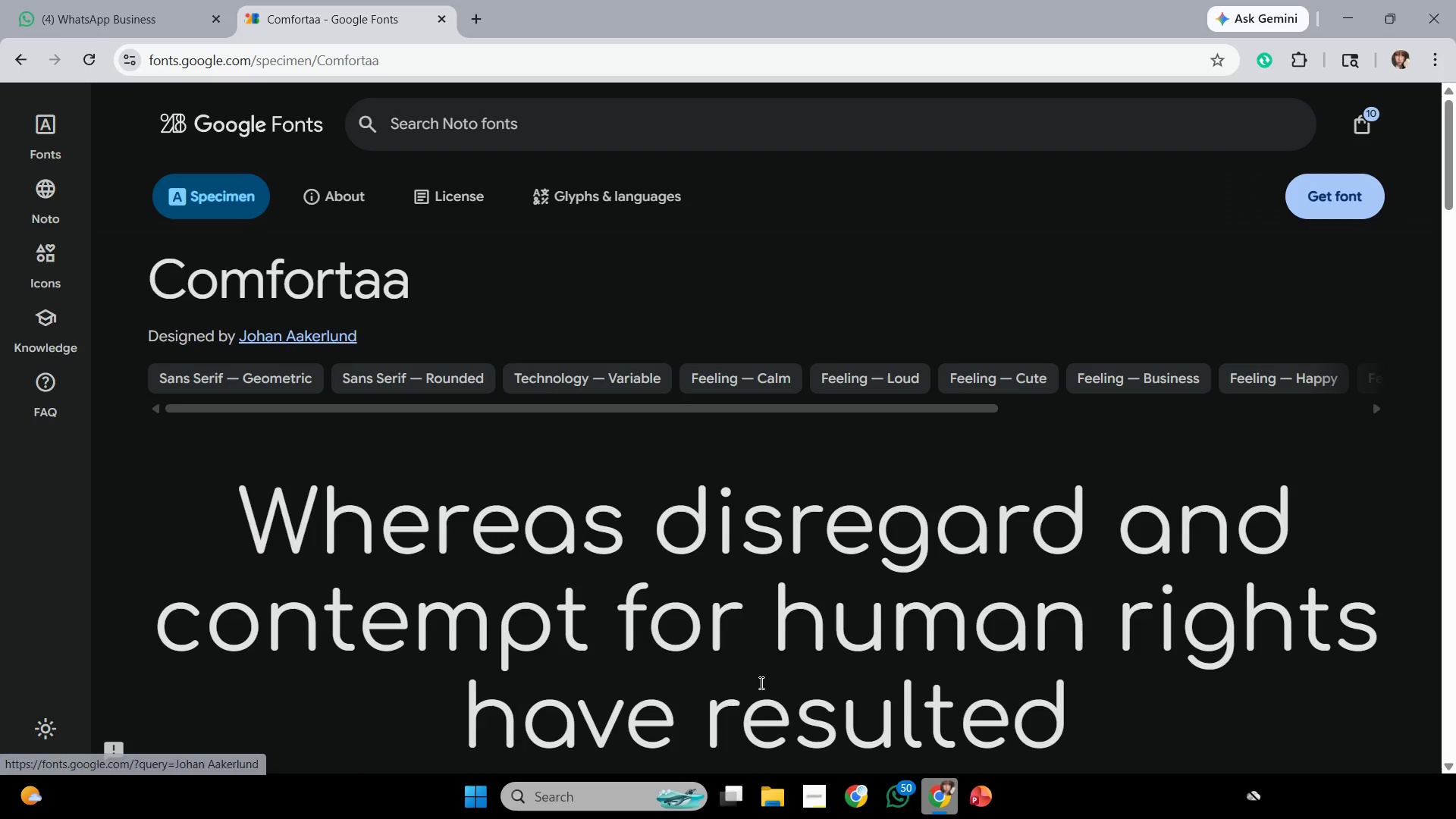 
left_click([966, 802])
 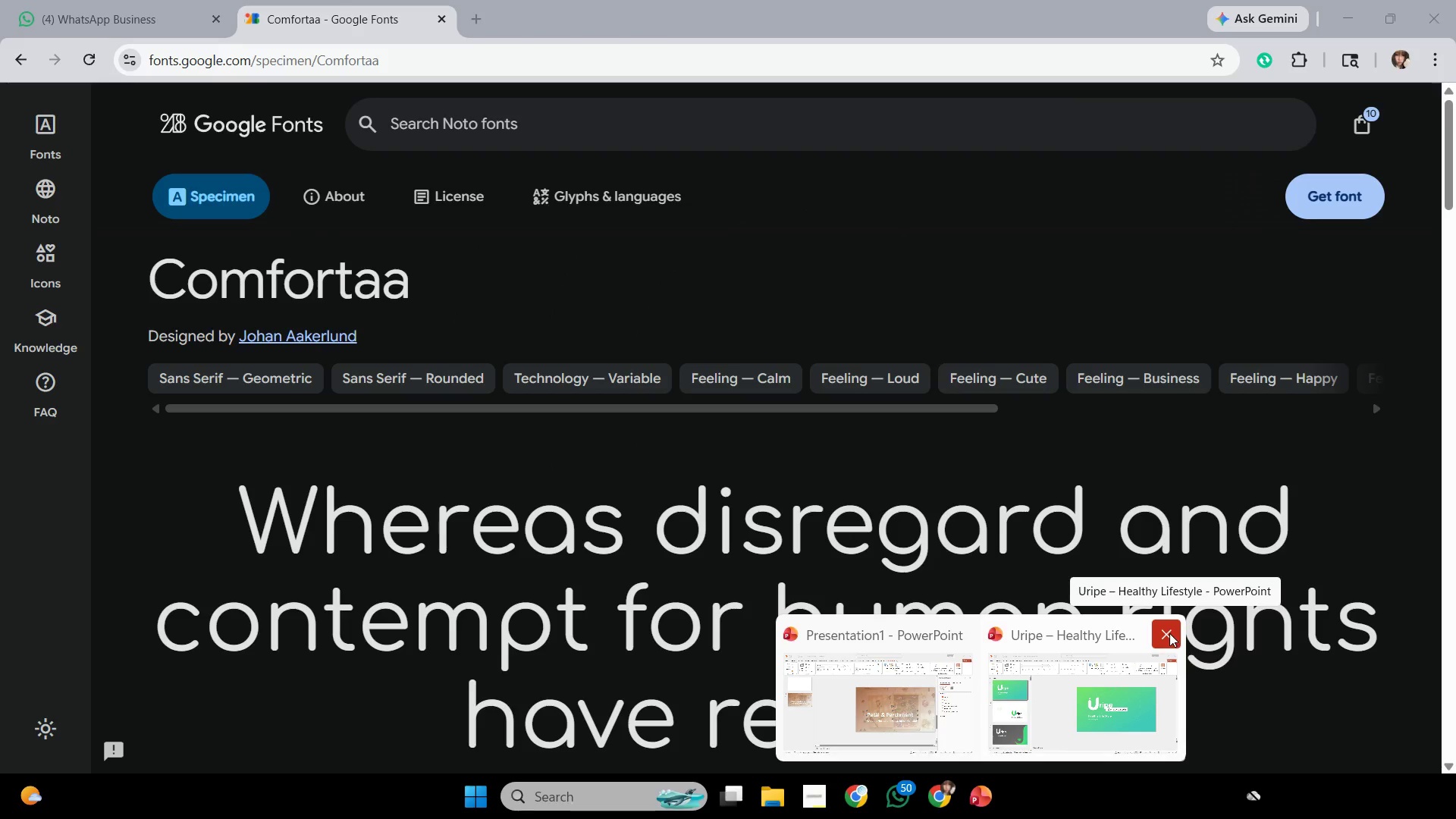 
left_click([1169, 634])
 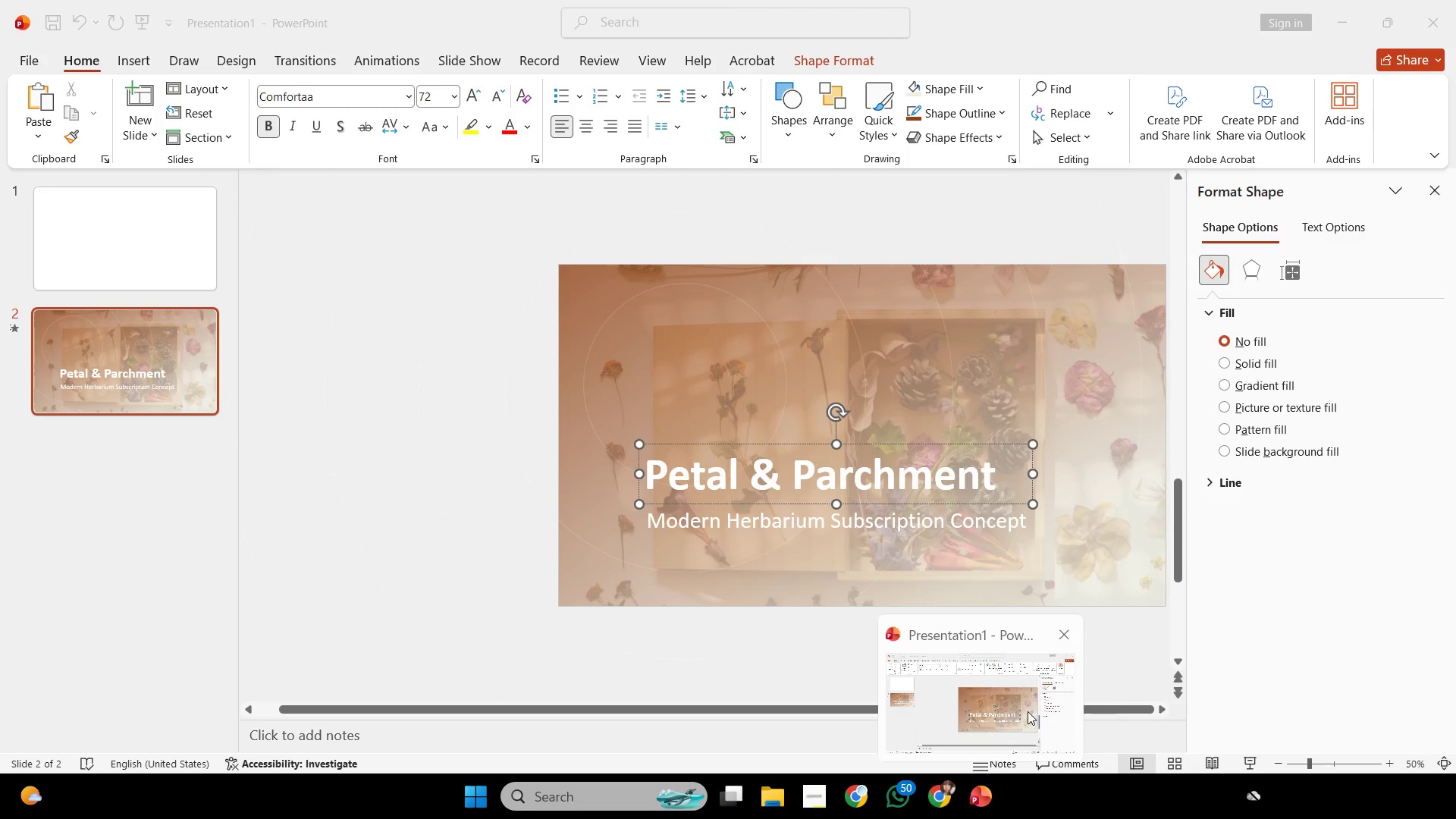 
left_click([1028, 711])
 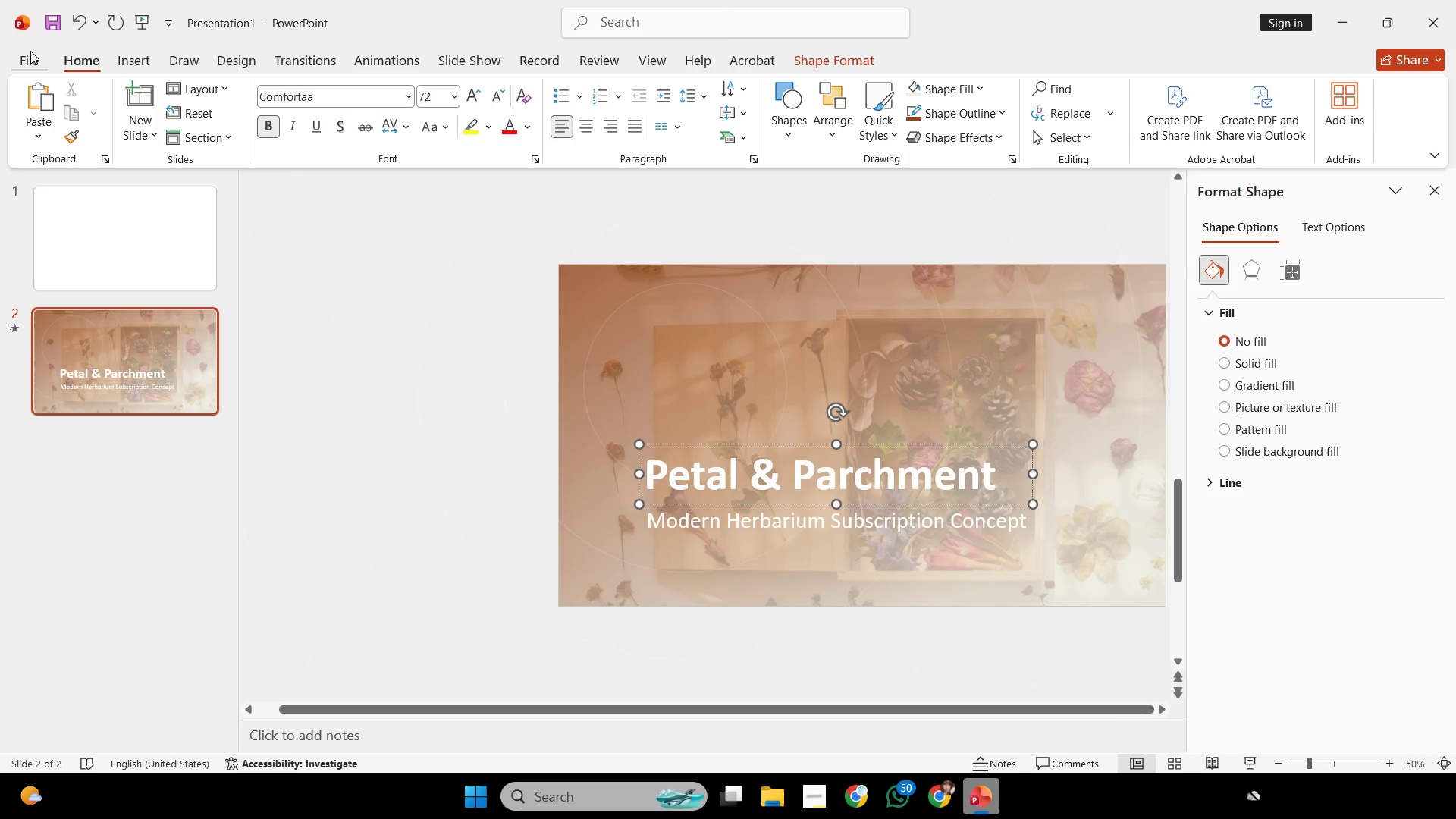 
left_click([33, 61])
 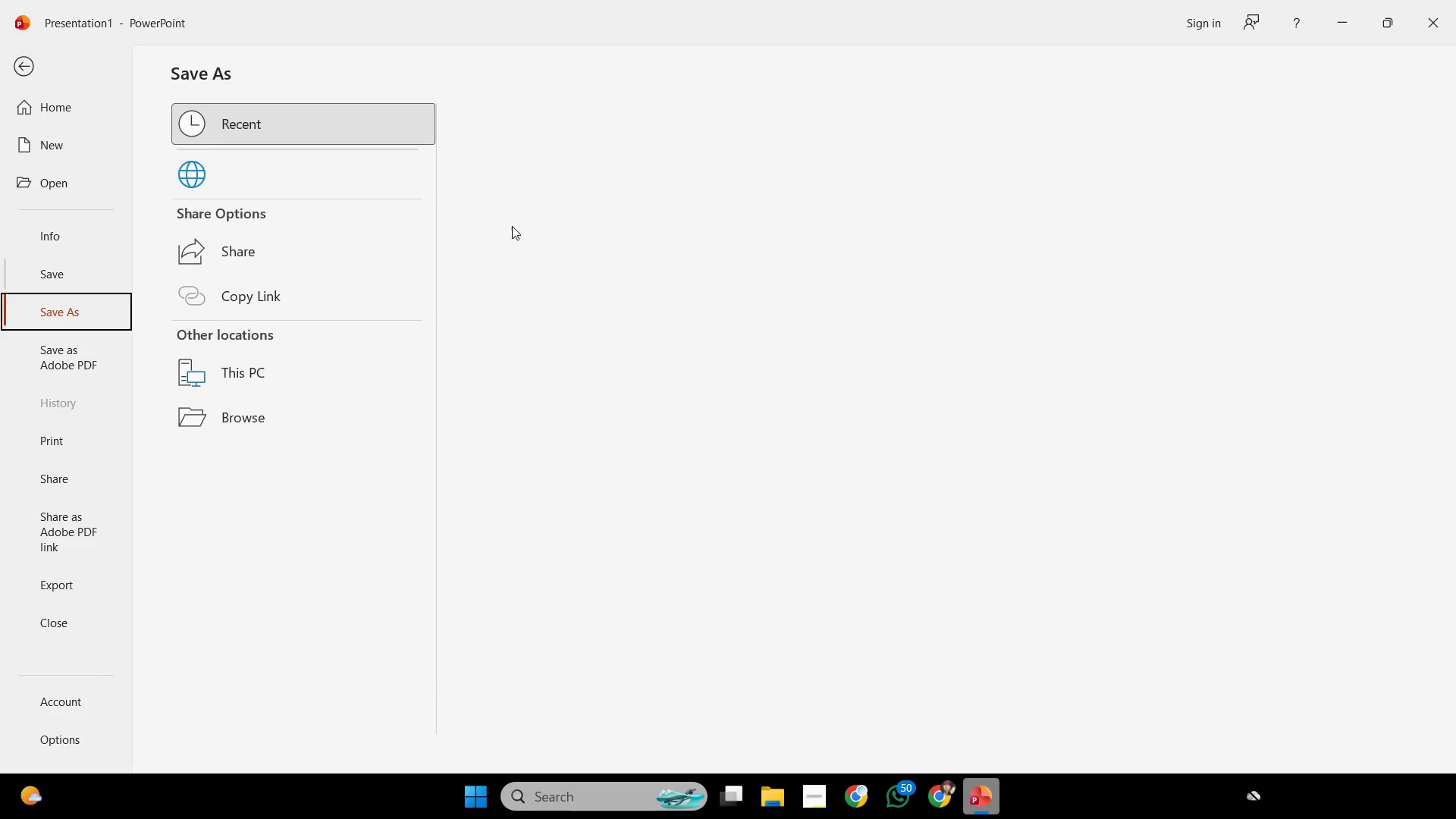 
left_click([587, 170])
 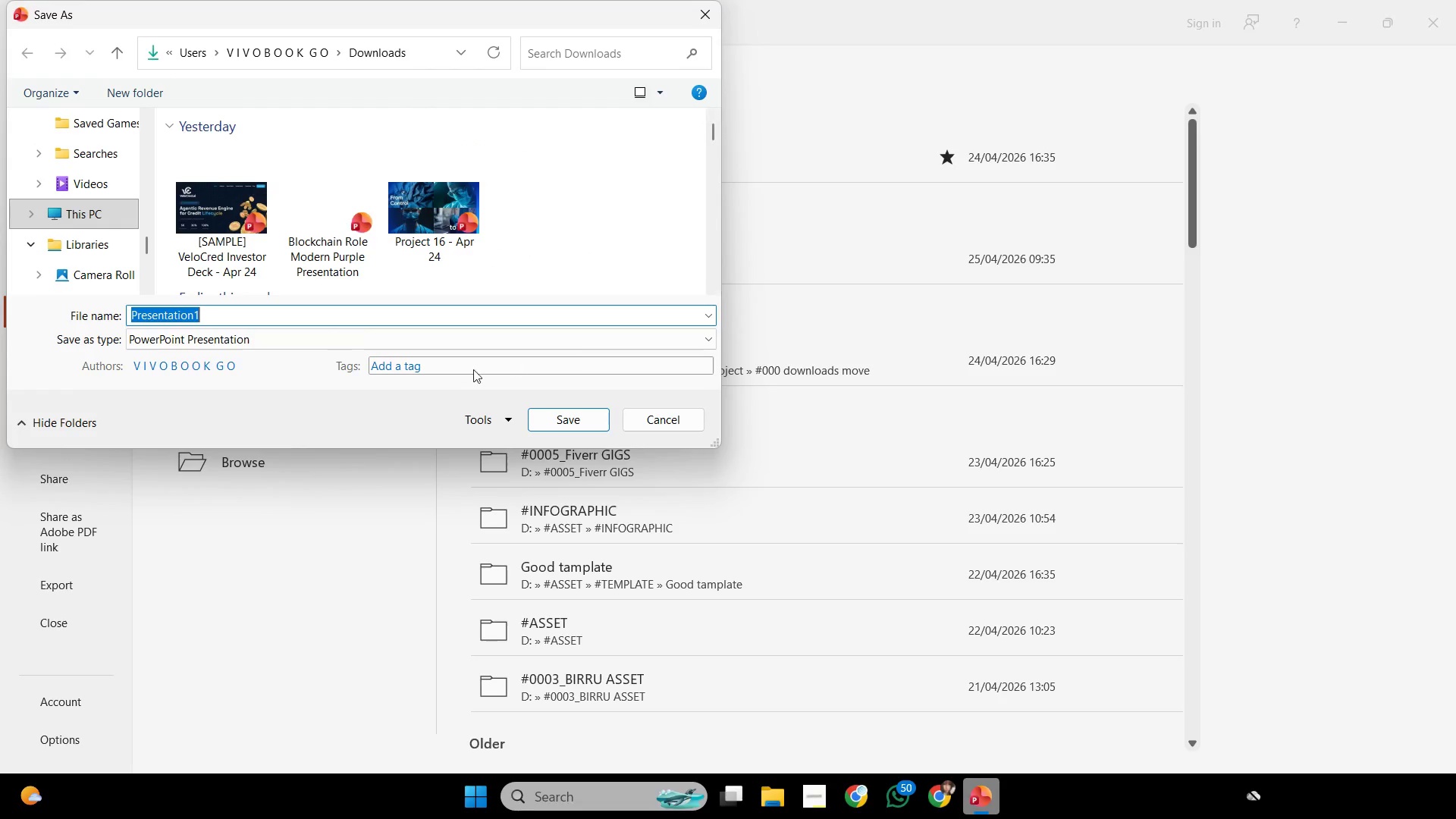 
type(Projerc)
key(Backspace)
key(Backspace)
type(ct 16 - Apr 1)
key(Backspace)
type(25)
key(Backspace)
key(Backspace)
key(Backspace)
key(Backspace)
key(Backspace)
type(7 - Apr 25)
 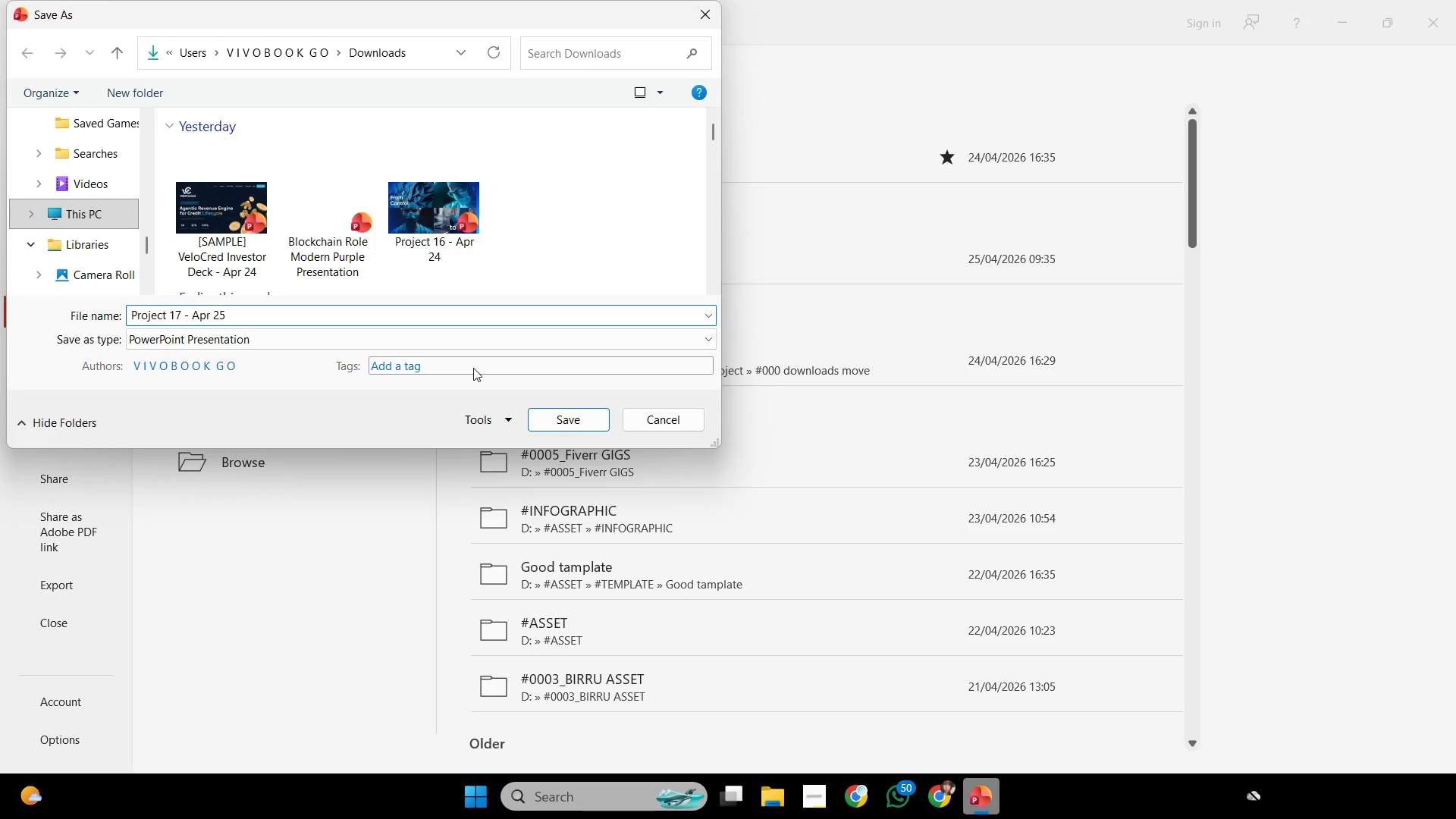 
key(Enter)
 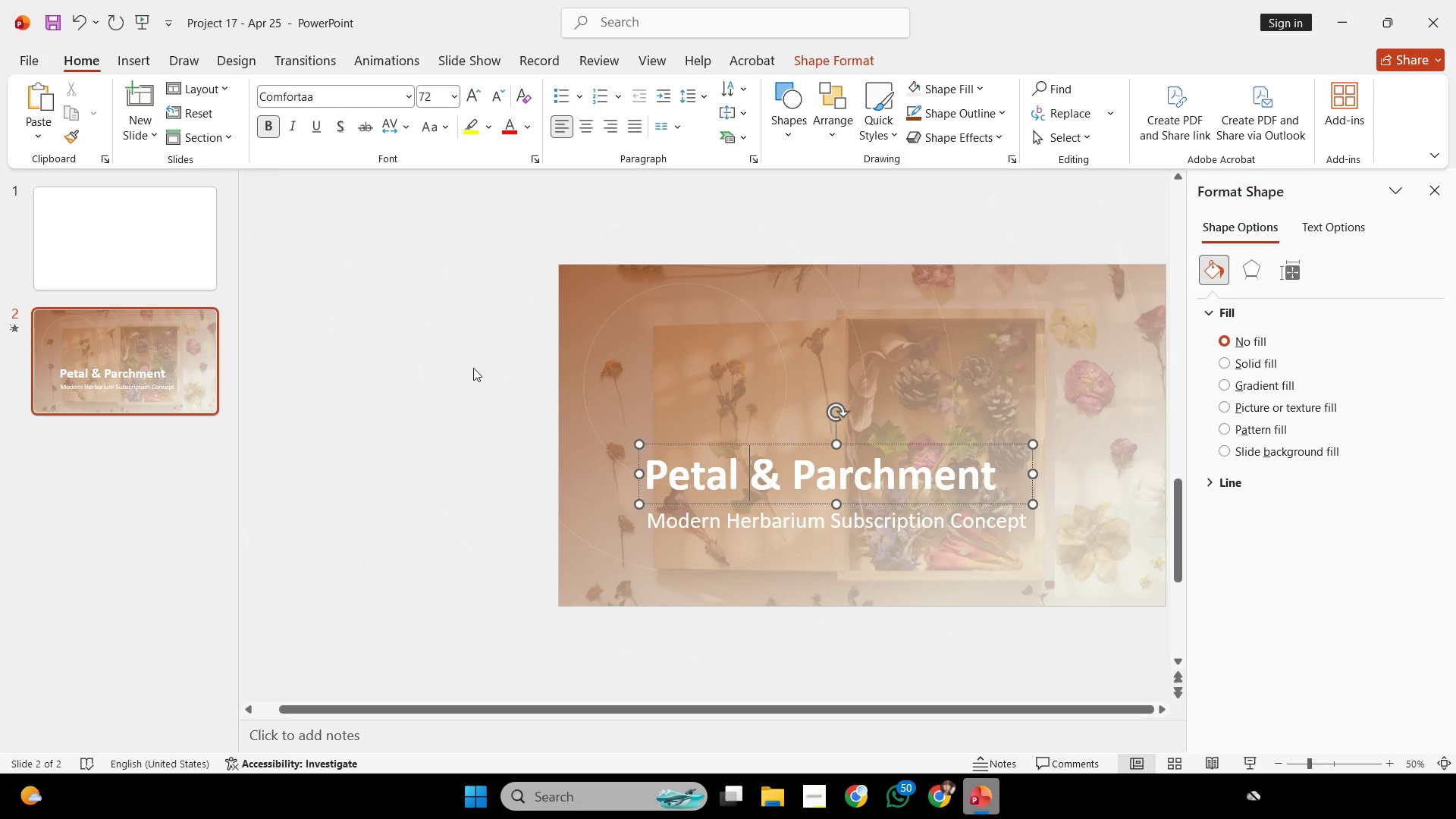 
wait(25.28)
 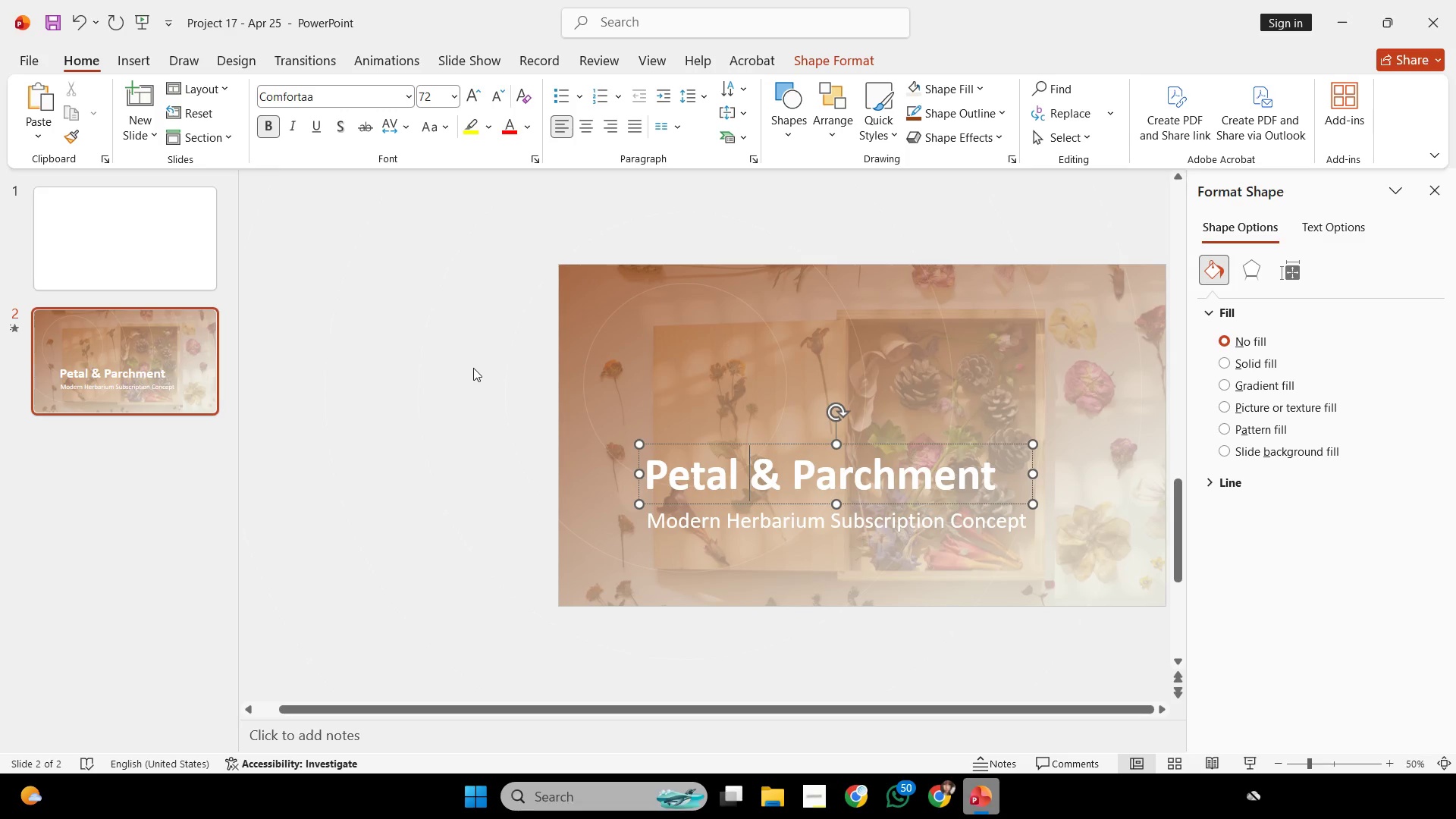 
left_click([1438, 26])
 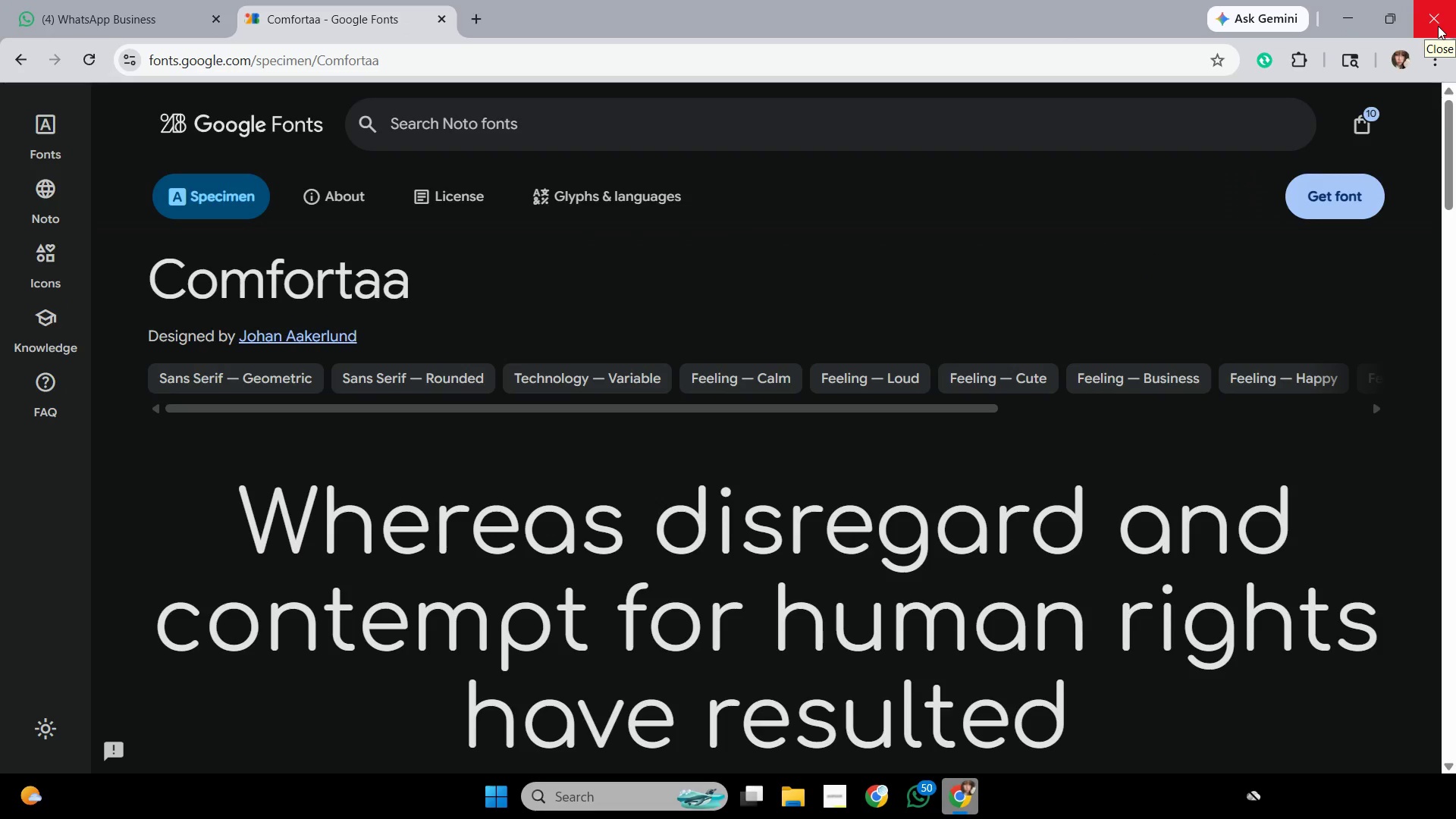 
left_click([1367, 200])
 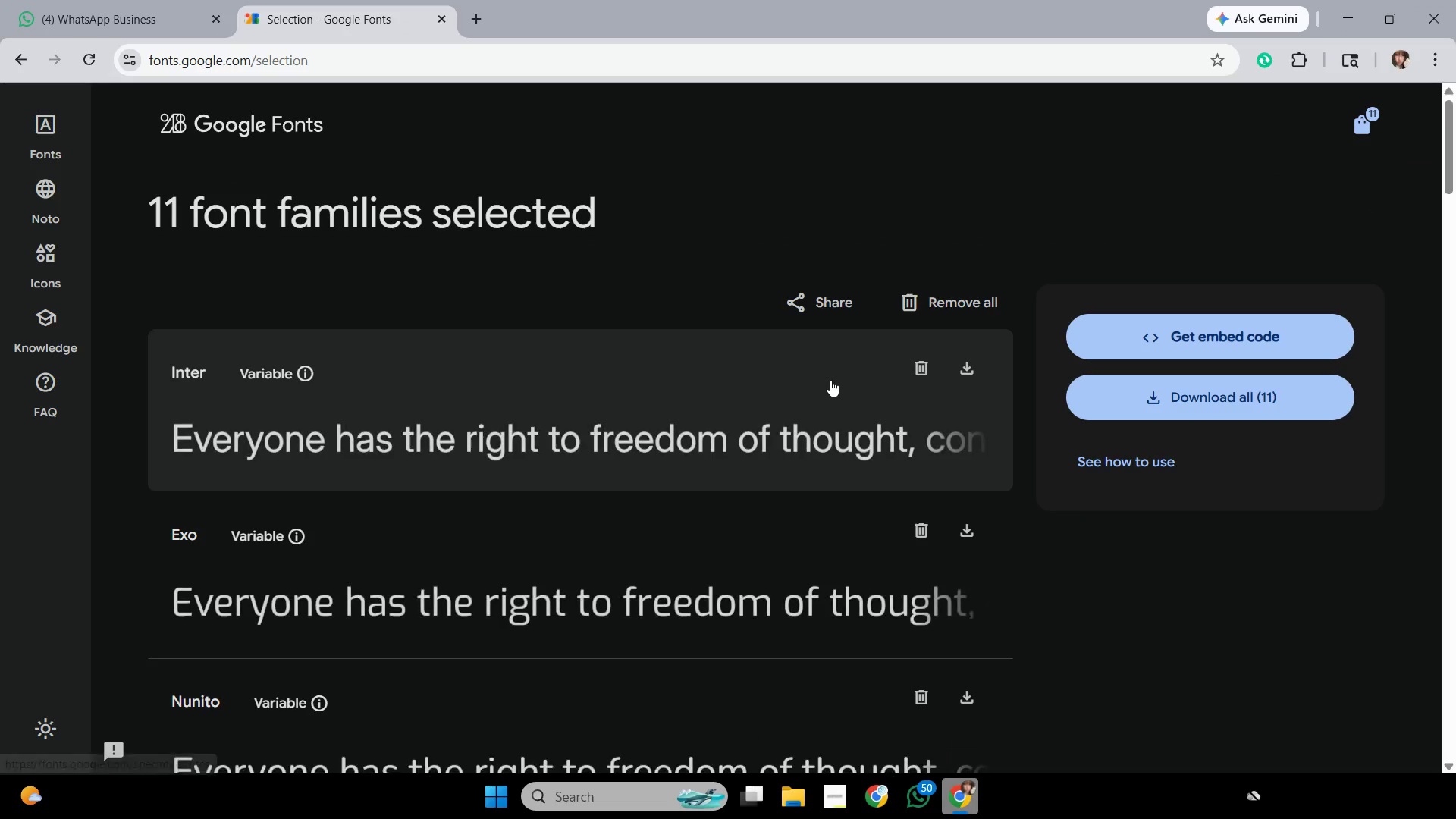 
scroll: coordinate [788, 517], scroll_direction: down, amount: 17.0
 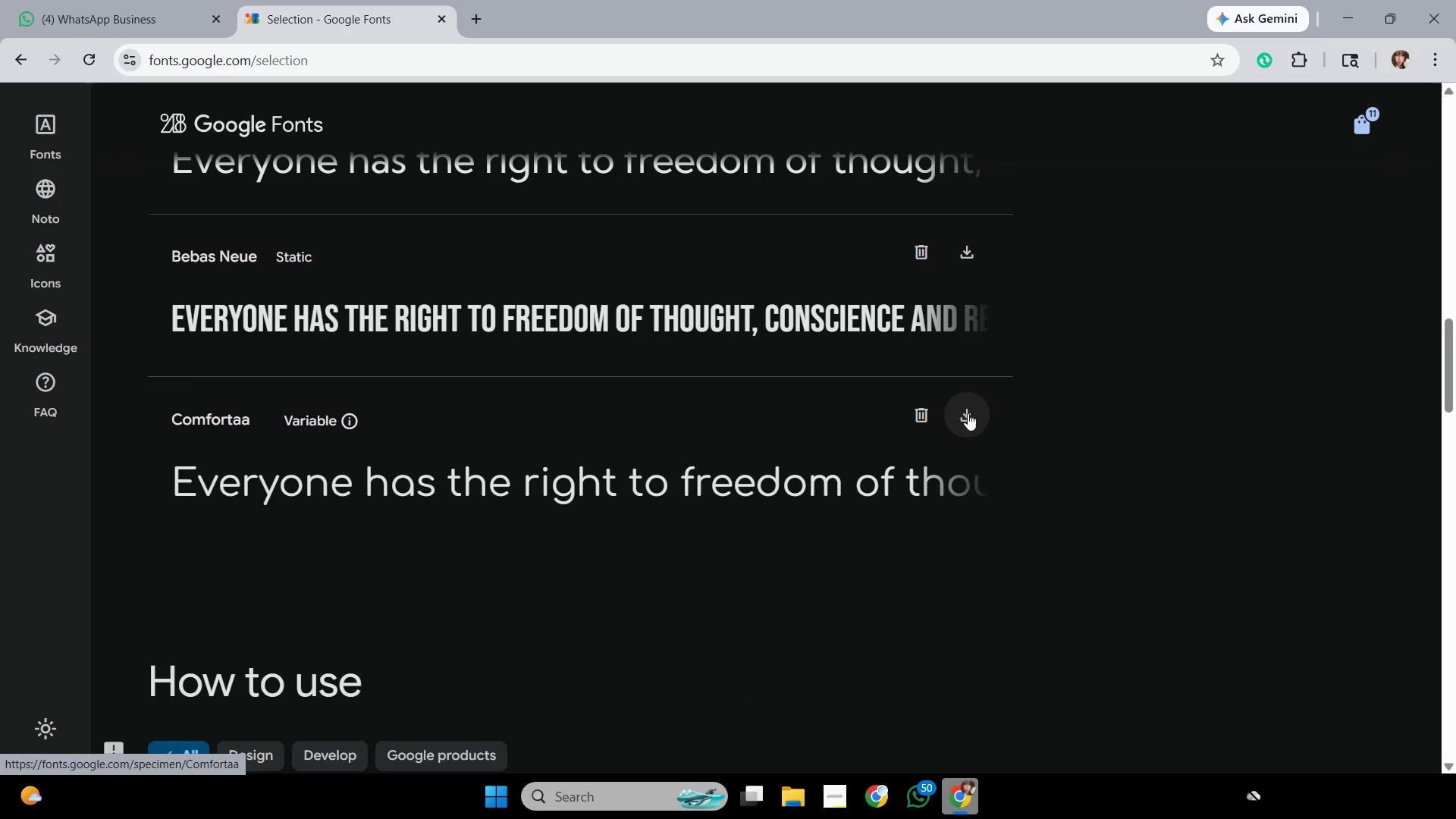 
left_click([969, 413])
 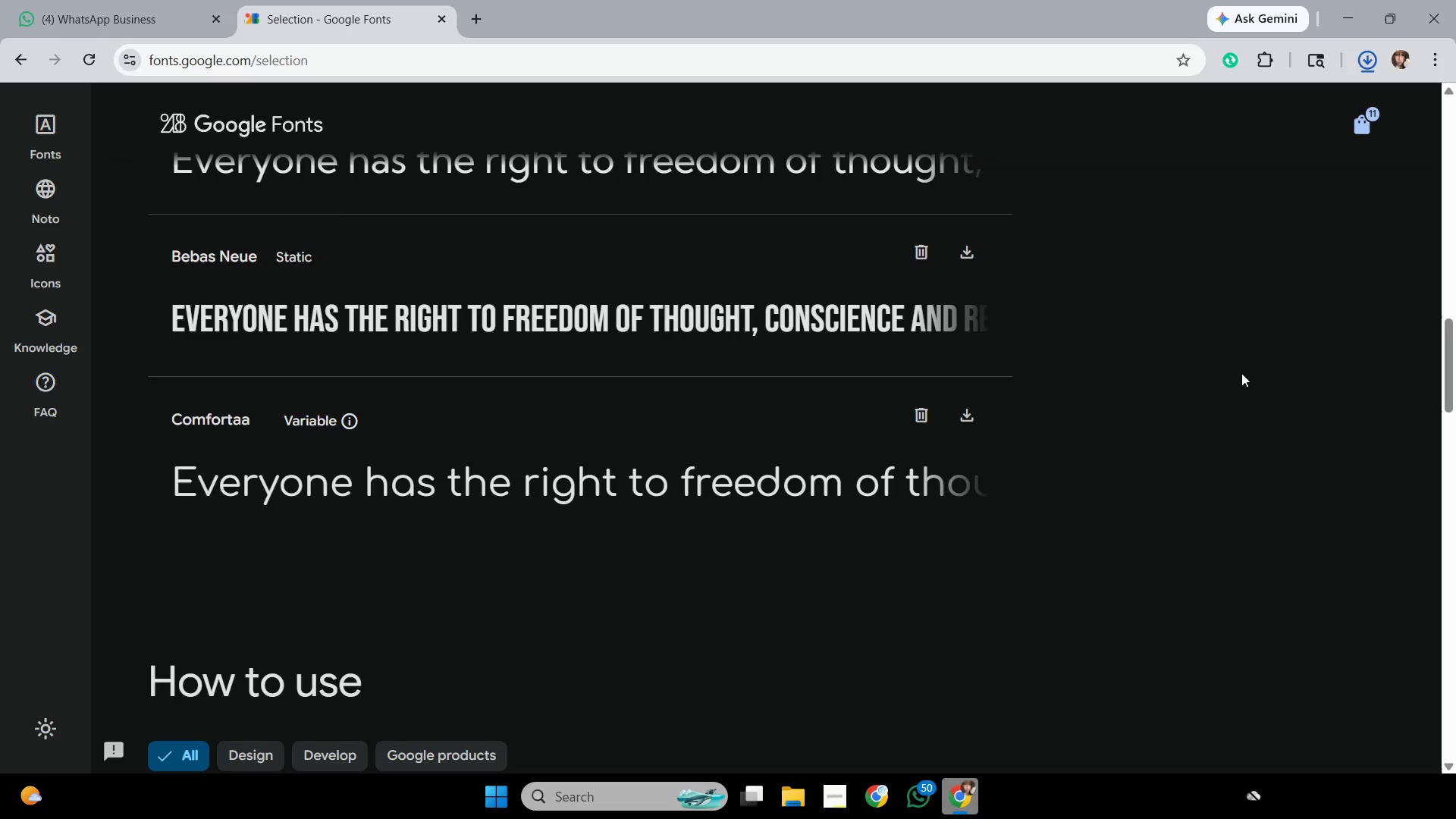 
left_click([1363, 74])
 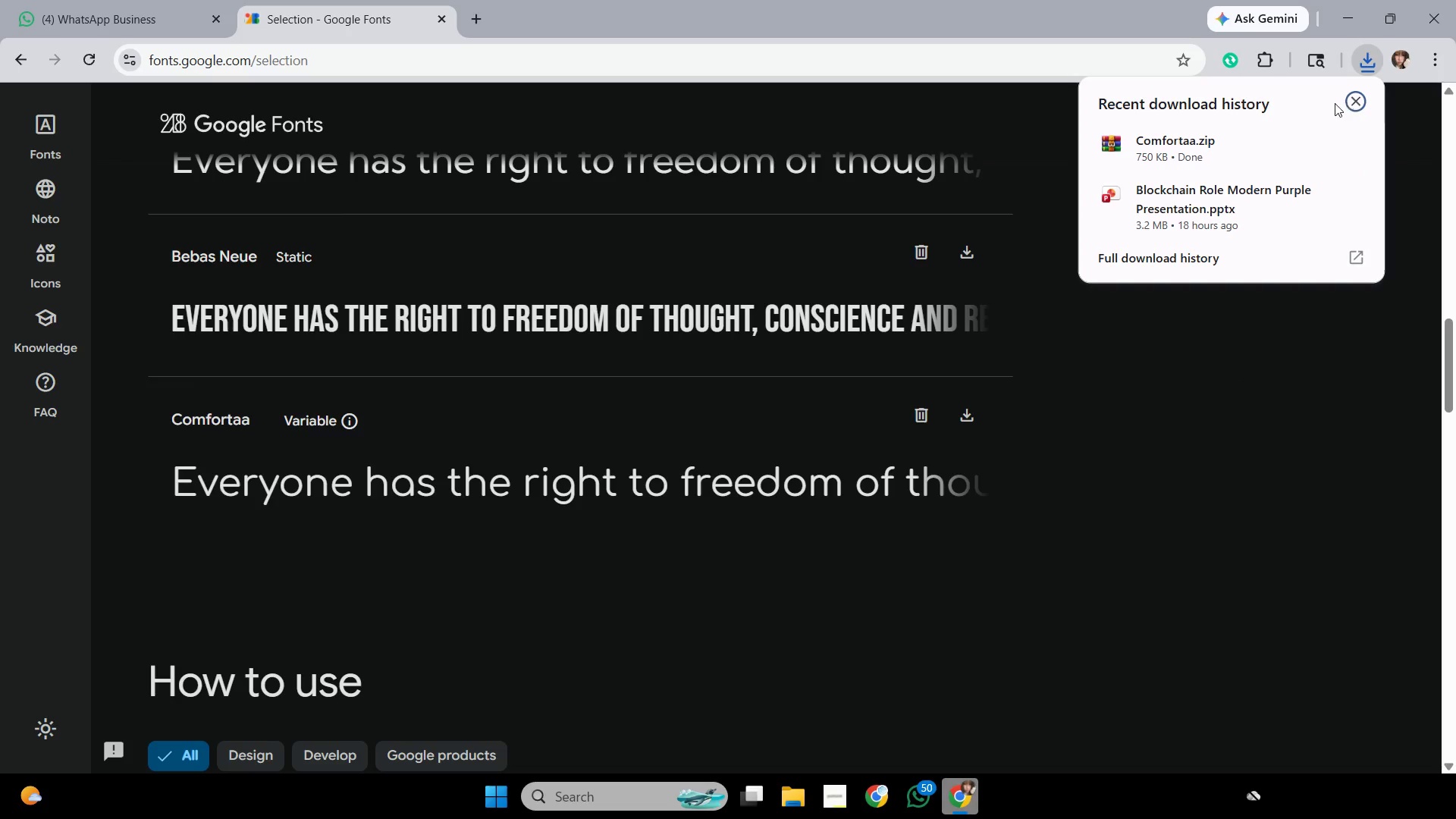 
wait(5.17)
 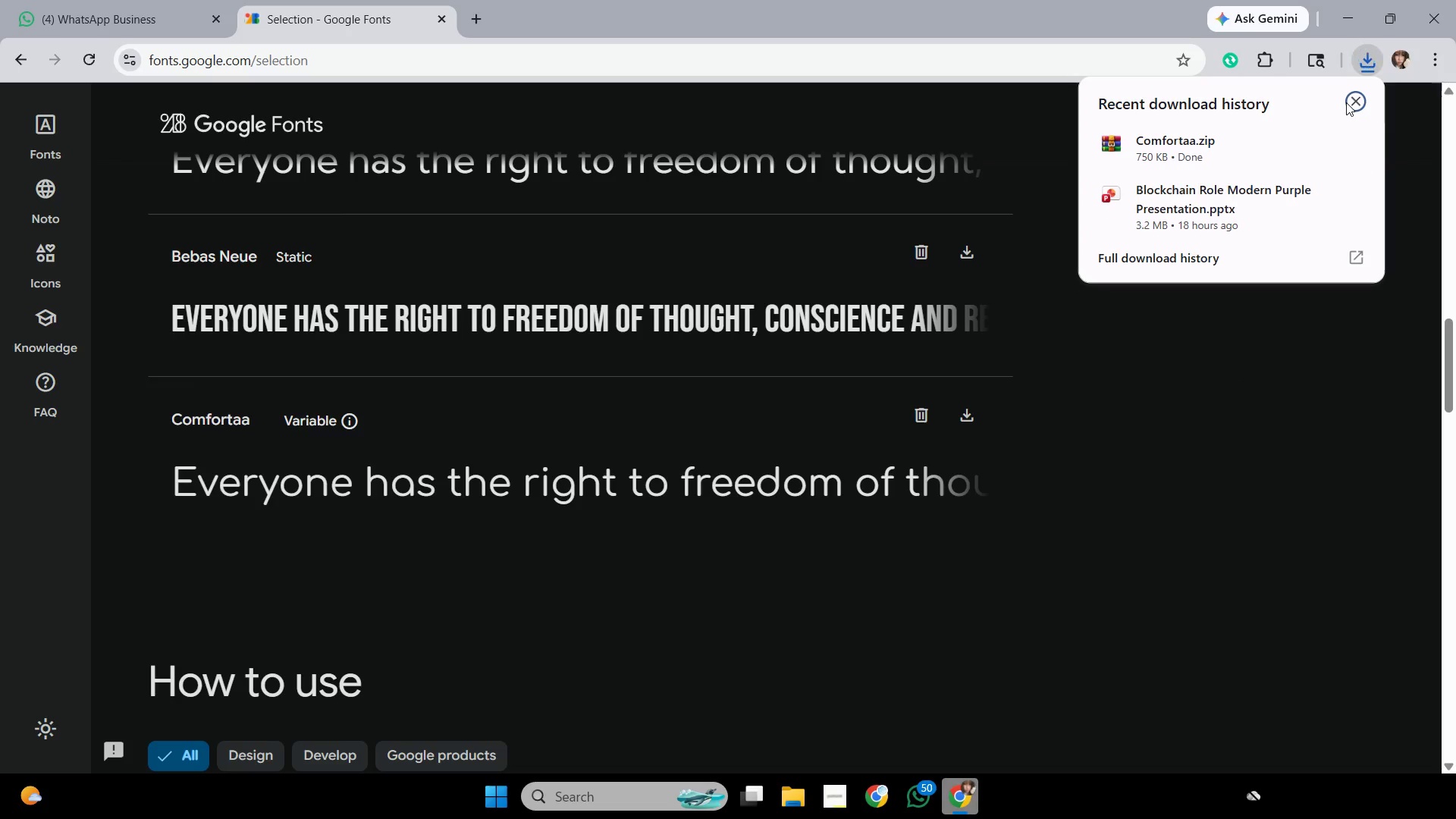 
left_click([1219, 165])
 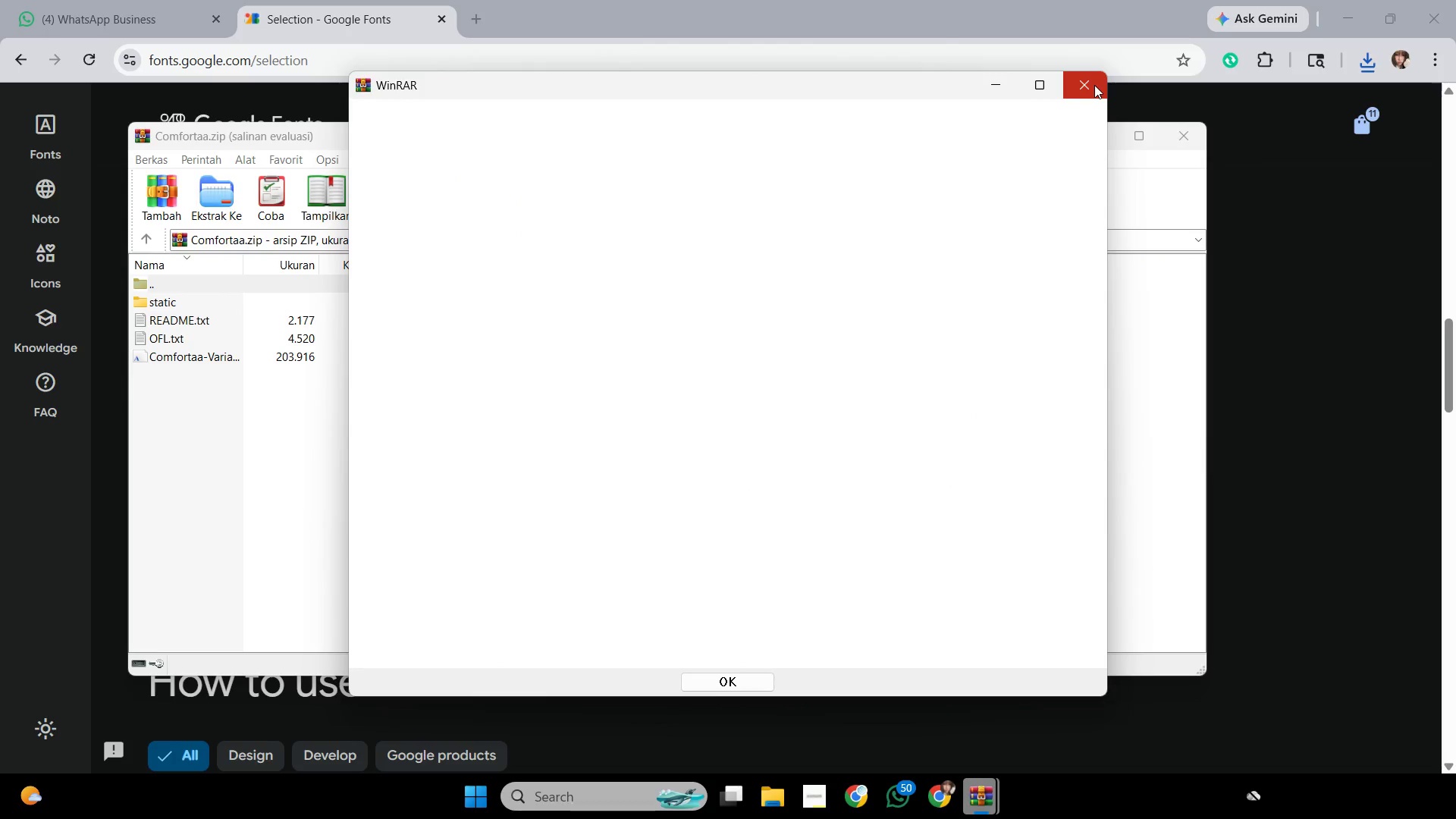 
left_click([1094, 85])
 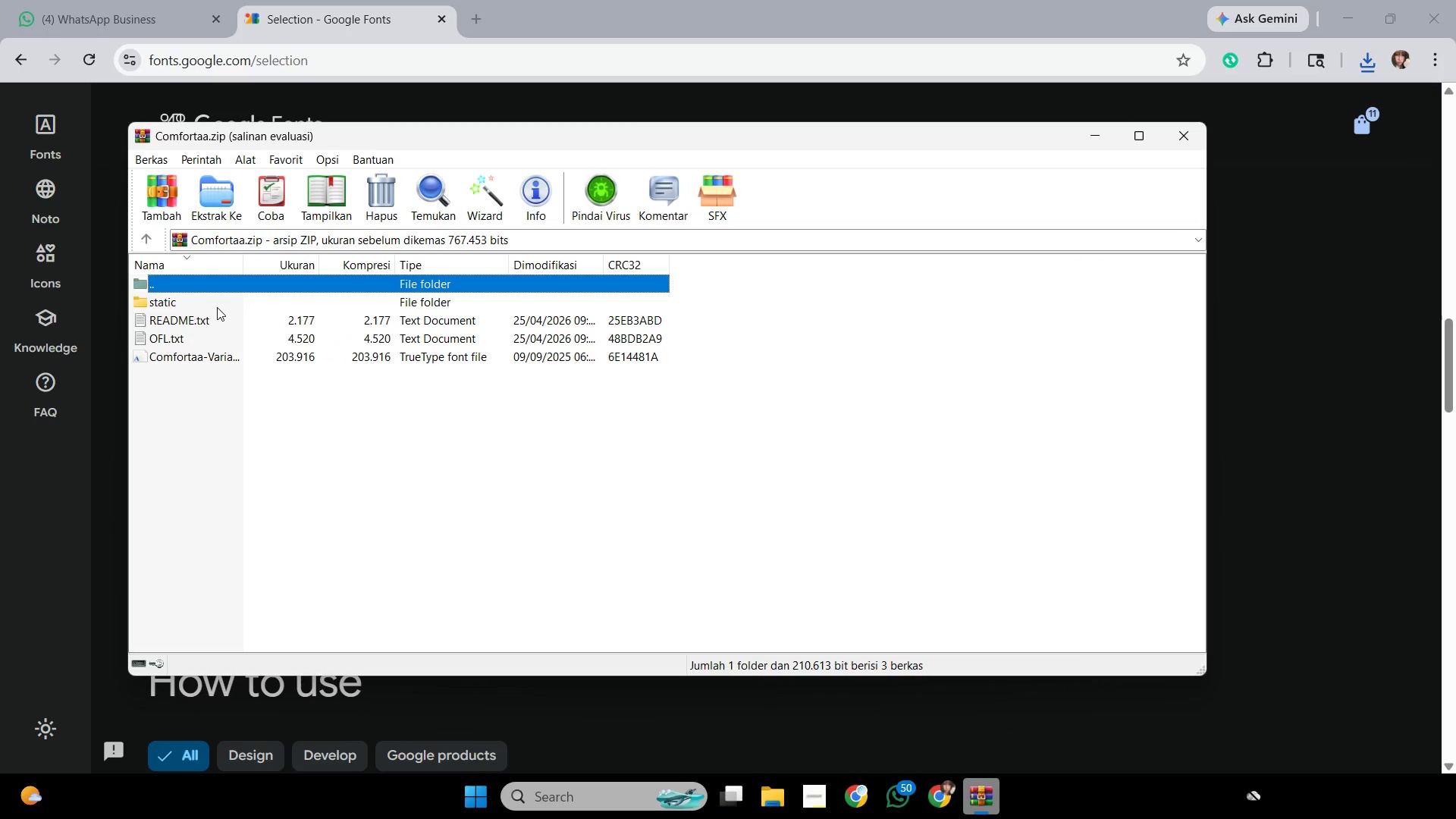 
double_click([217, 307])
 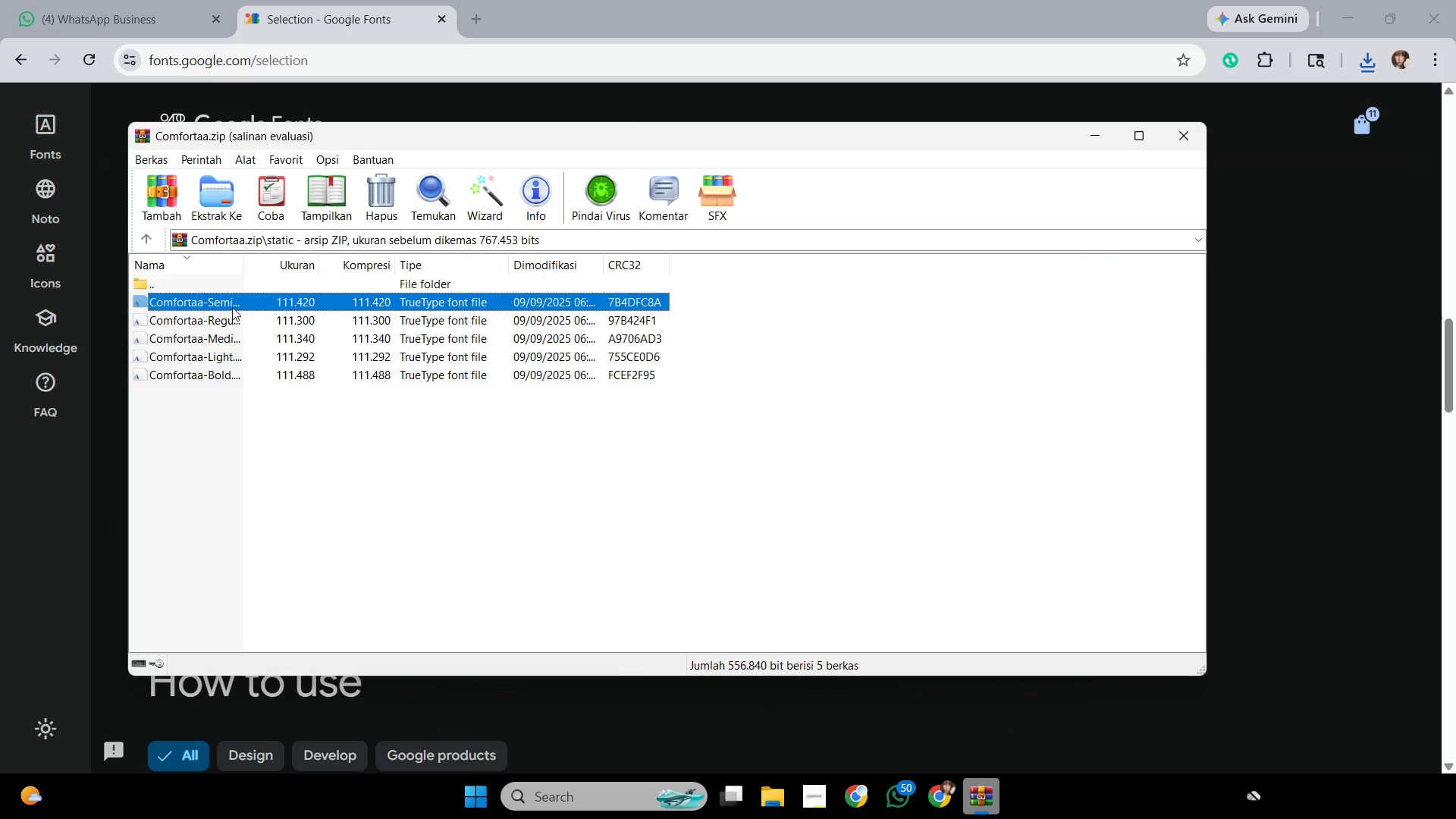 
double_click([232, 307])
 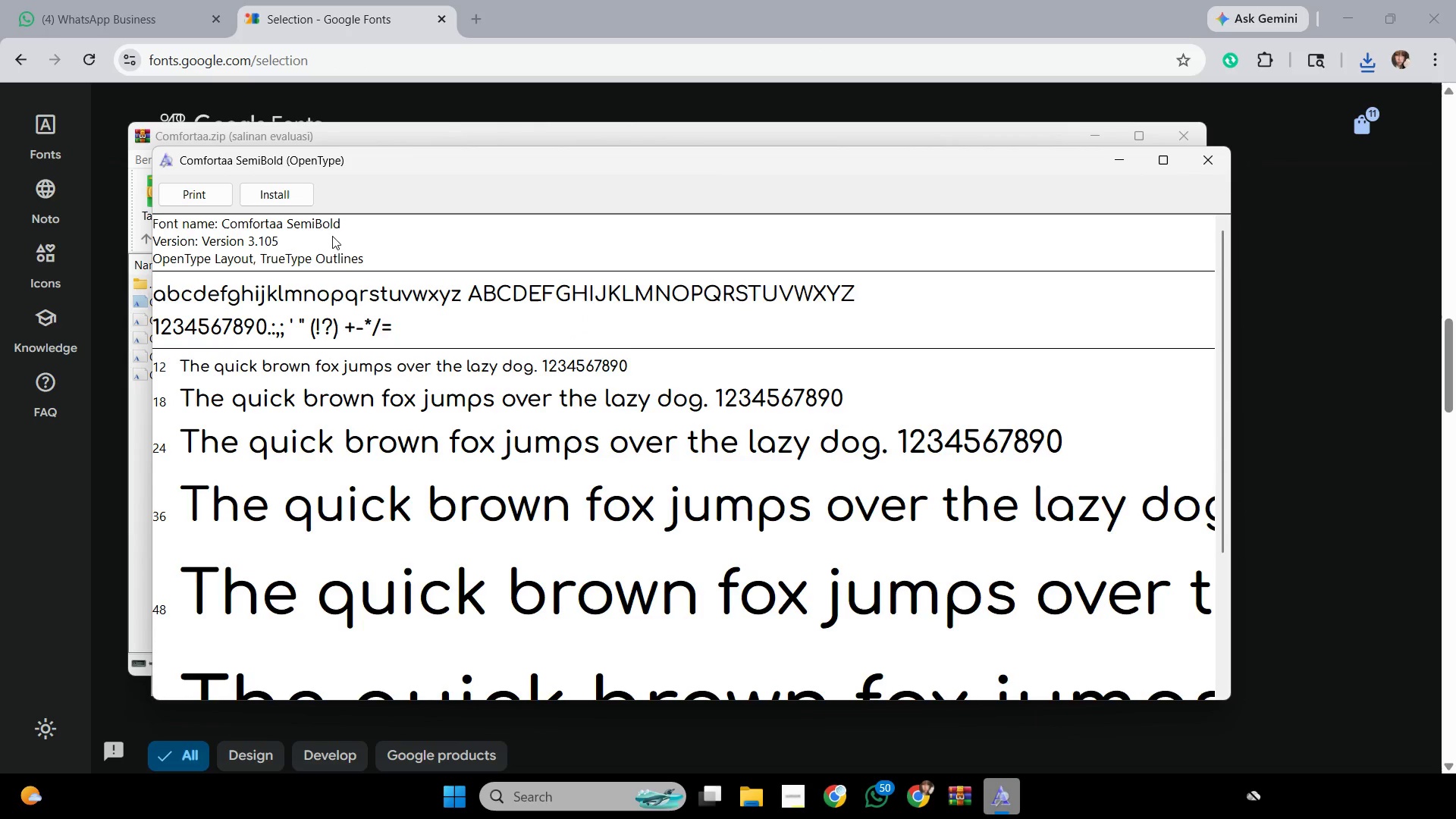 
left_click([304, 193])
 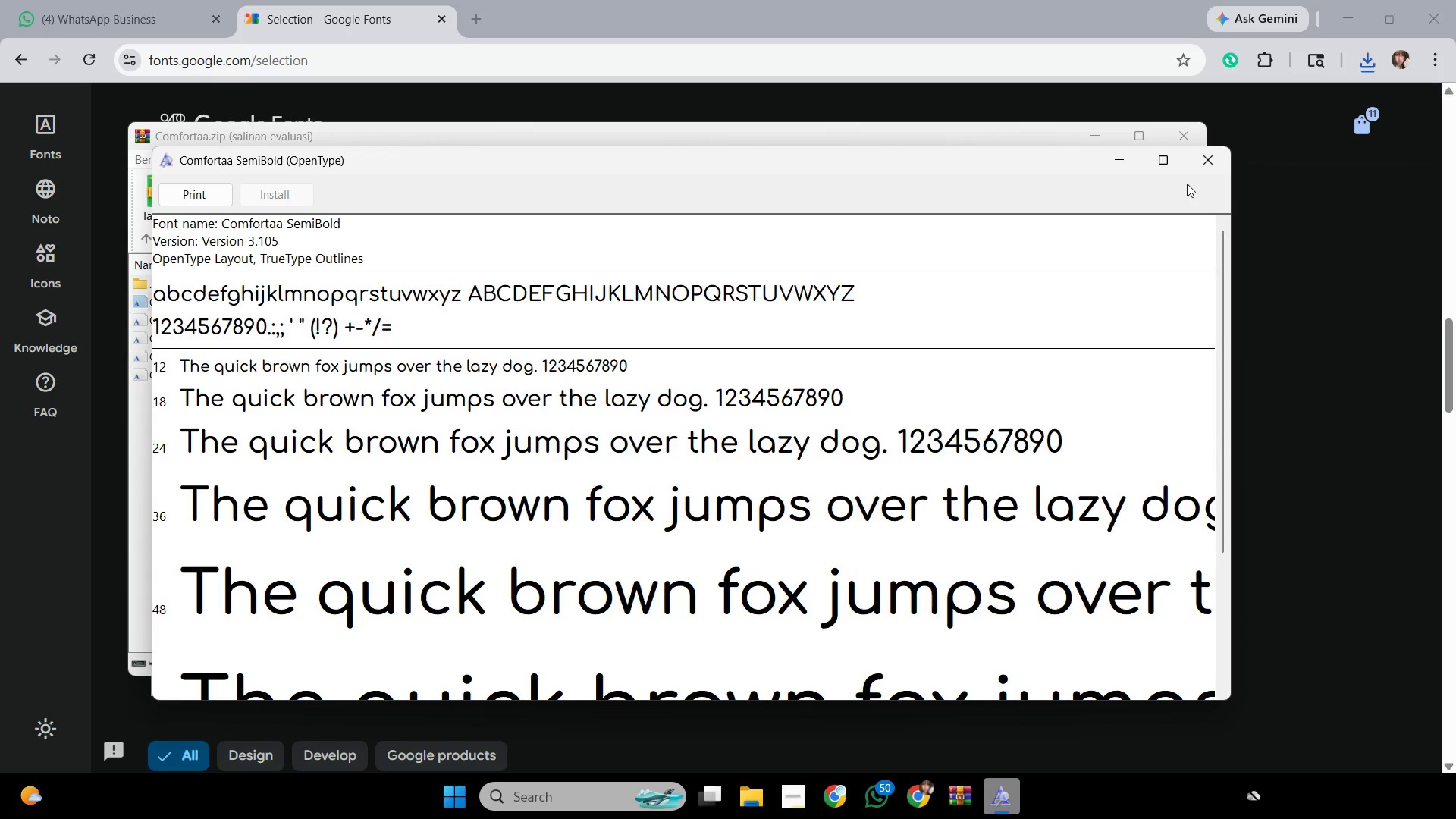 
left_click([1211, 172])
 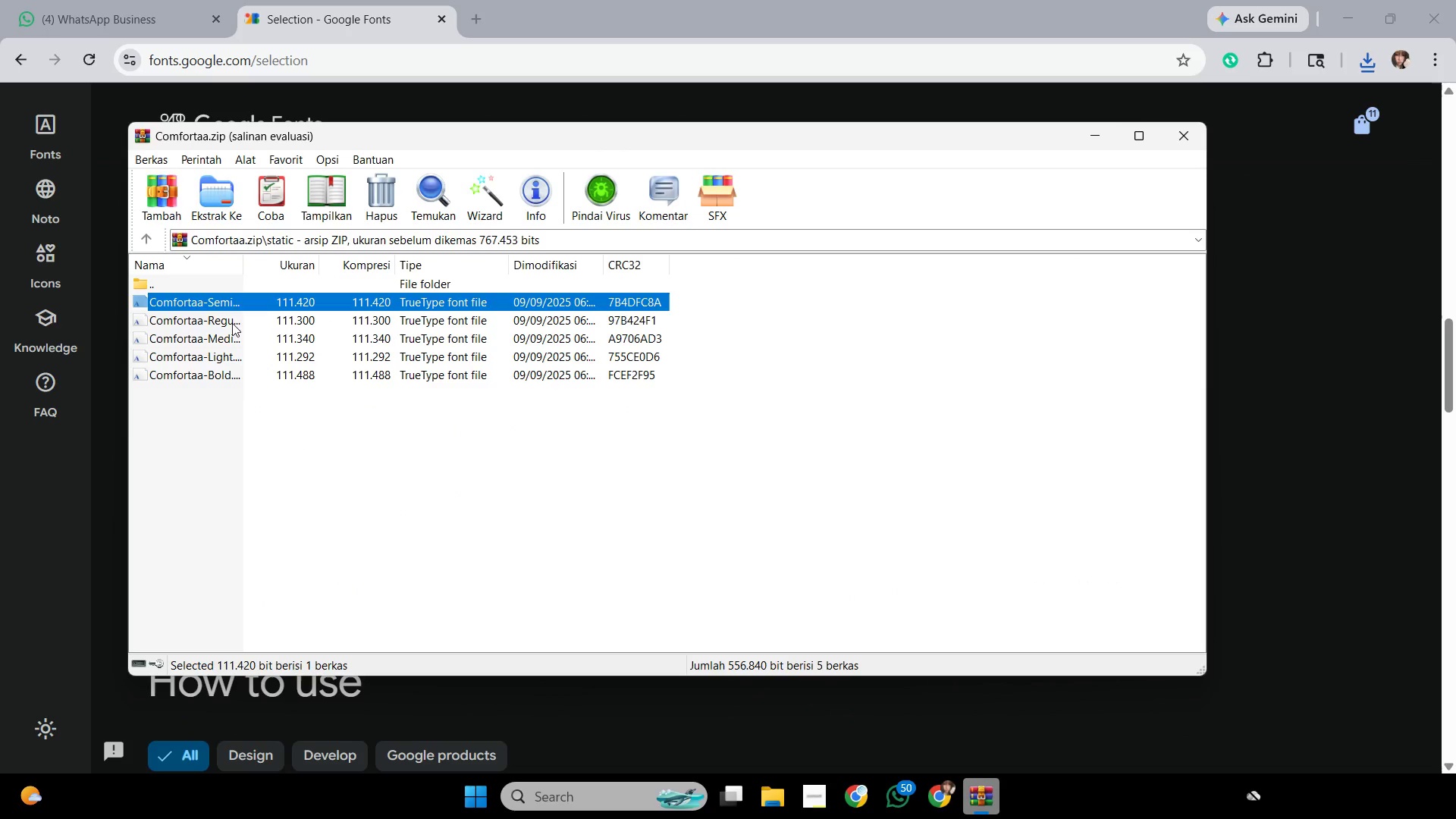 
double_click([232, 322])
 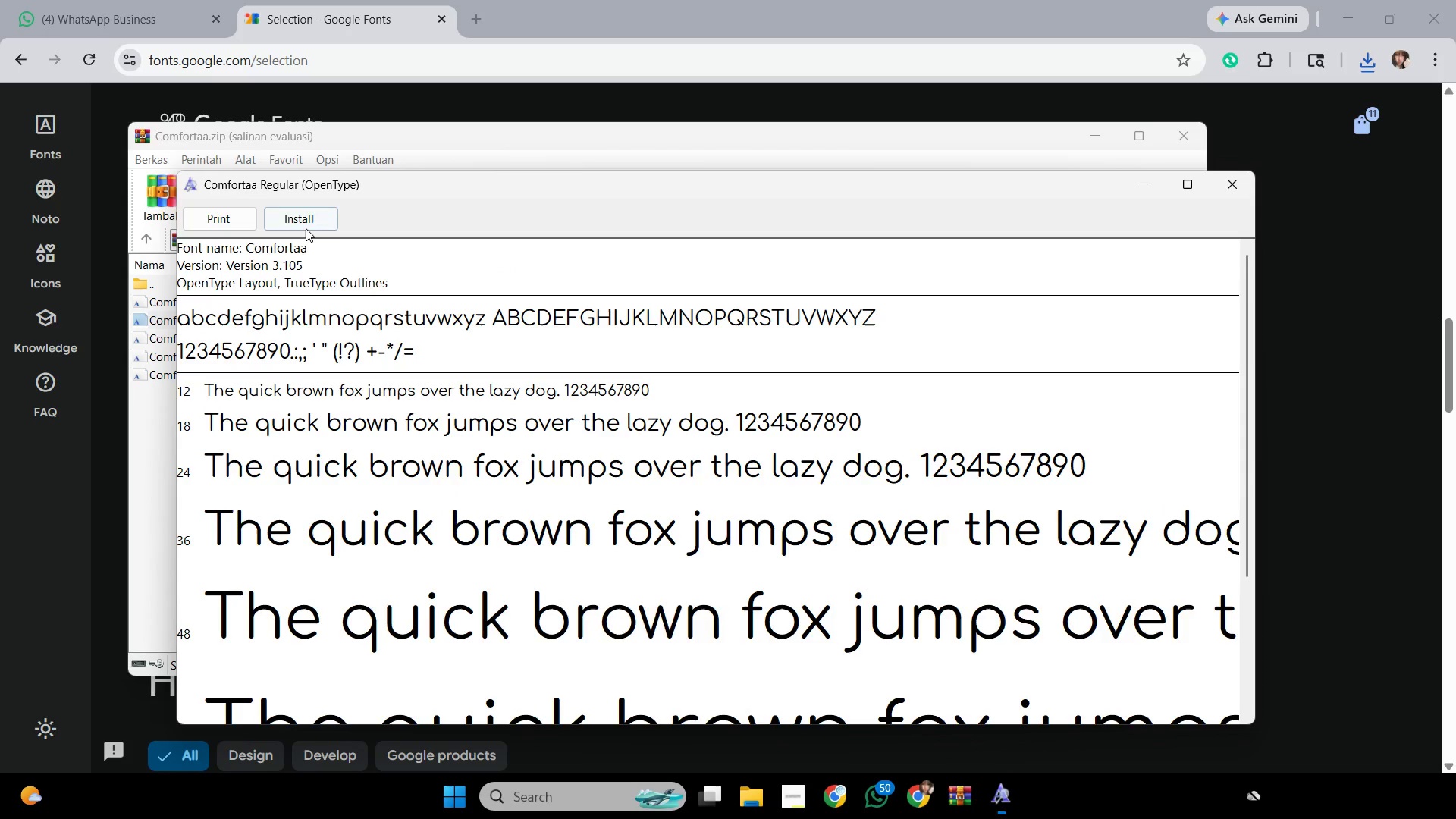 
left_click([306, 222])
 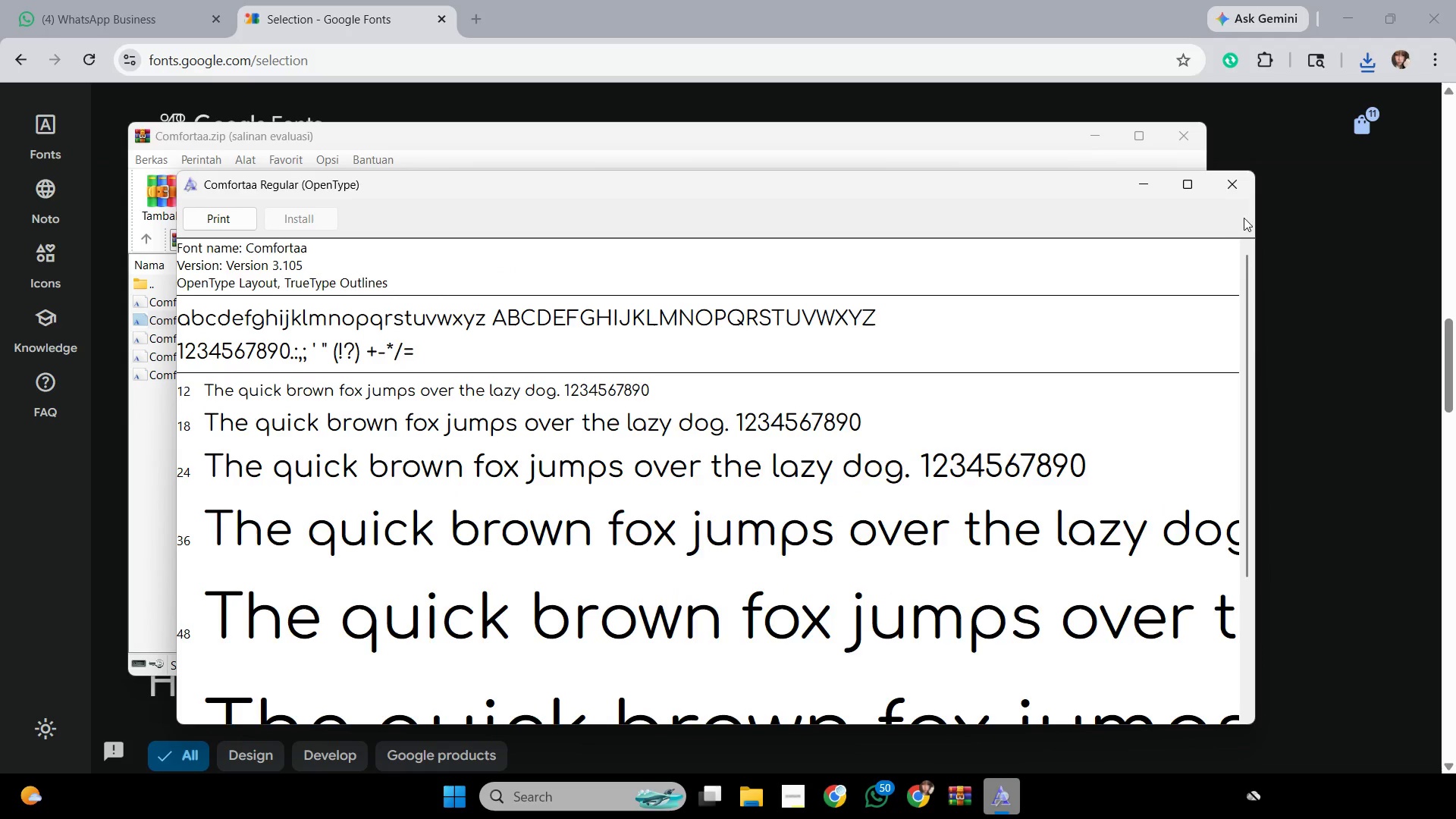 
left_click([1240, 183])
 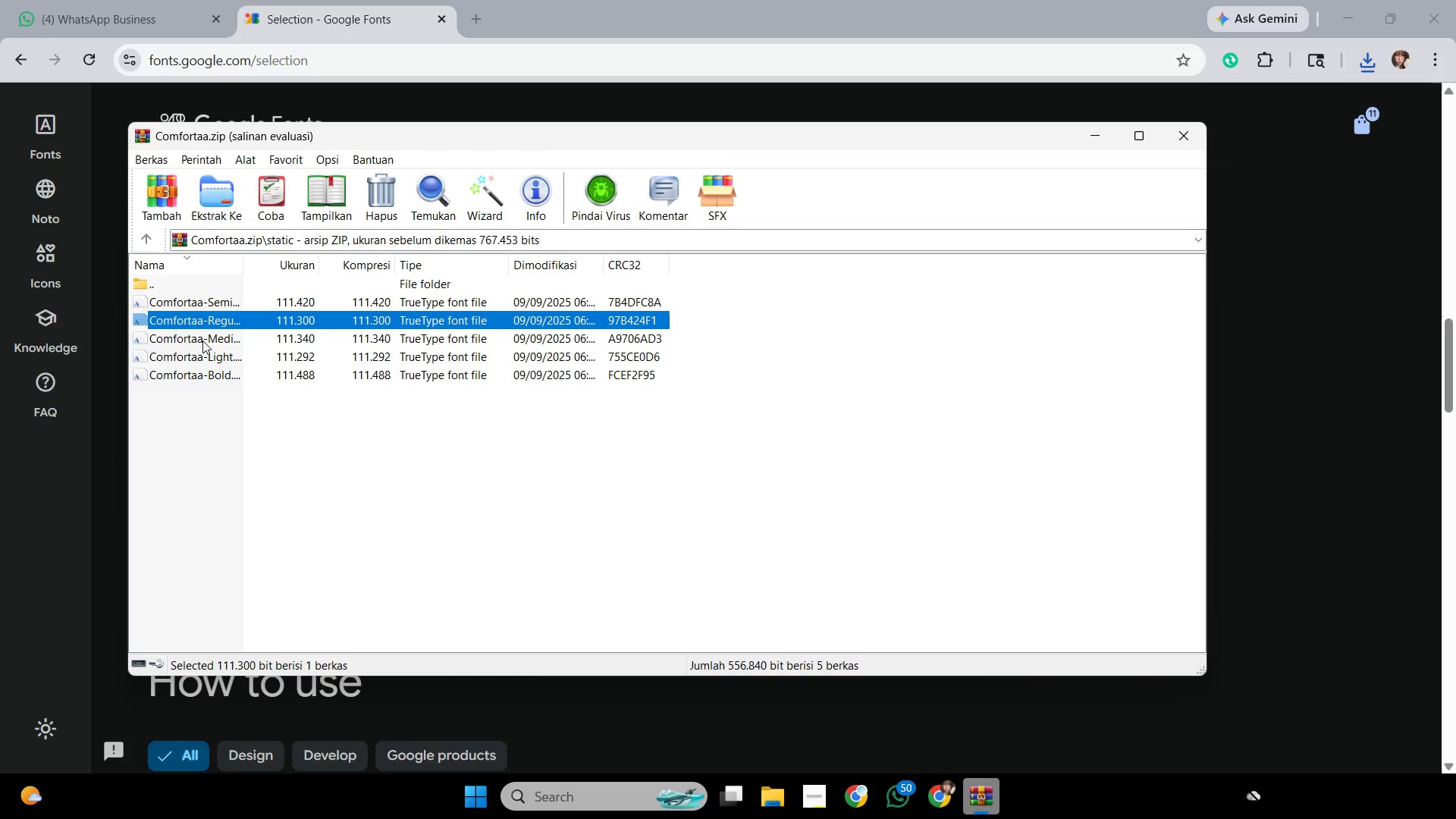 
double_click([202, 340])
 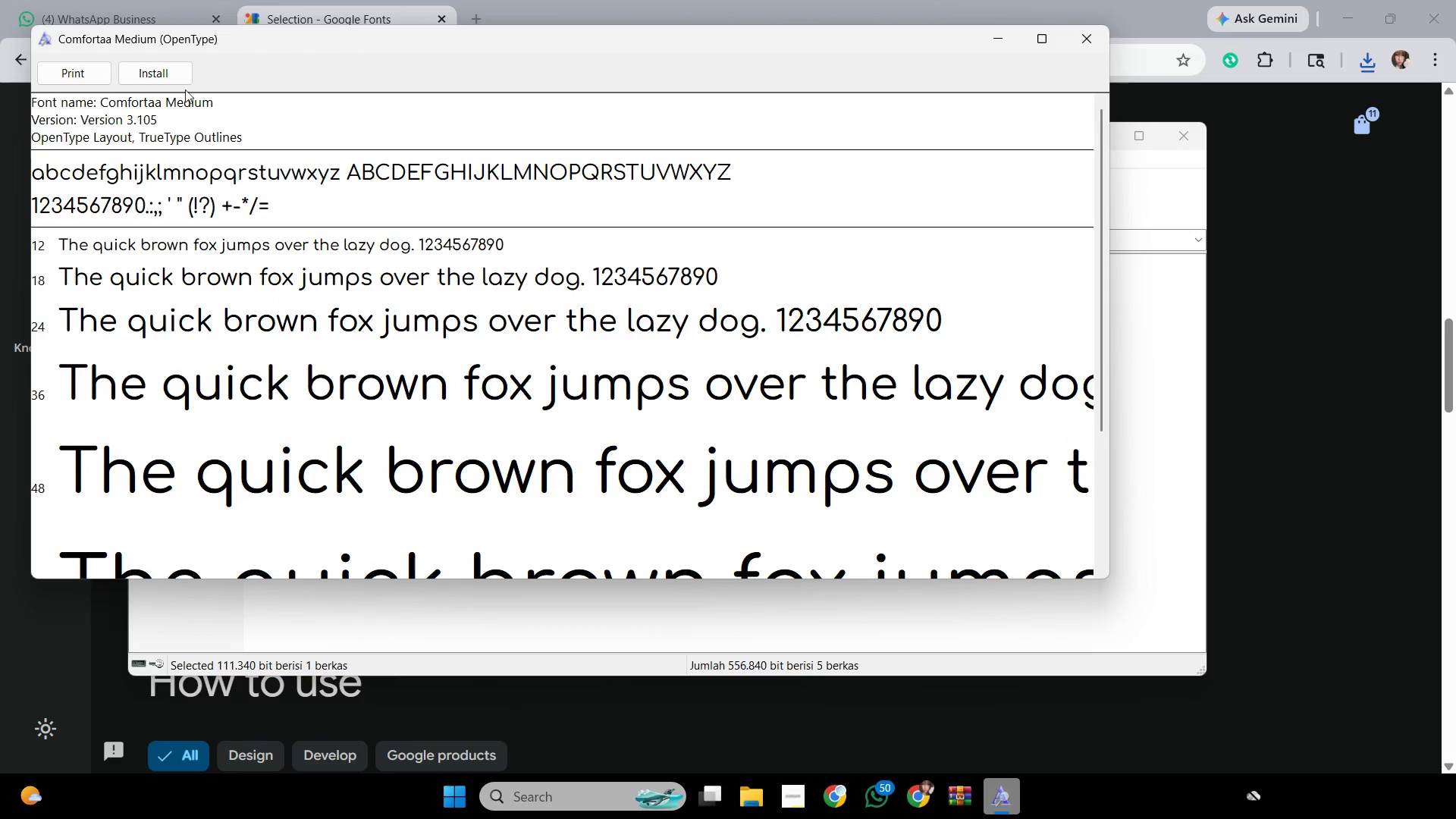 
left_click([166, 76])
 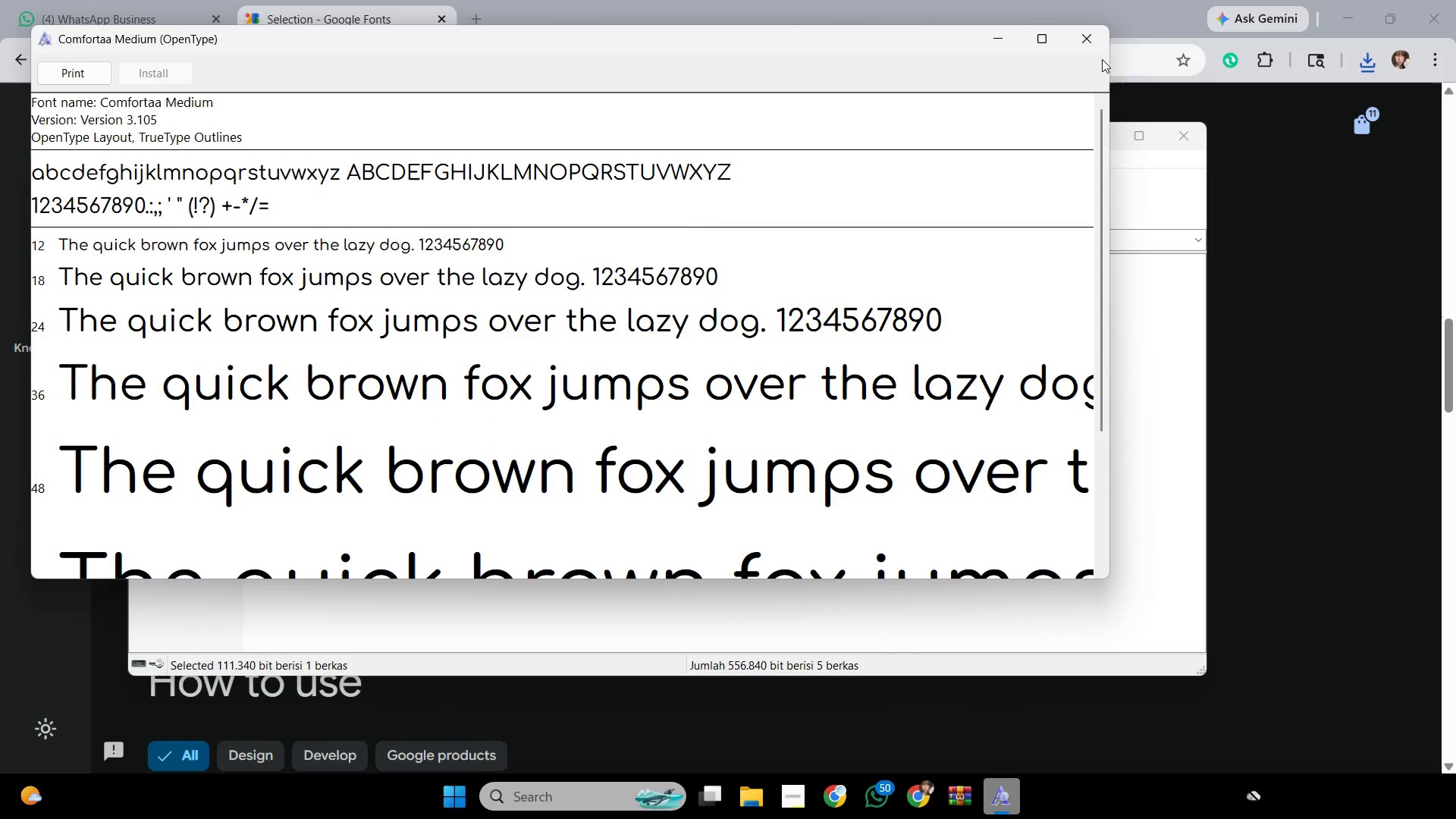 
left_click([1087, 45])
 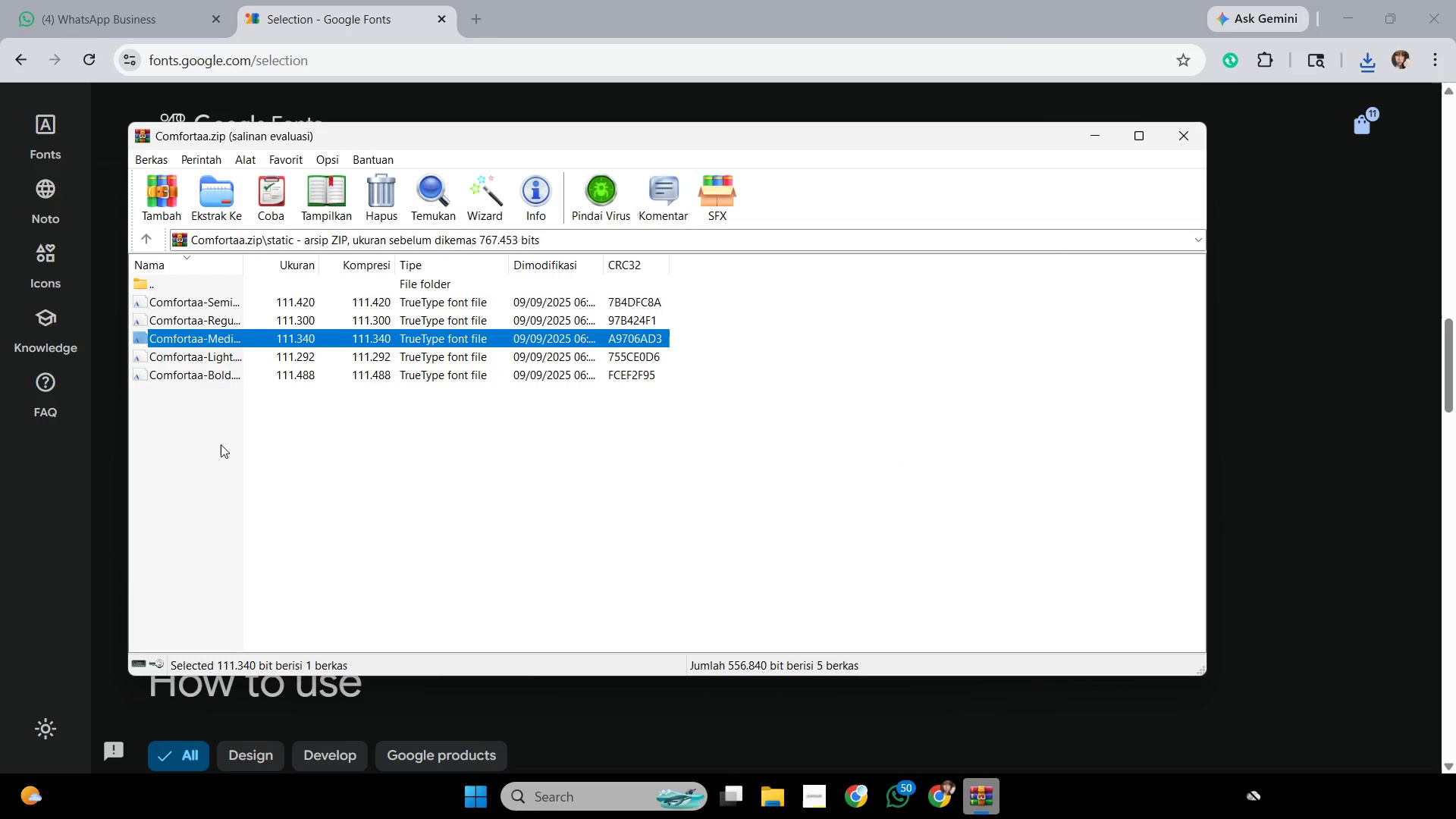 
double_click([213, 379])
 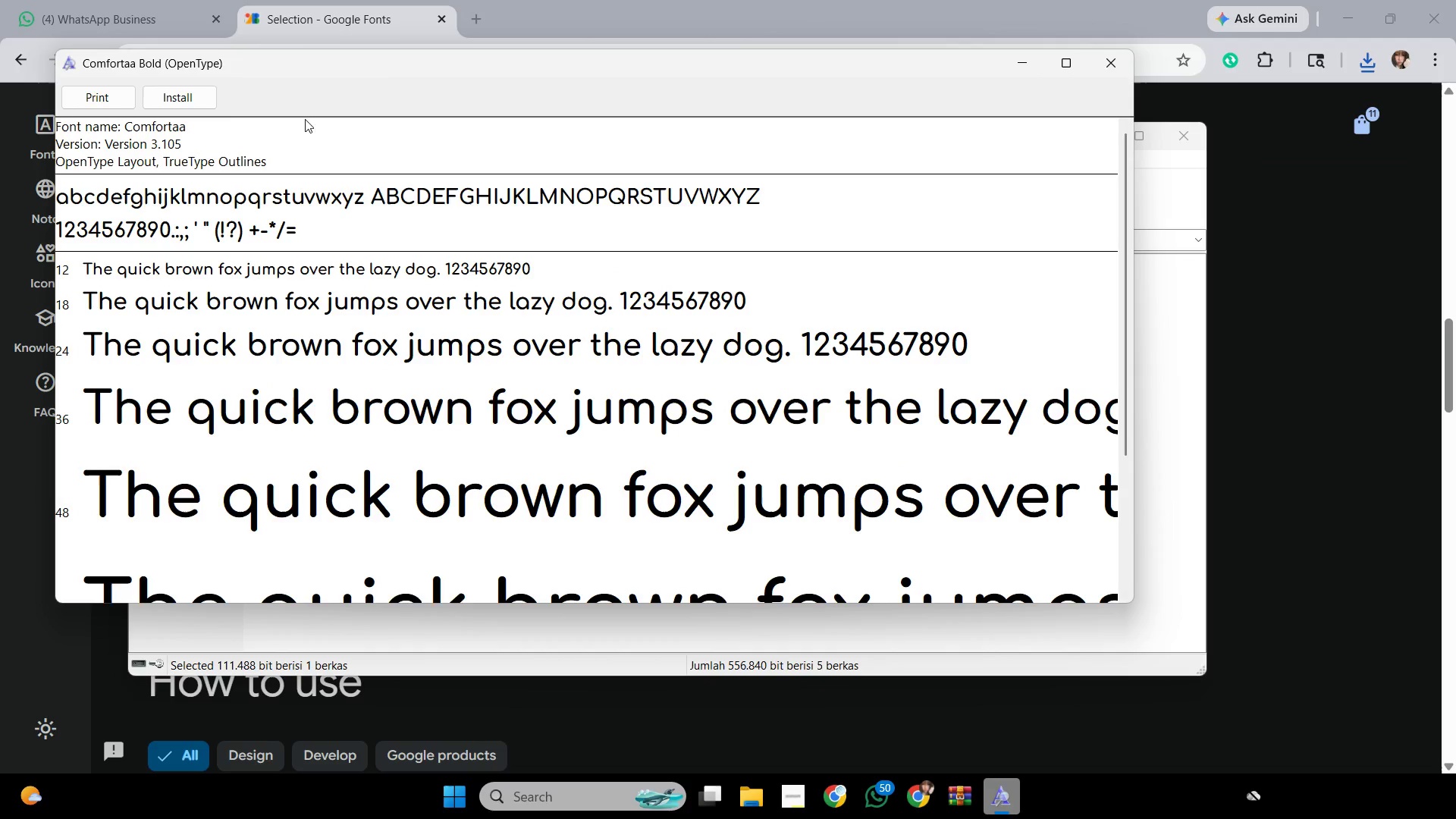 
left_click([199, 102])
 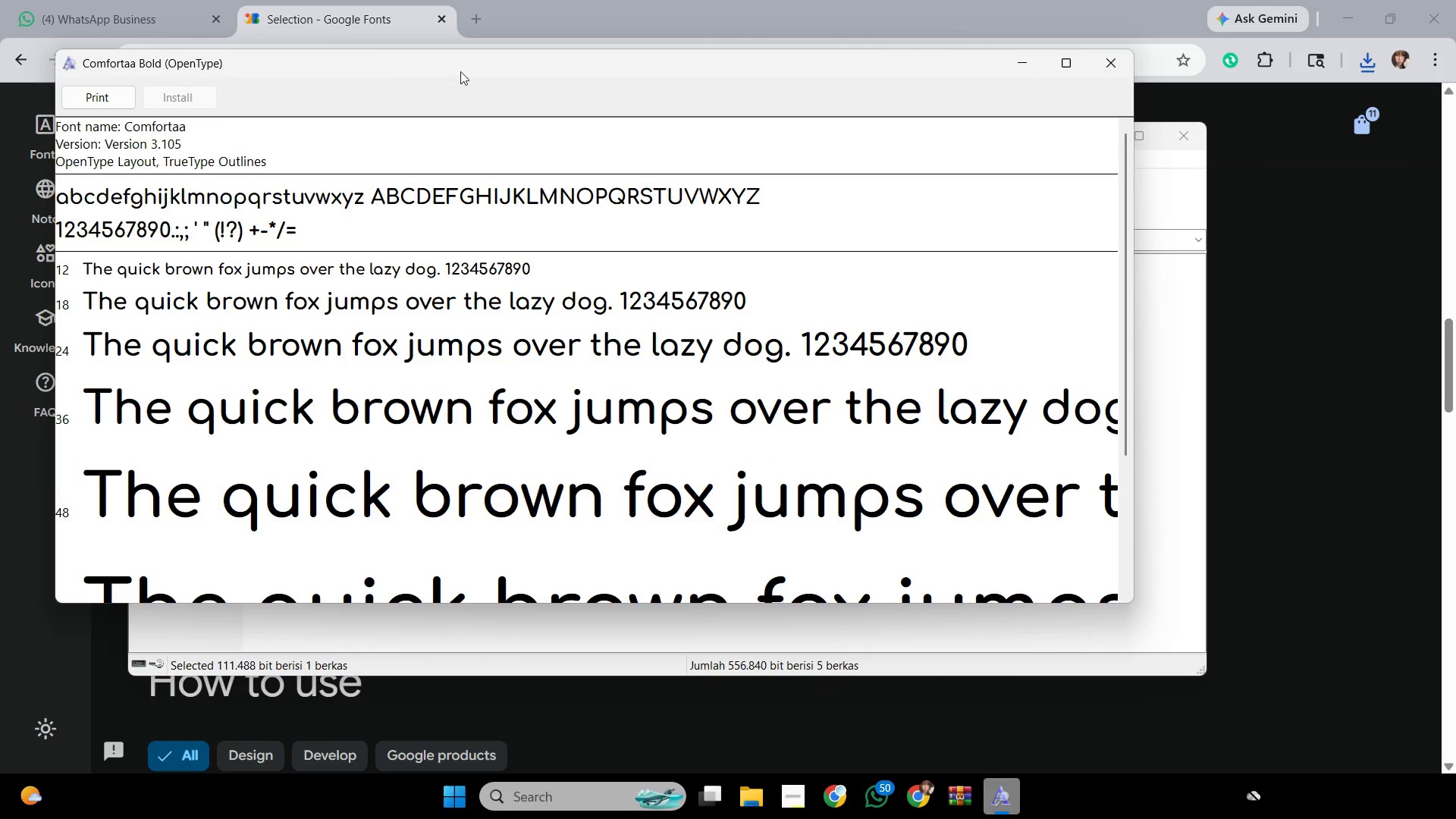 
left_click([1106, 73])
 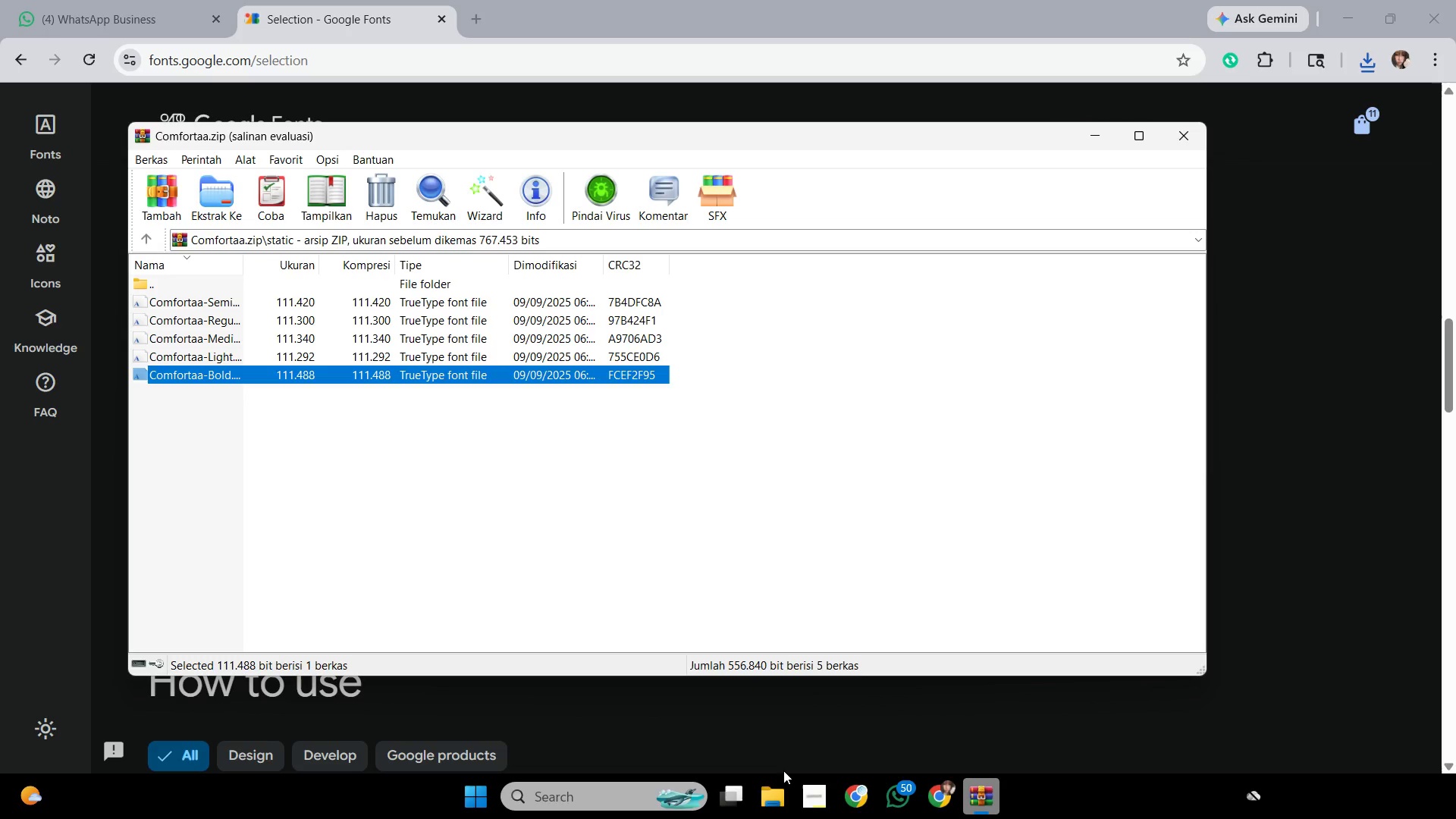 
left_click([772, 780])
 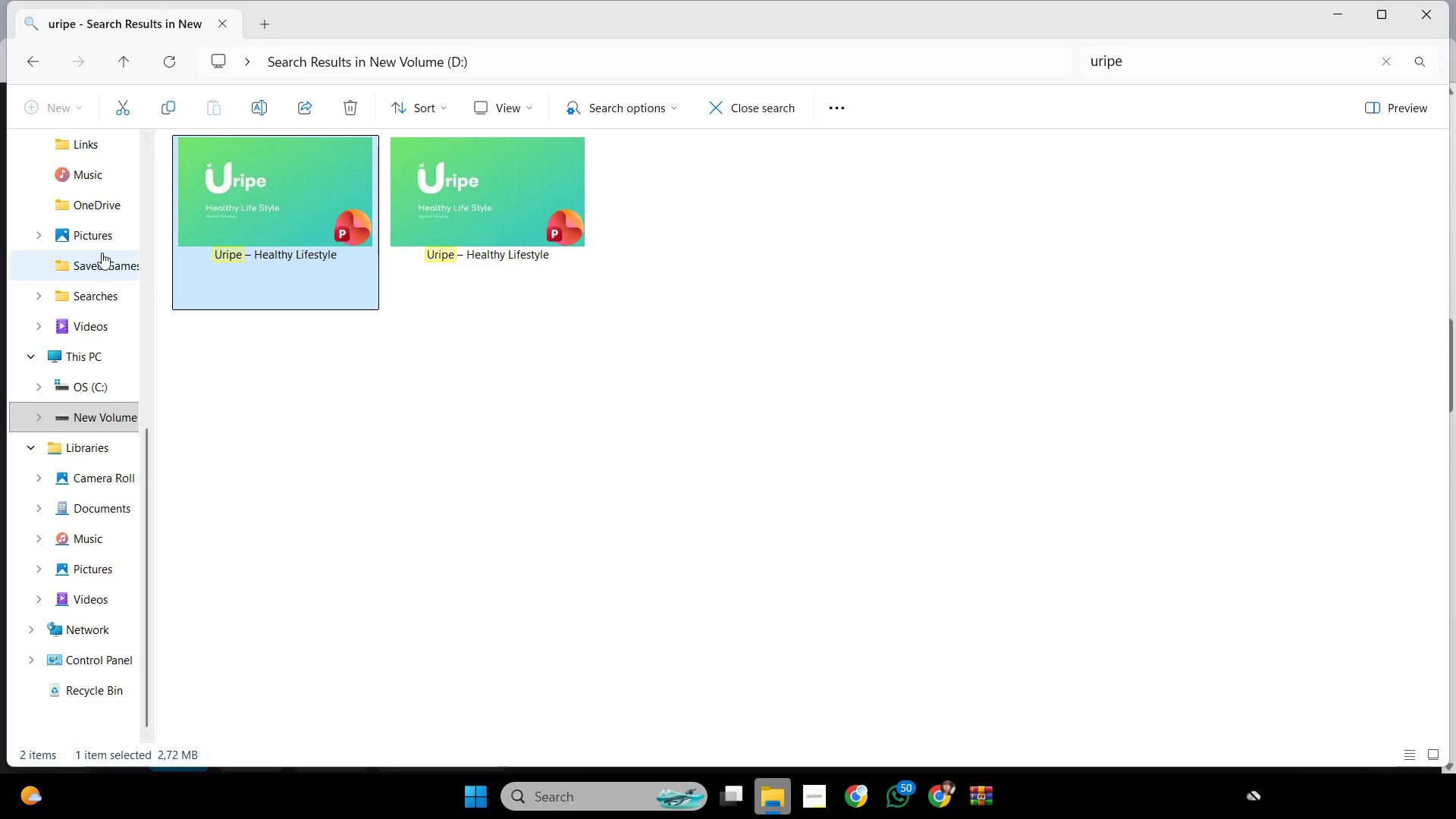 
scroll: coordinate [107, 287], scroll_direction: up, amount: 3.0
 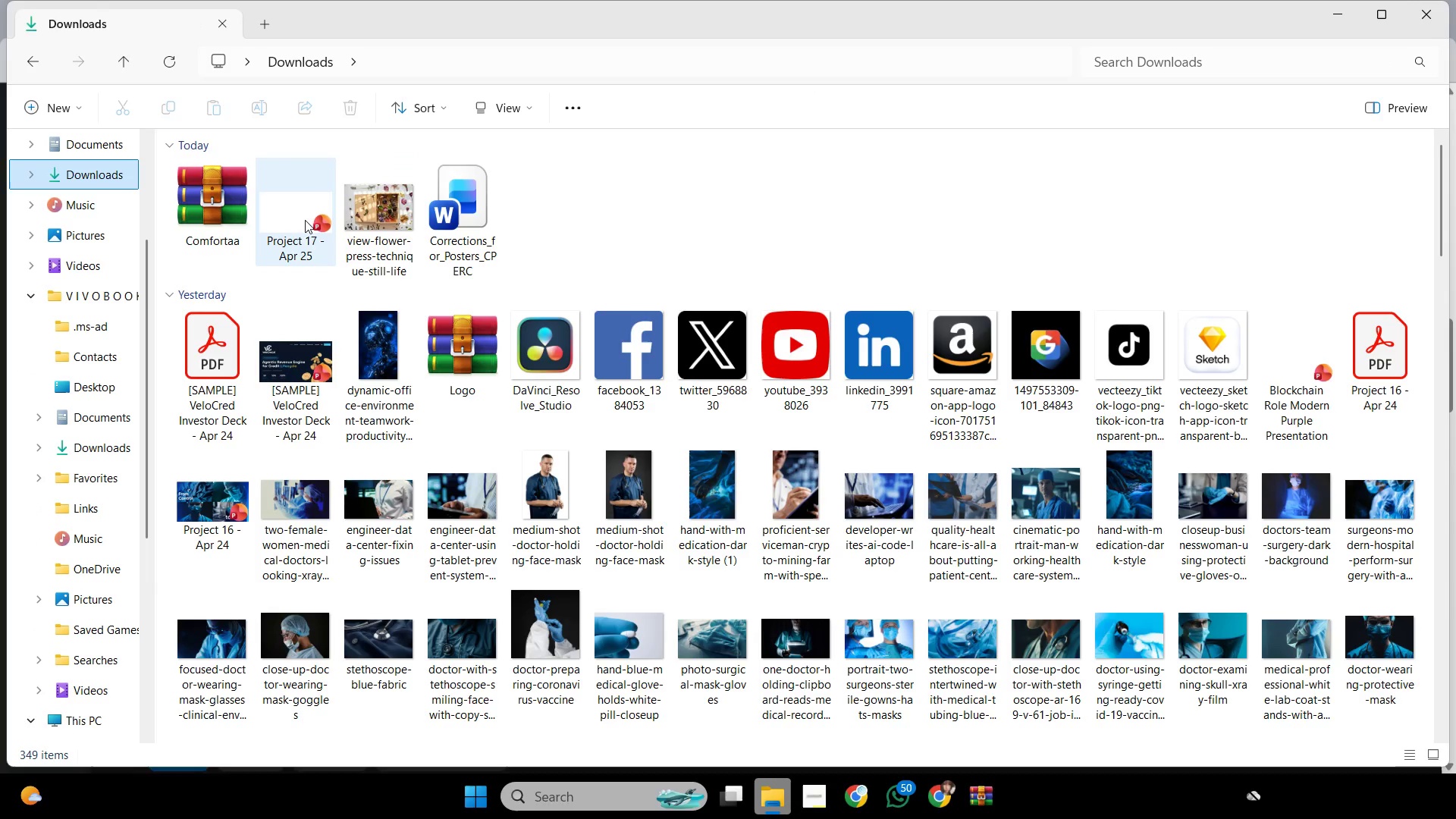 
double_click([304, 220])
 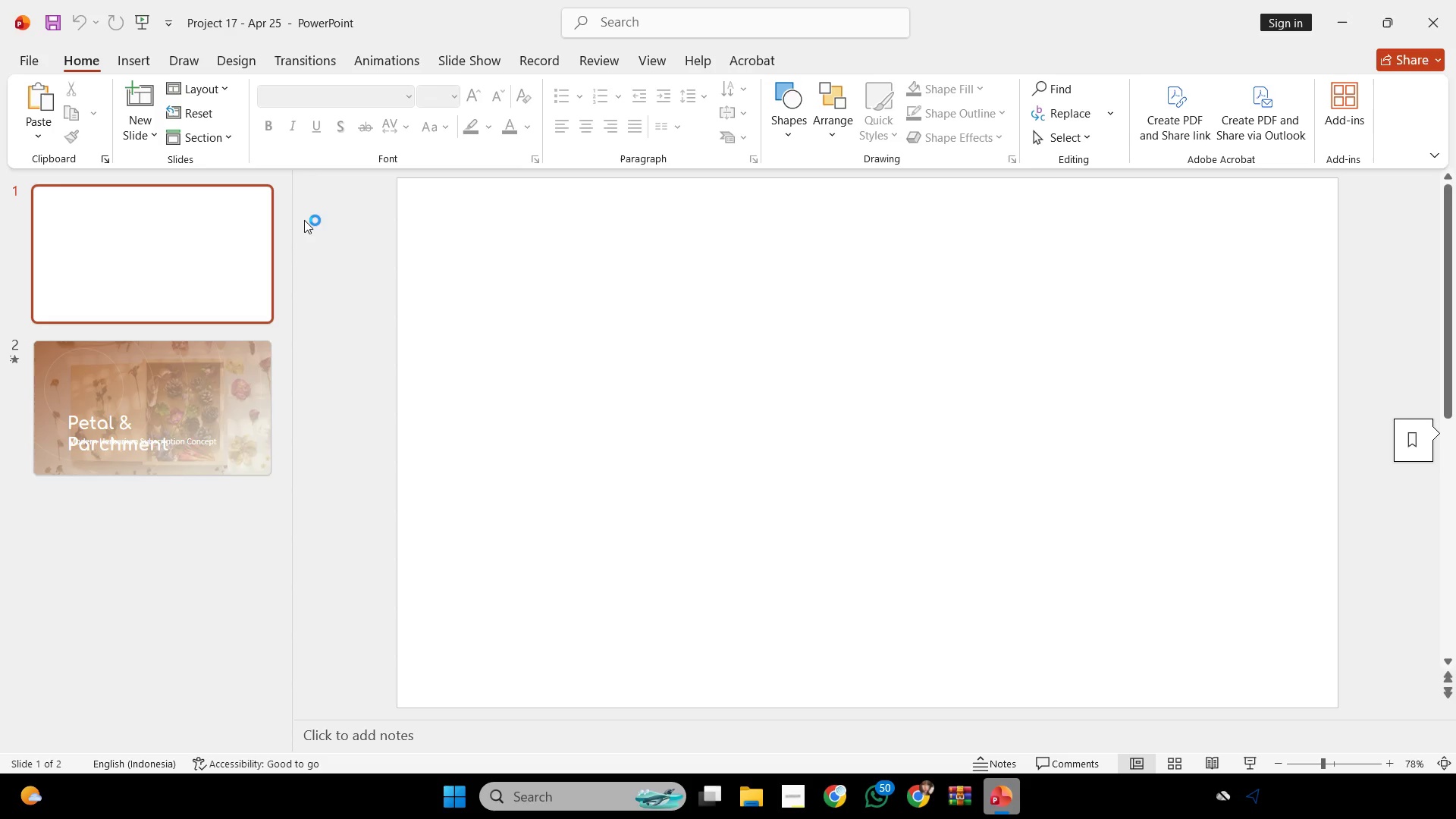 
wait(10.7)
 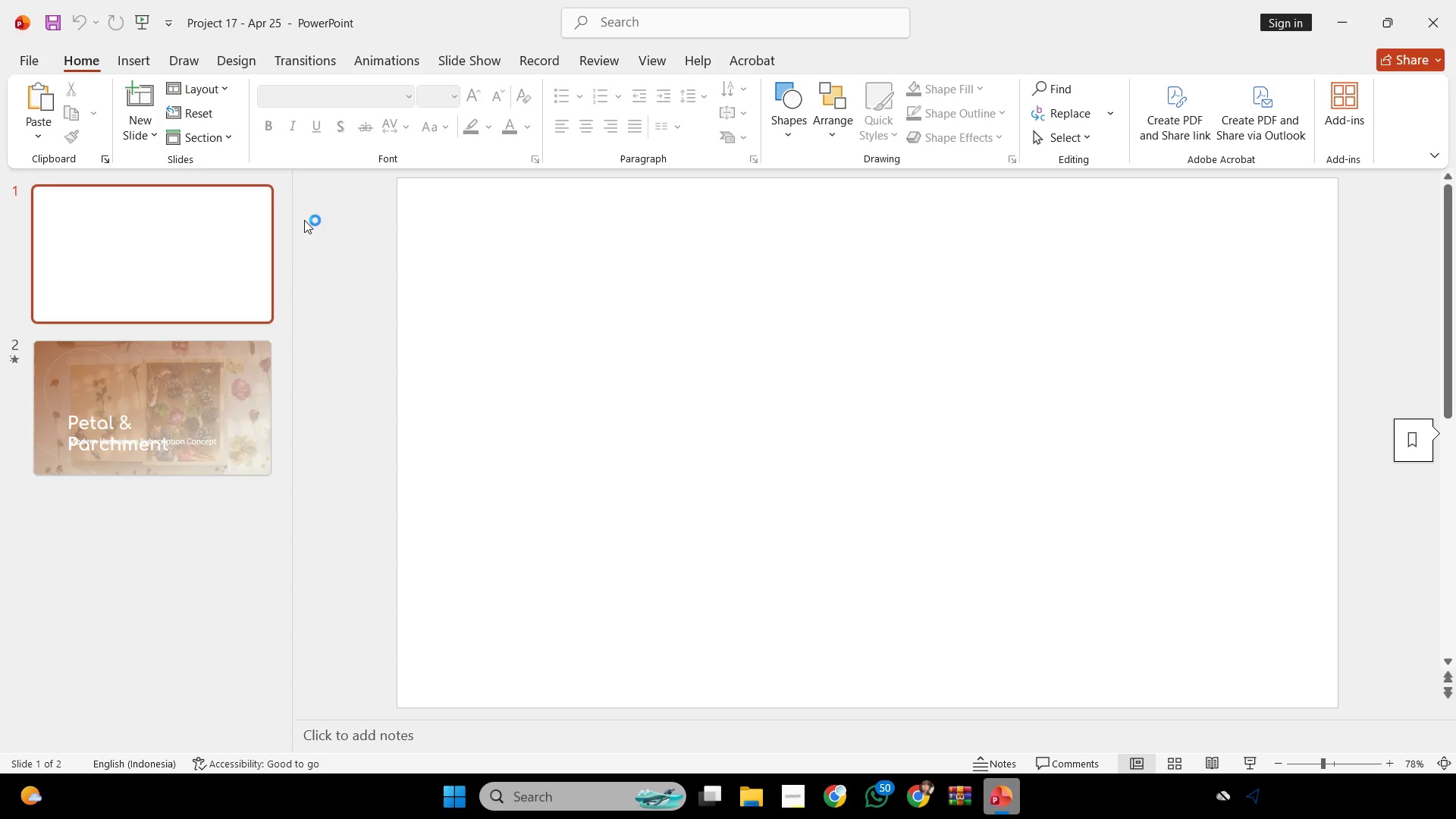 
left_click([234, 410])
 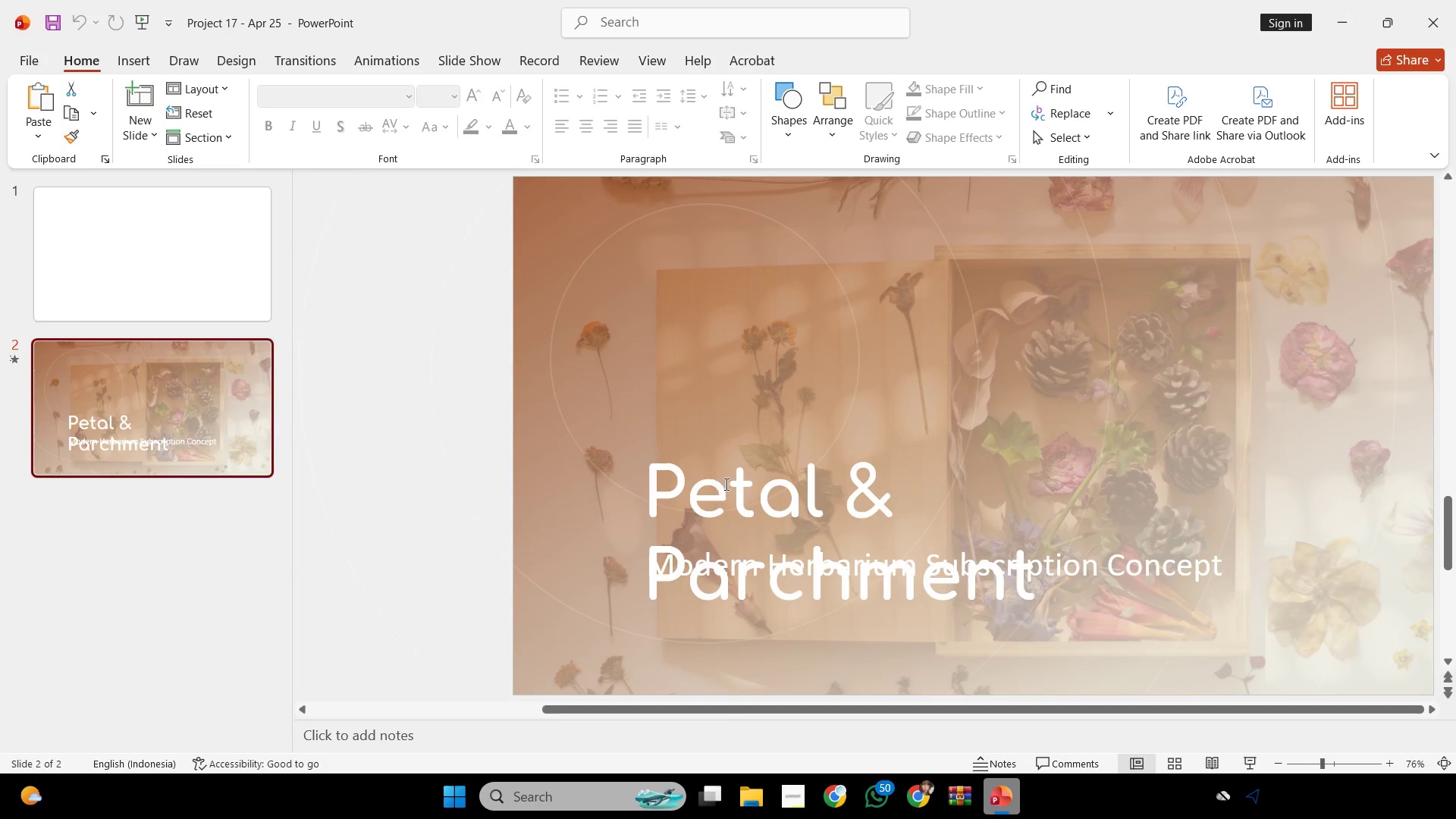 
hold_key(key=ControlLeft, duration=0.34)
scroll: coordinate [822, 453], scroll_direction: down, amount: 1.0
 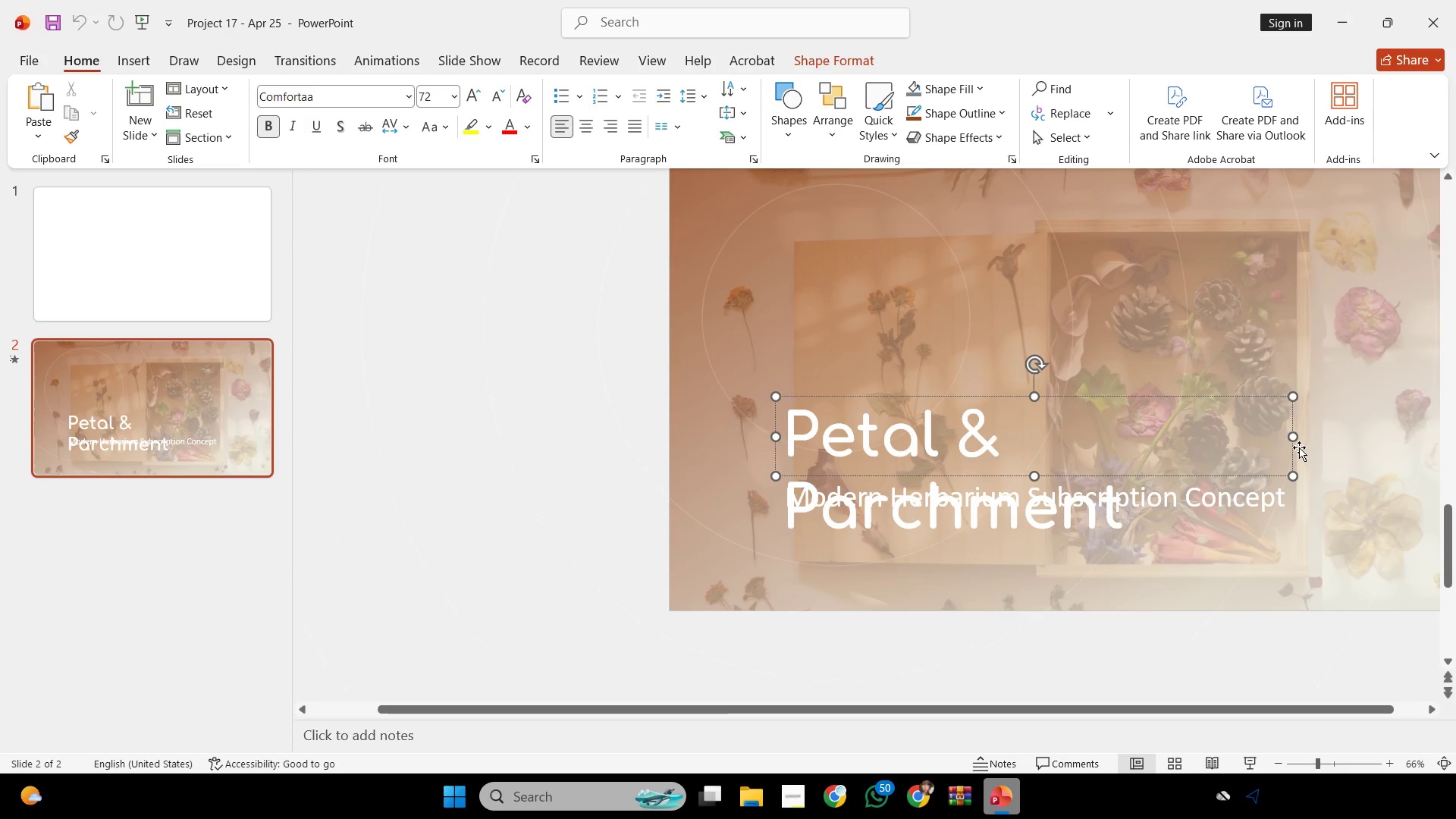 
left_click_drag(start_coordinate=[1297, 433], to_coordinate=[1395, 437])
 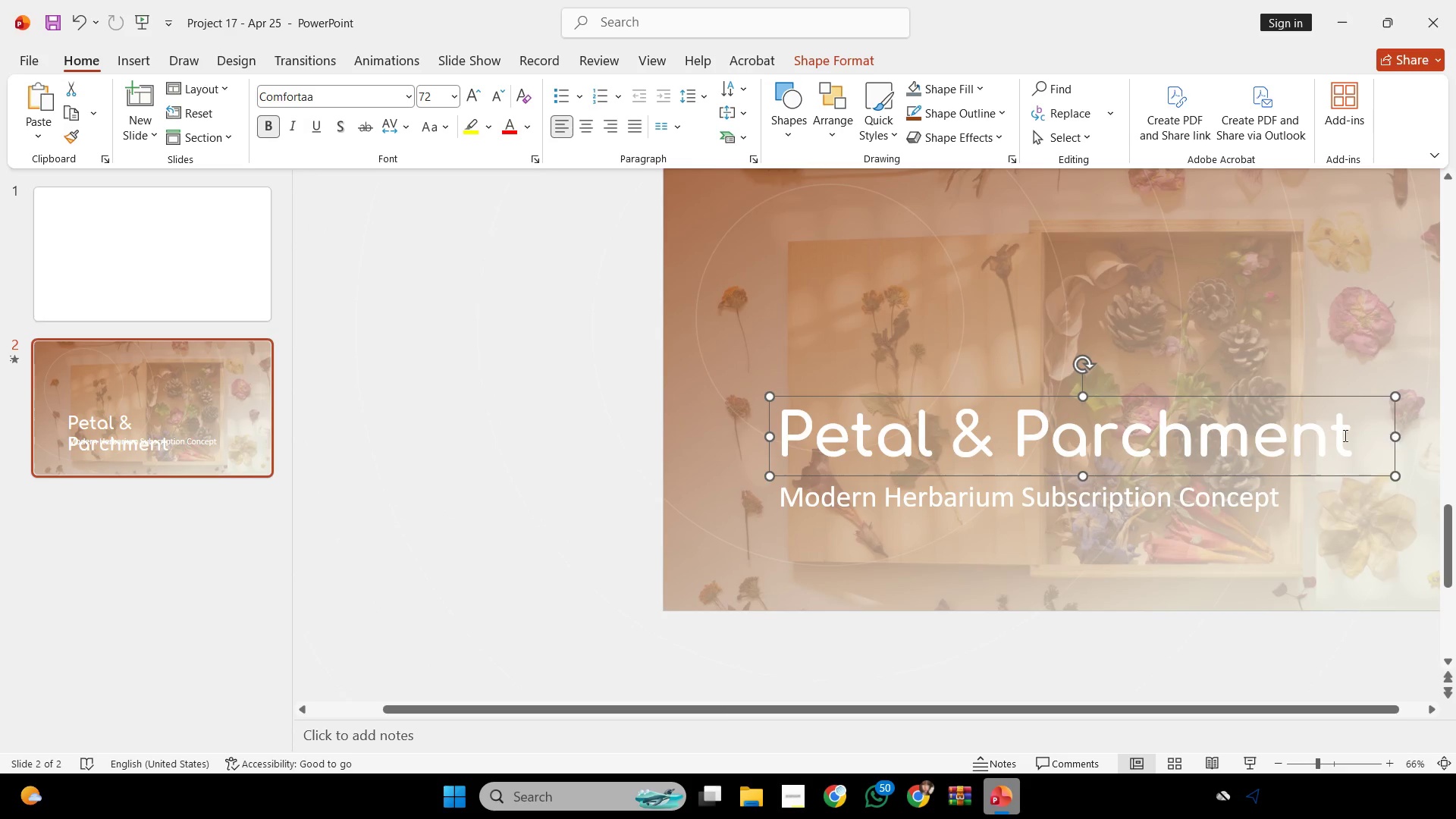 
hold_key(key=ControlLeft, duration=0.45)
scroll: coordinate [1276, 431], scroll_direction: down, amount: 1.0
 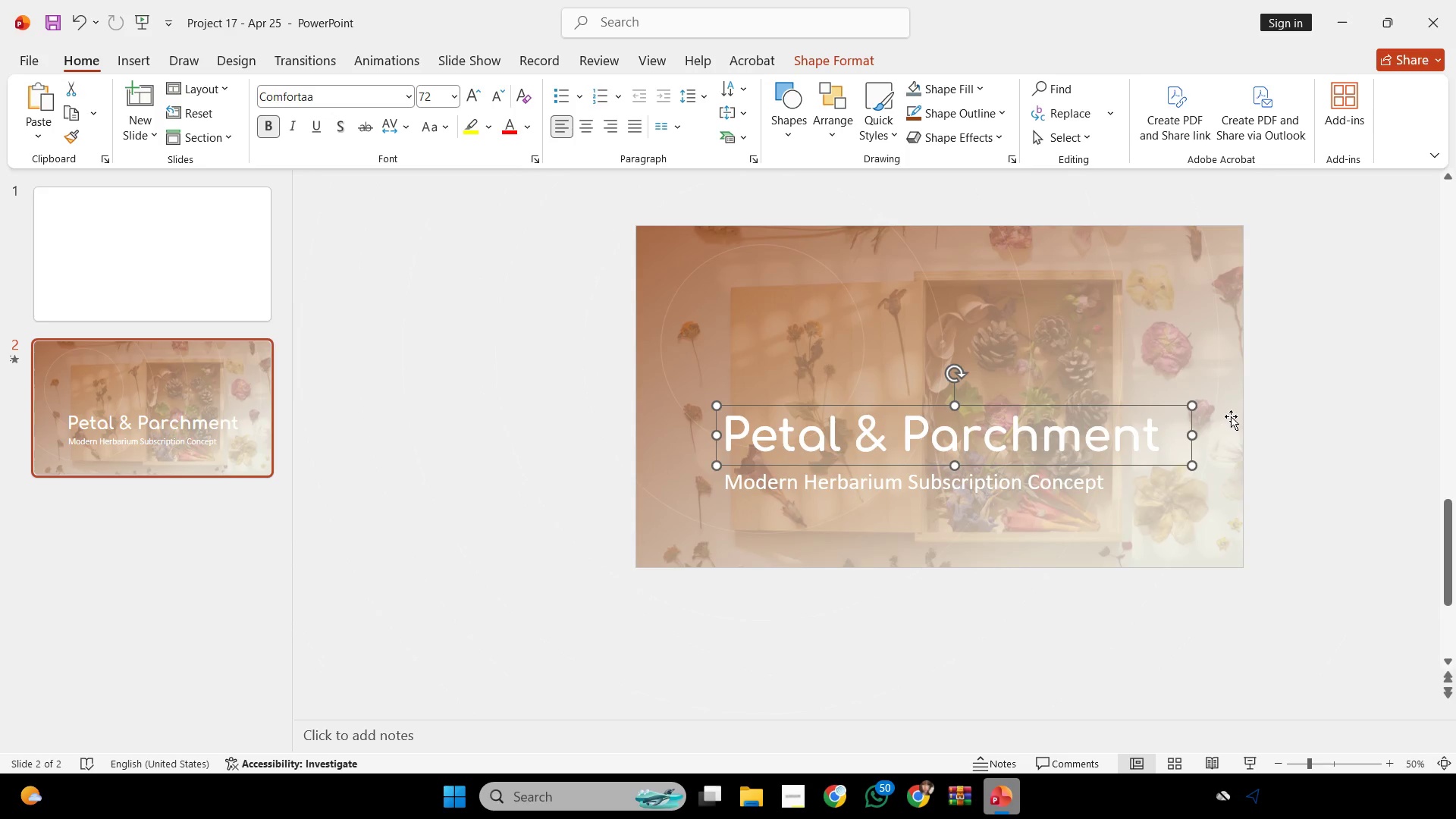 
left_click([1291, 393])
 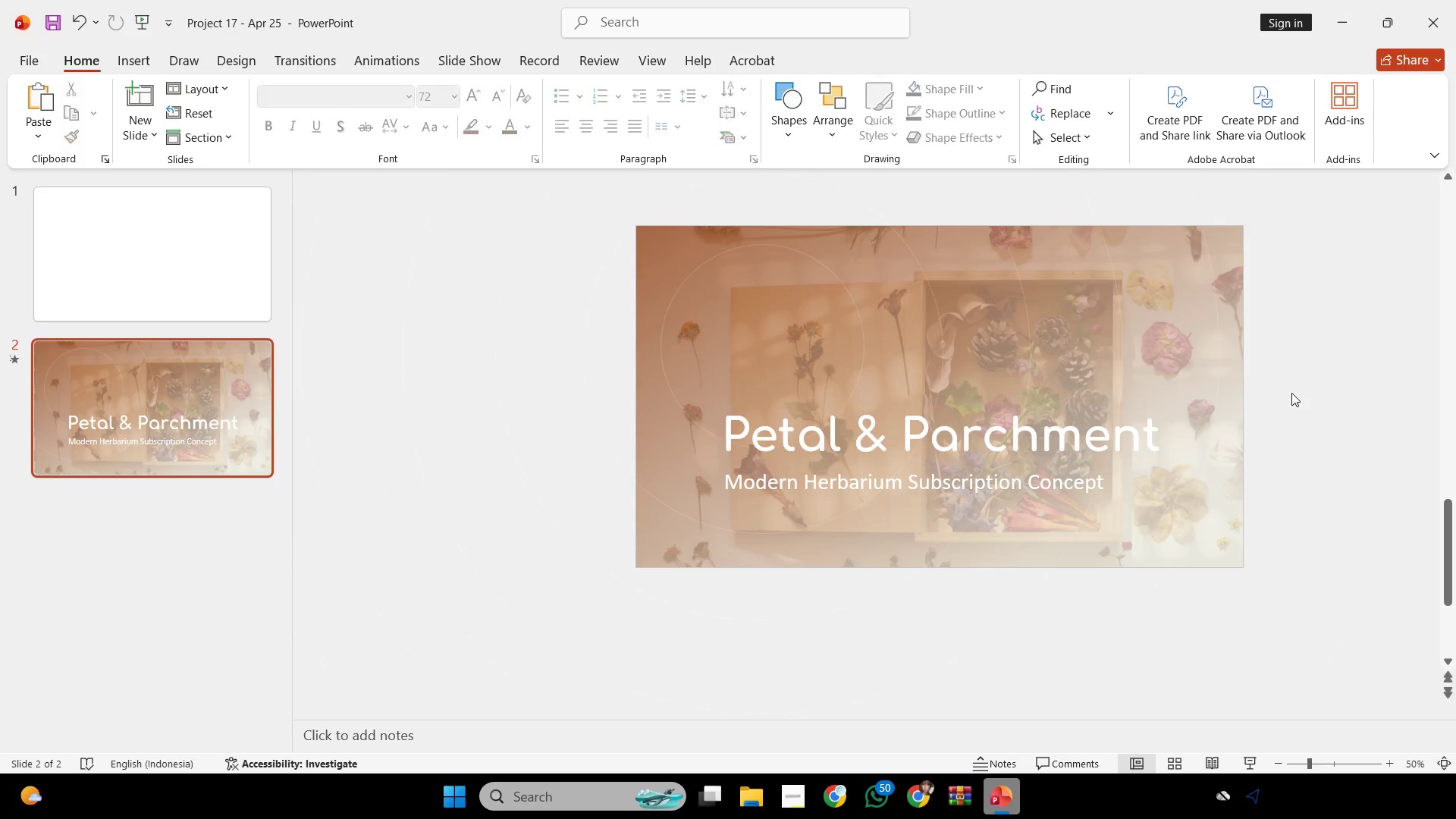 
hold_key(key=ControlLeft, duration=0.55)
scroll: coordinate [1291, 393], scroll_direction: none, amount: 0.0
 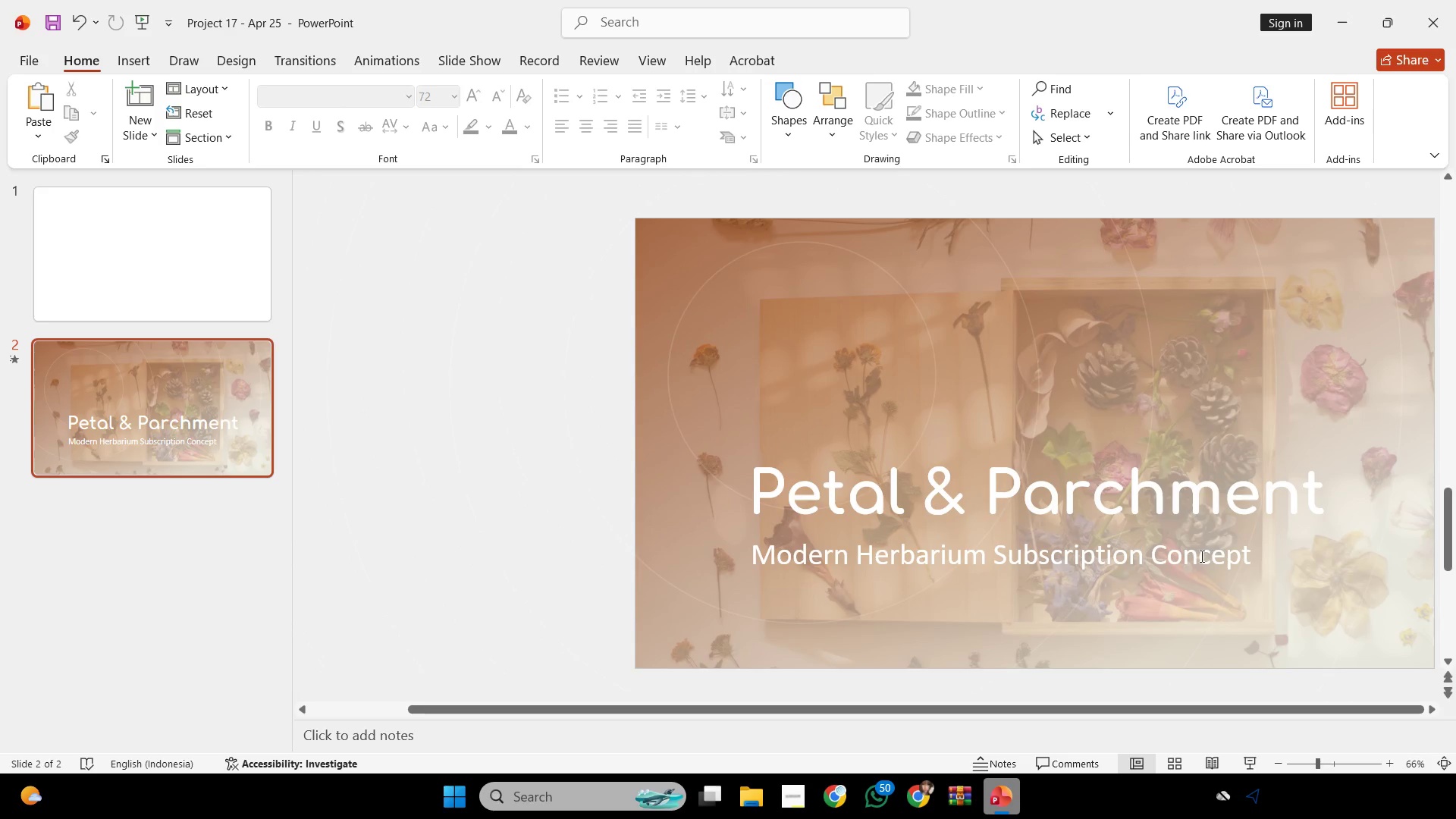 
left_click([1200, 557])
 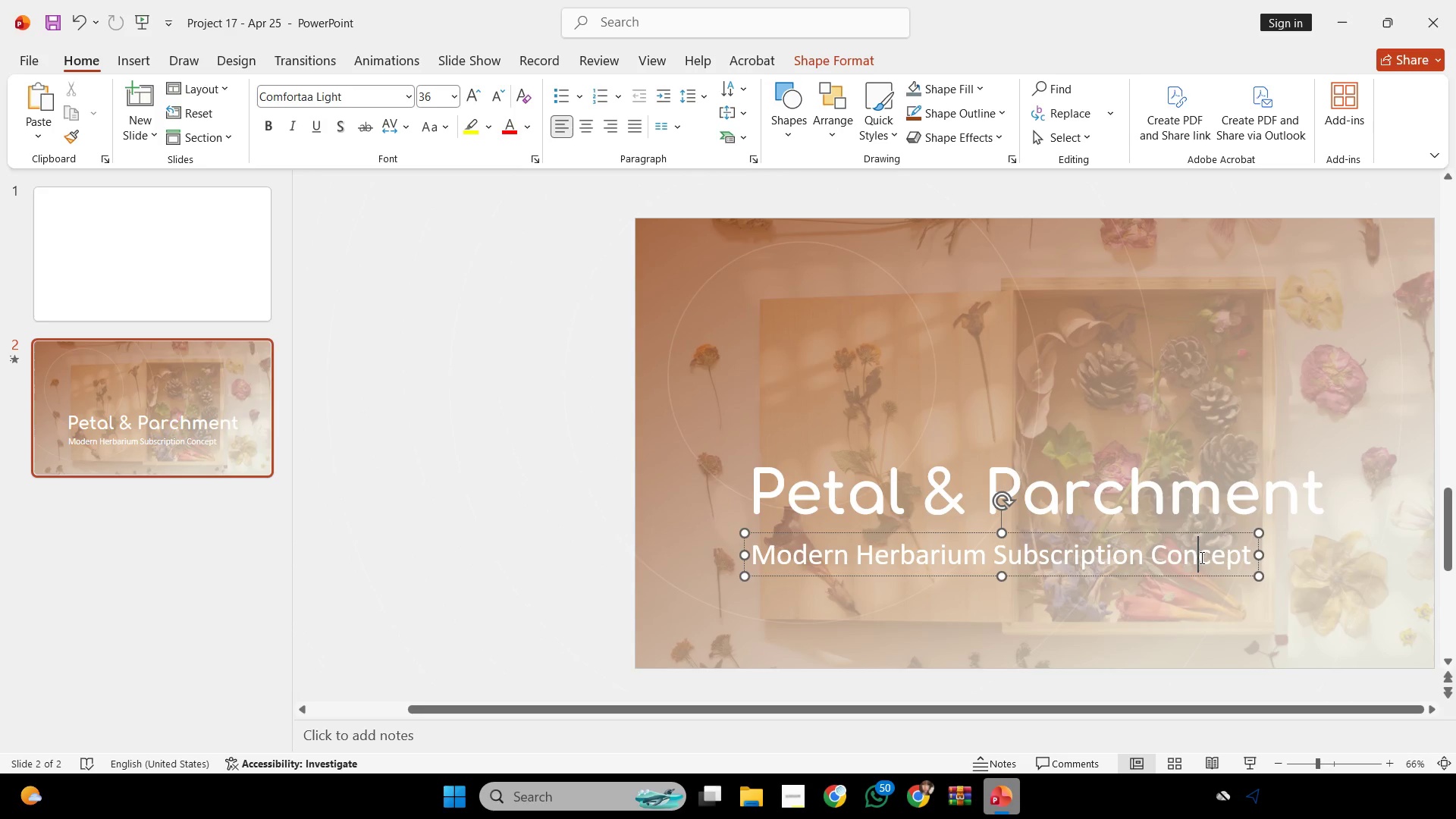 
hold_key(key=ControlLeft, duration=0.69)
 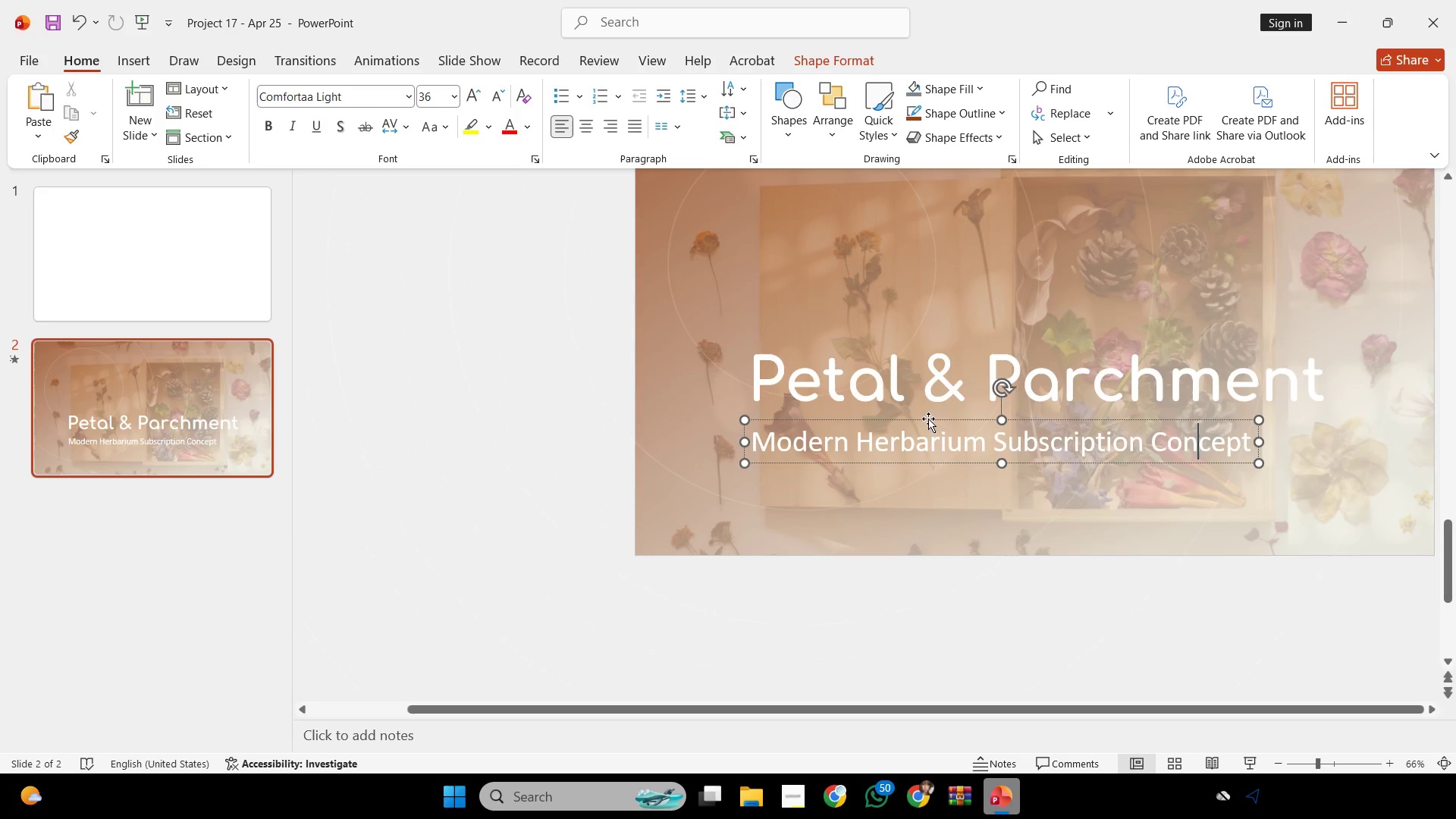 
scroll: coordinate [1200, 557], scroll_direction: down, amount: 8.0
 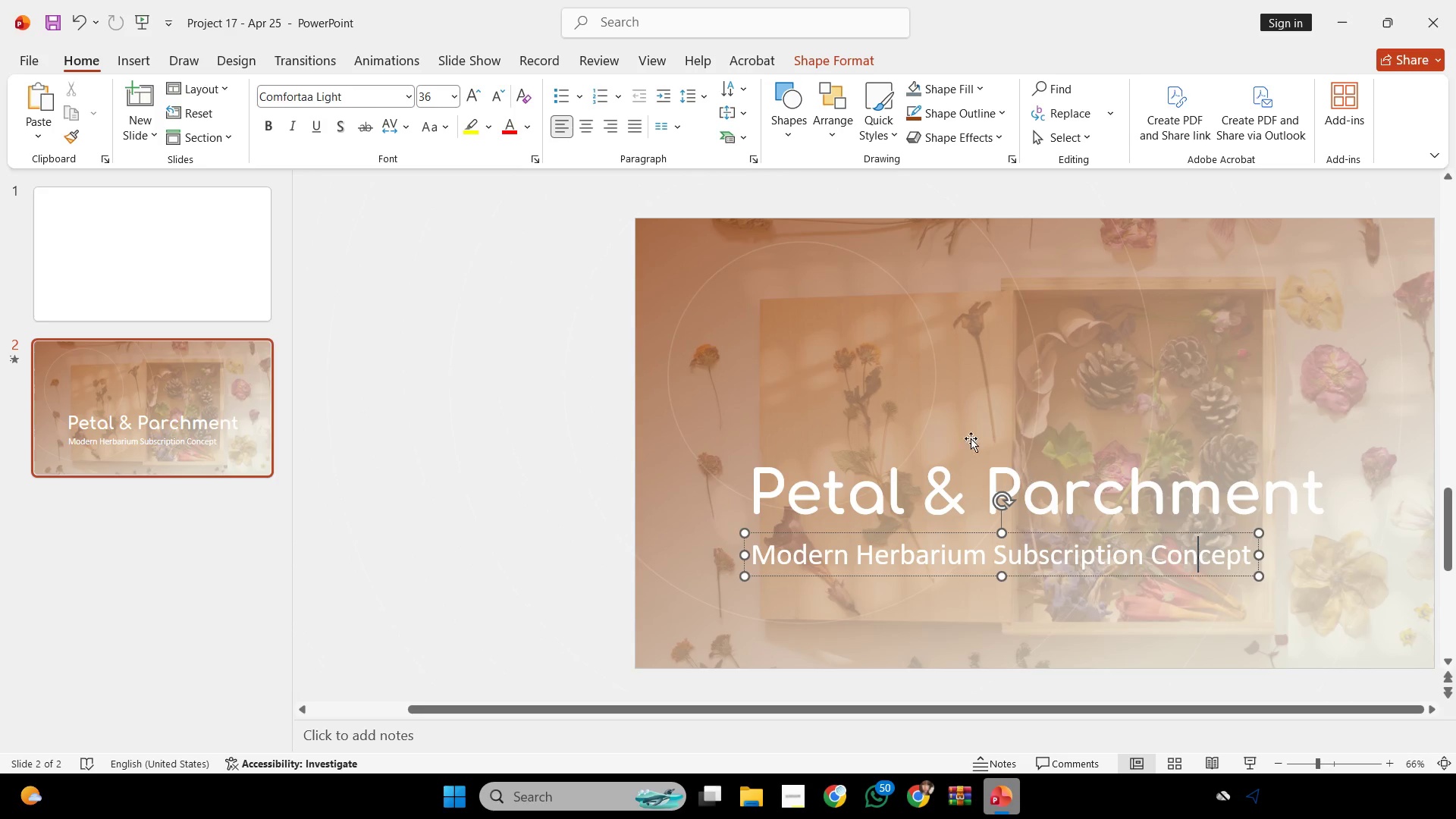 
scroll: coordinate [961, 430], scroll_direction: none, amount: 0.0
 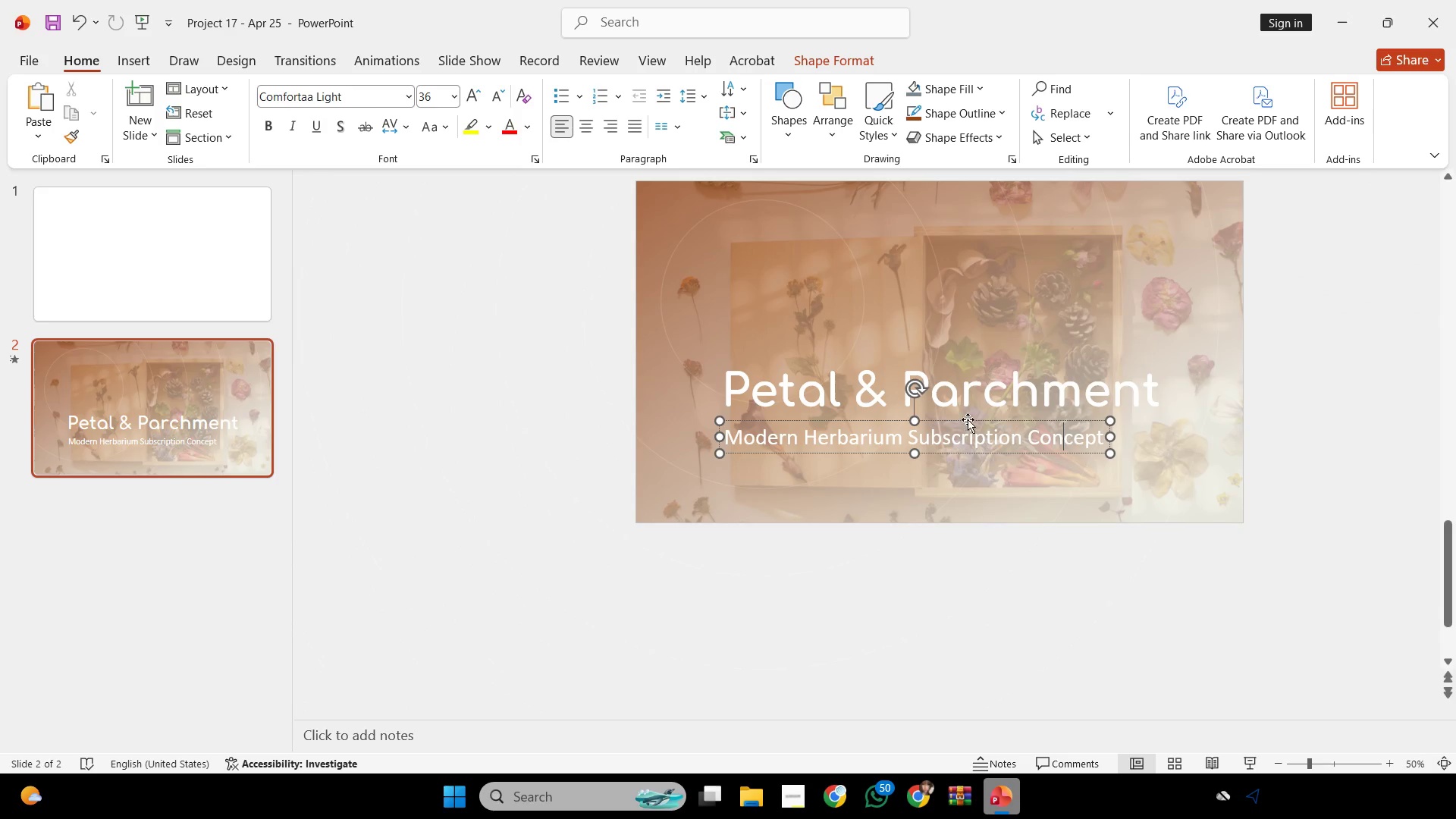 
hold_key(key=ControlLeft, duration=0.34)
scroll: coordinate [969, 416], scroll_direction: none, amount: 0.0
 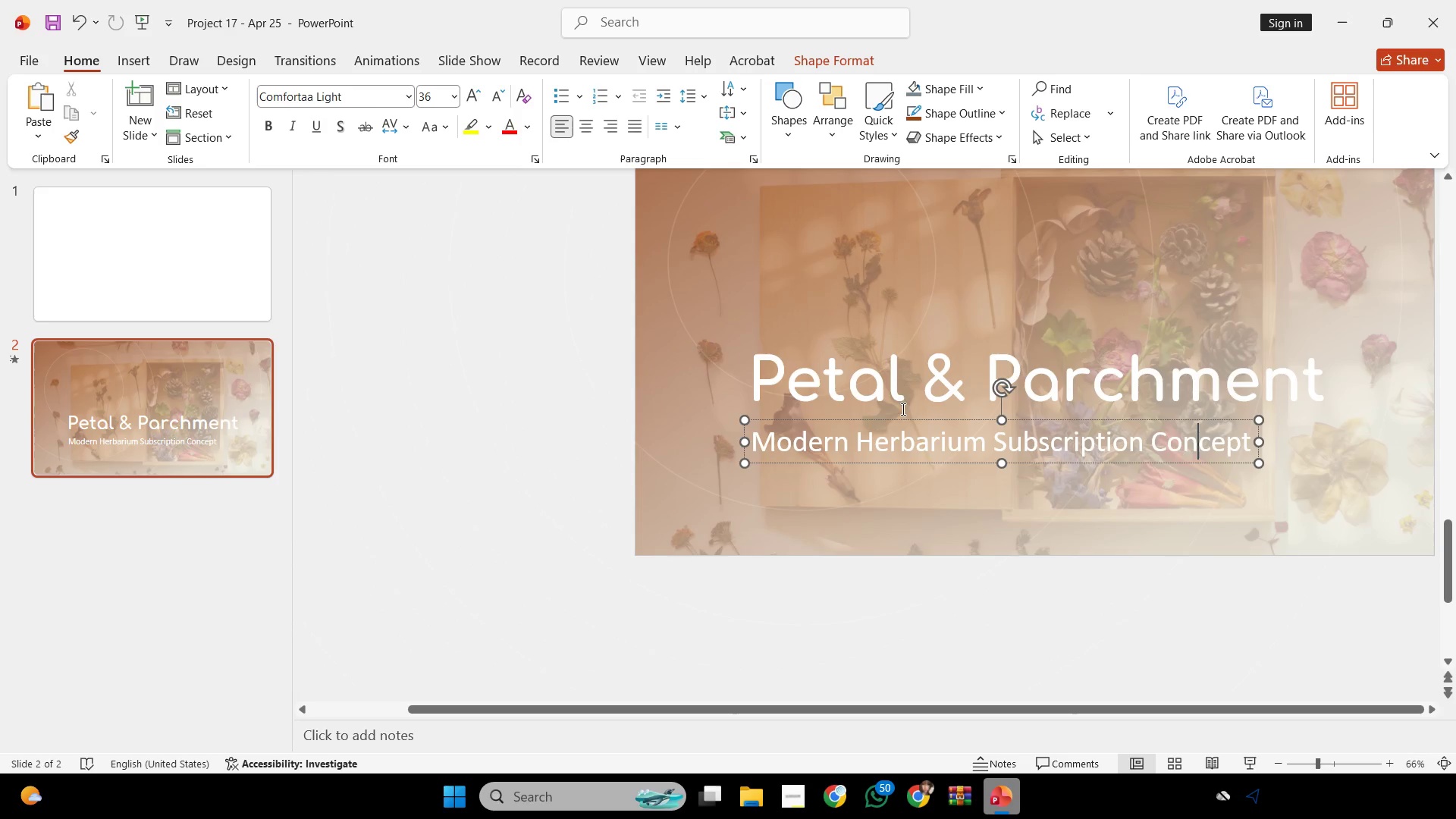 
key(Shift+ShiftLeft)
 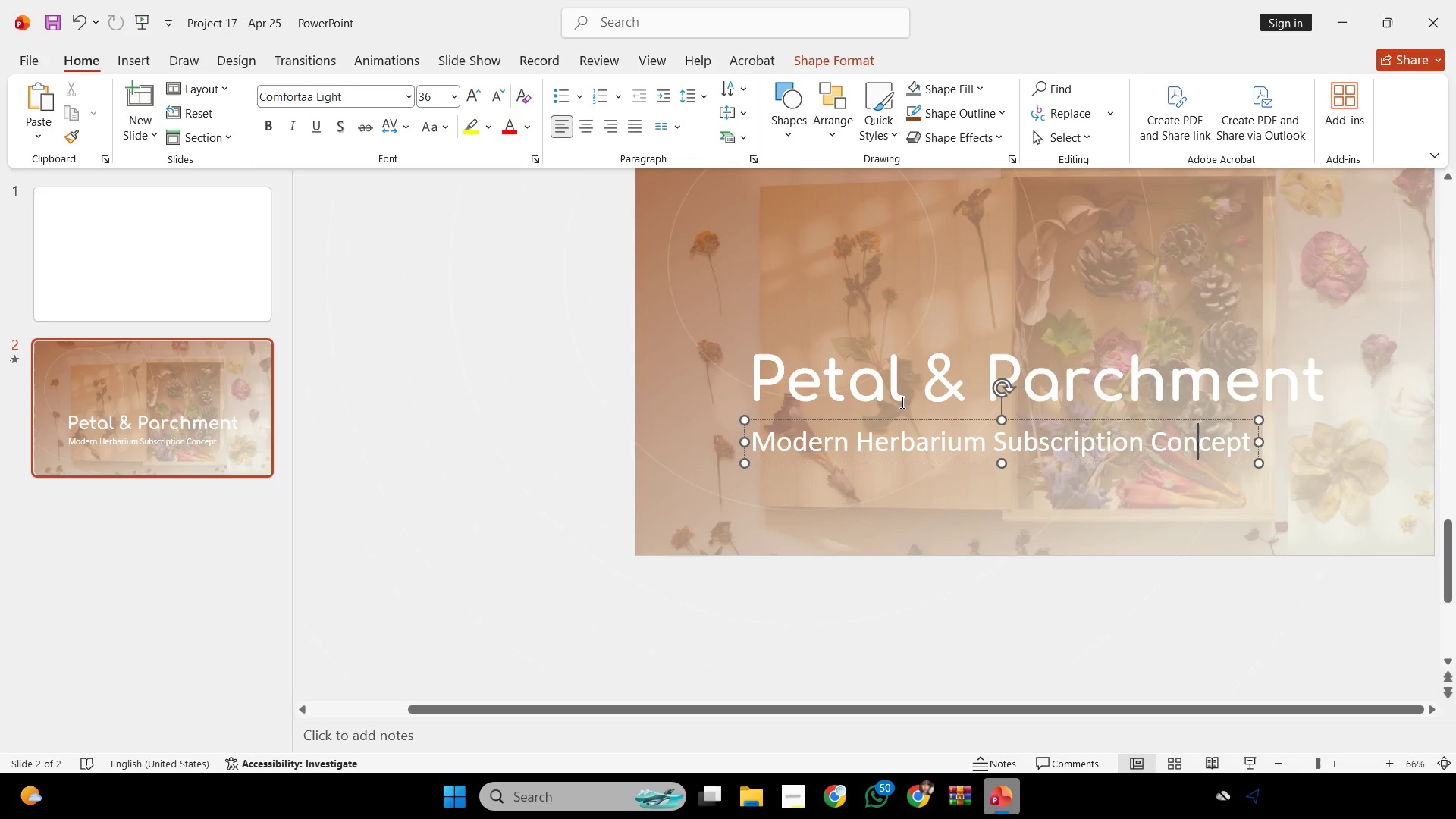 
left_click([901, 402])
 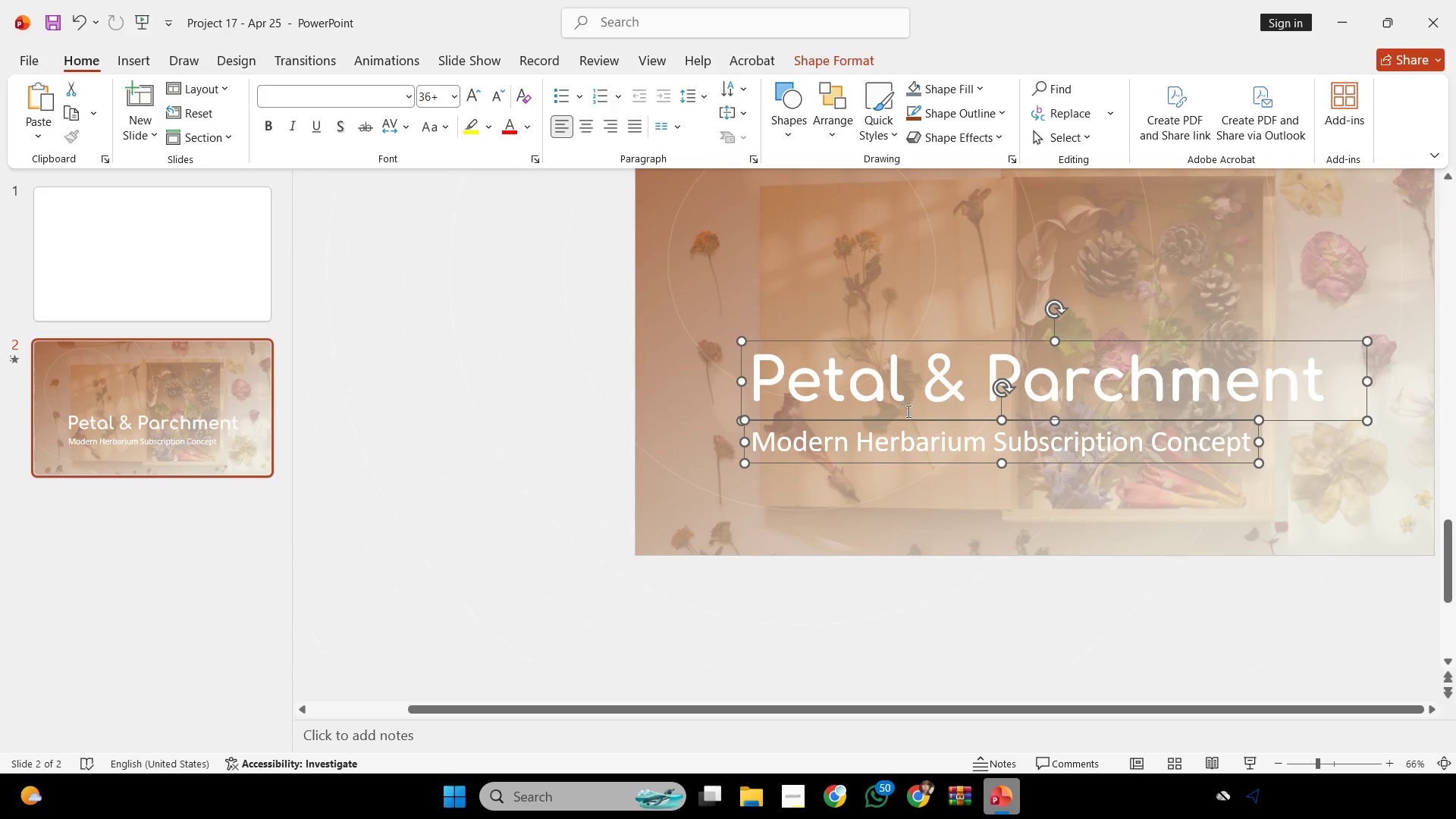 
hold_key(key=ControlLeft, duration=0.36)
 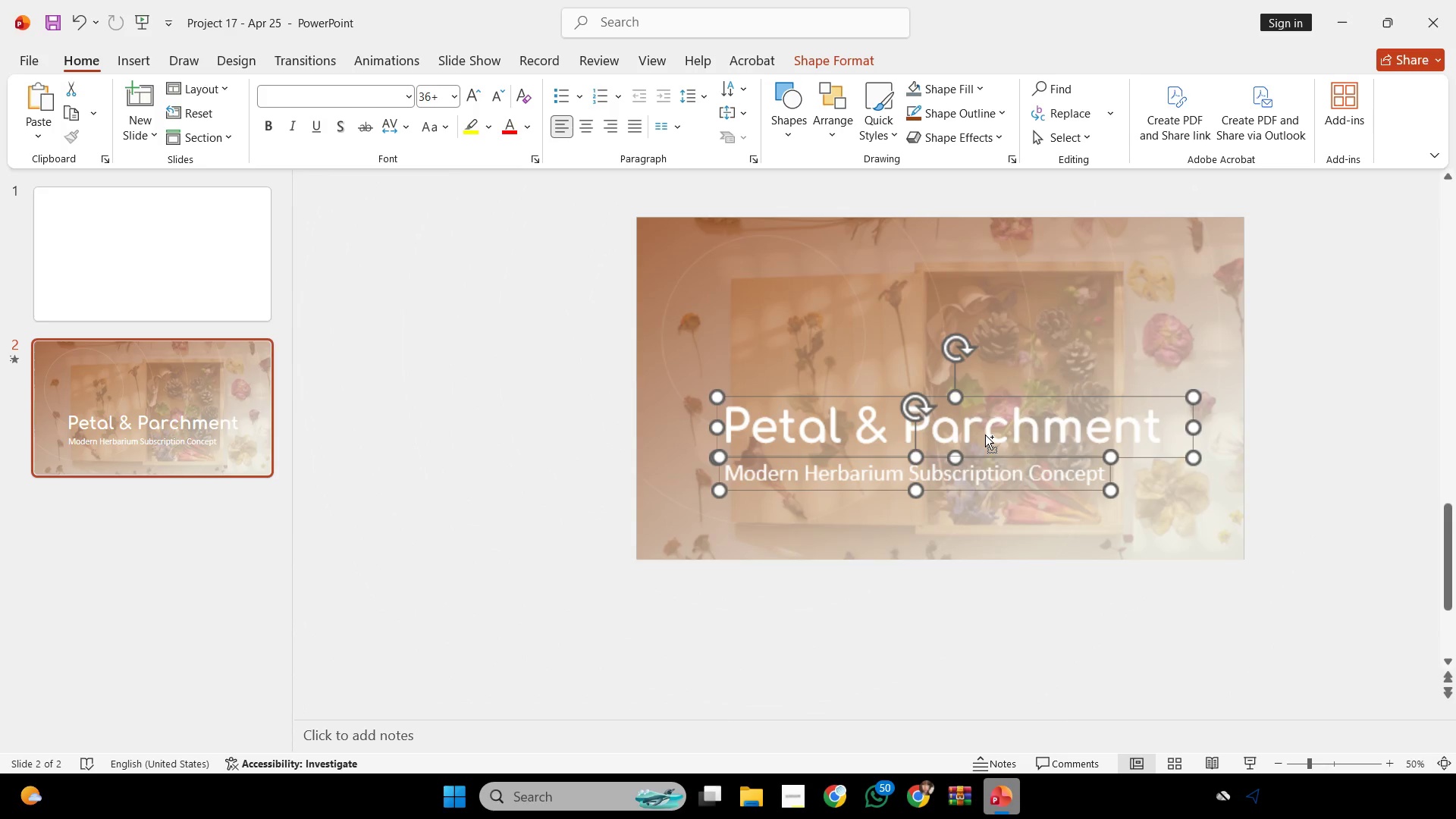 
hold_key(key=ControlLeft, duration=0.47)
 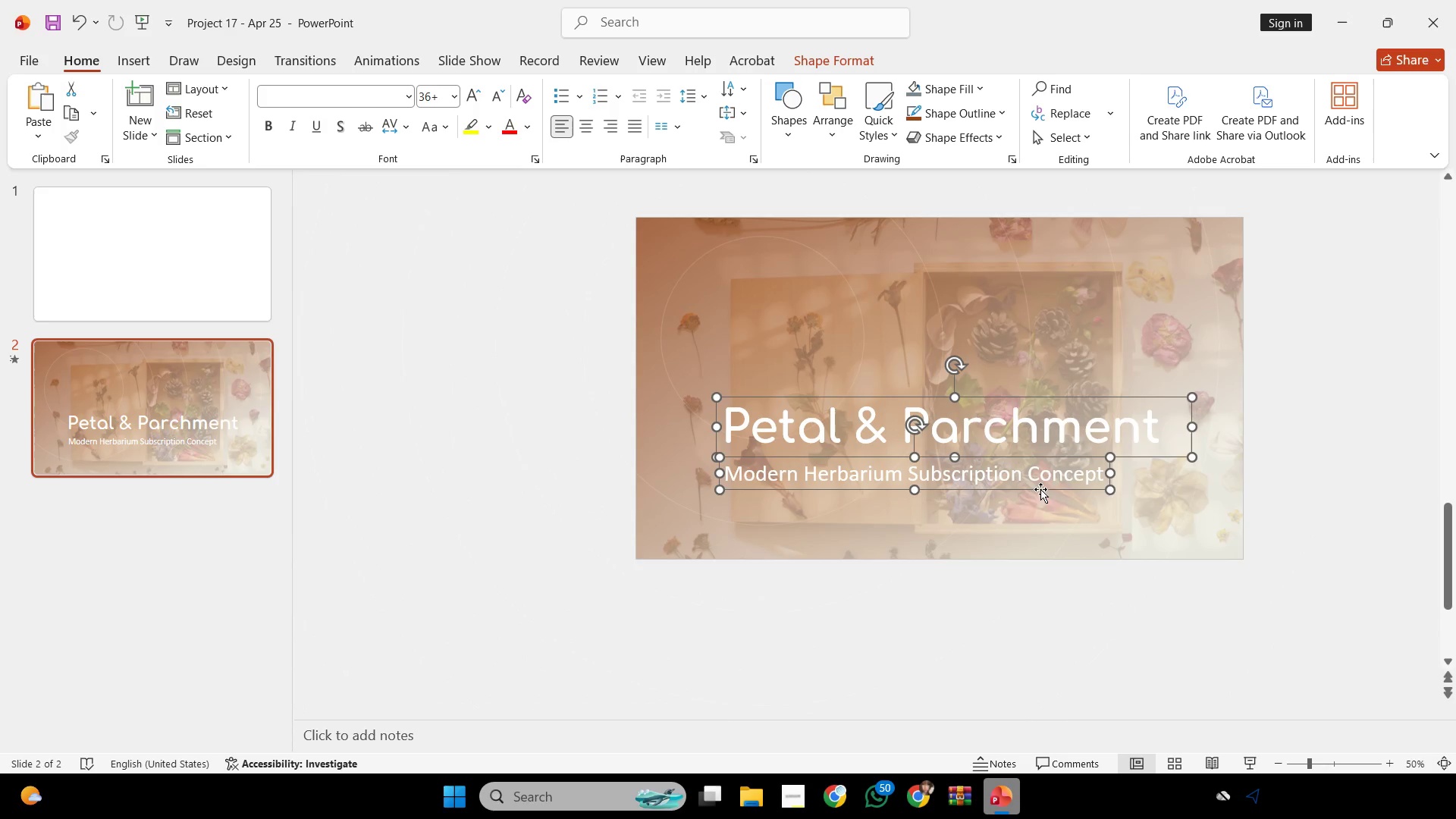 
scroll: coordinate [978, 429], scroll_direction: down, amount: 1.0
 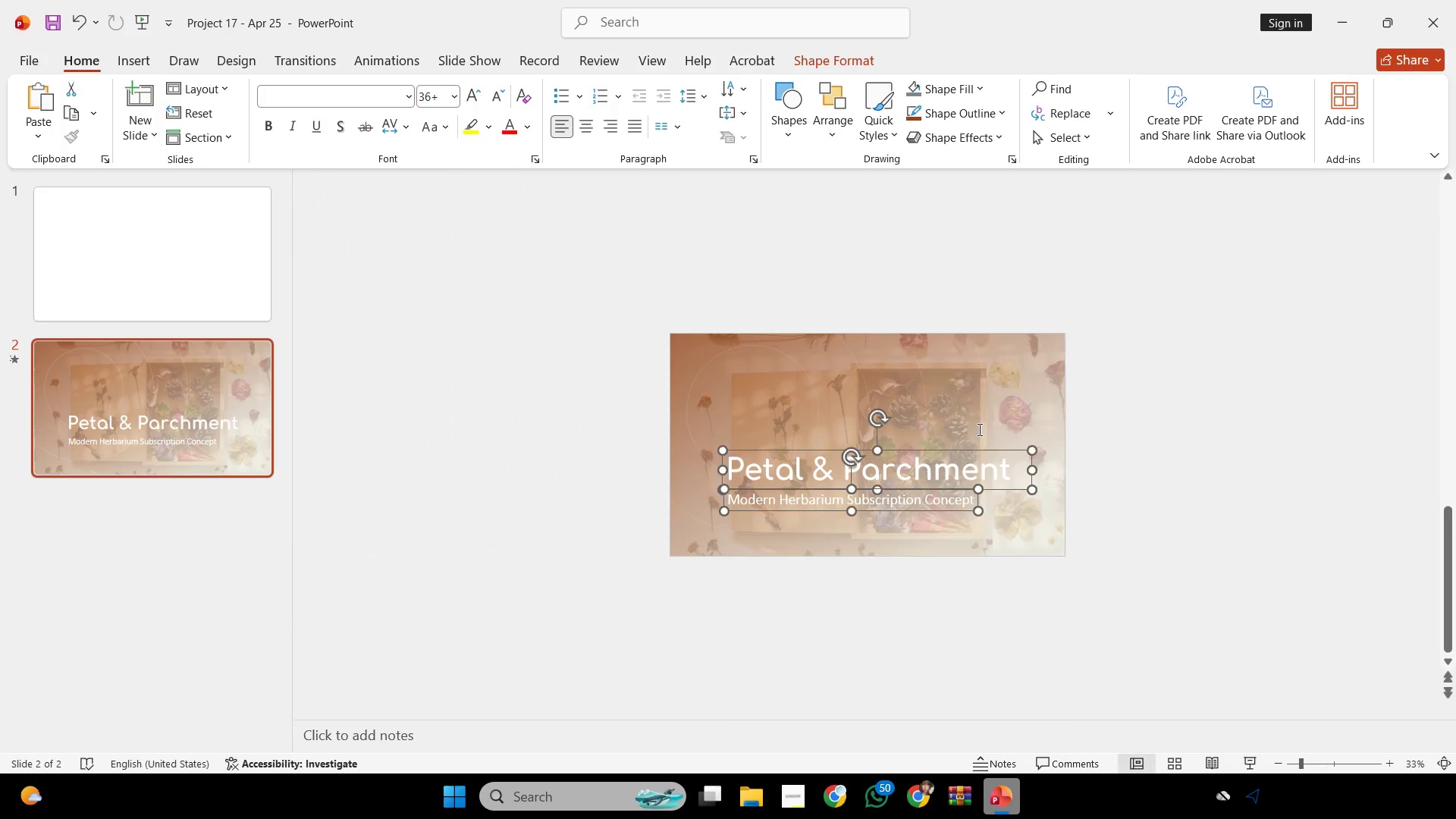 
scroll: coordinate [985, 435], scroll_direction: none, amount: 0.0
 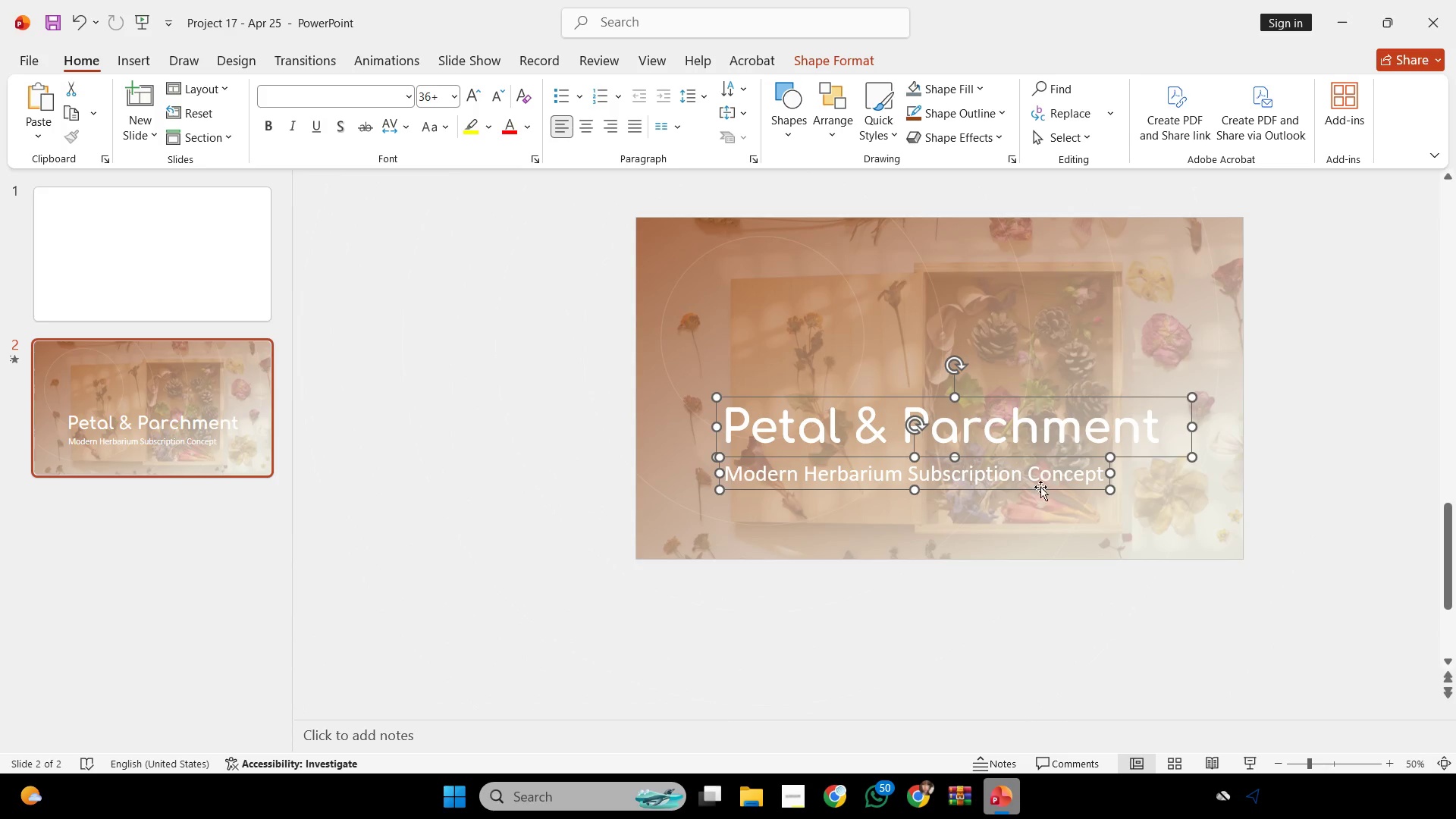 
left_click([1084, 623])
 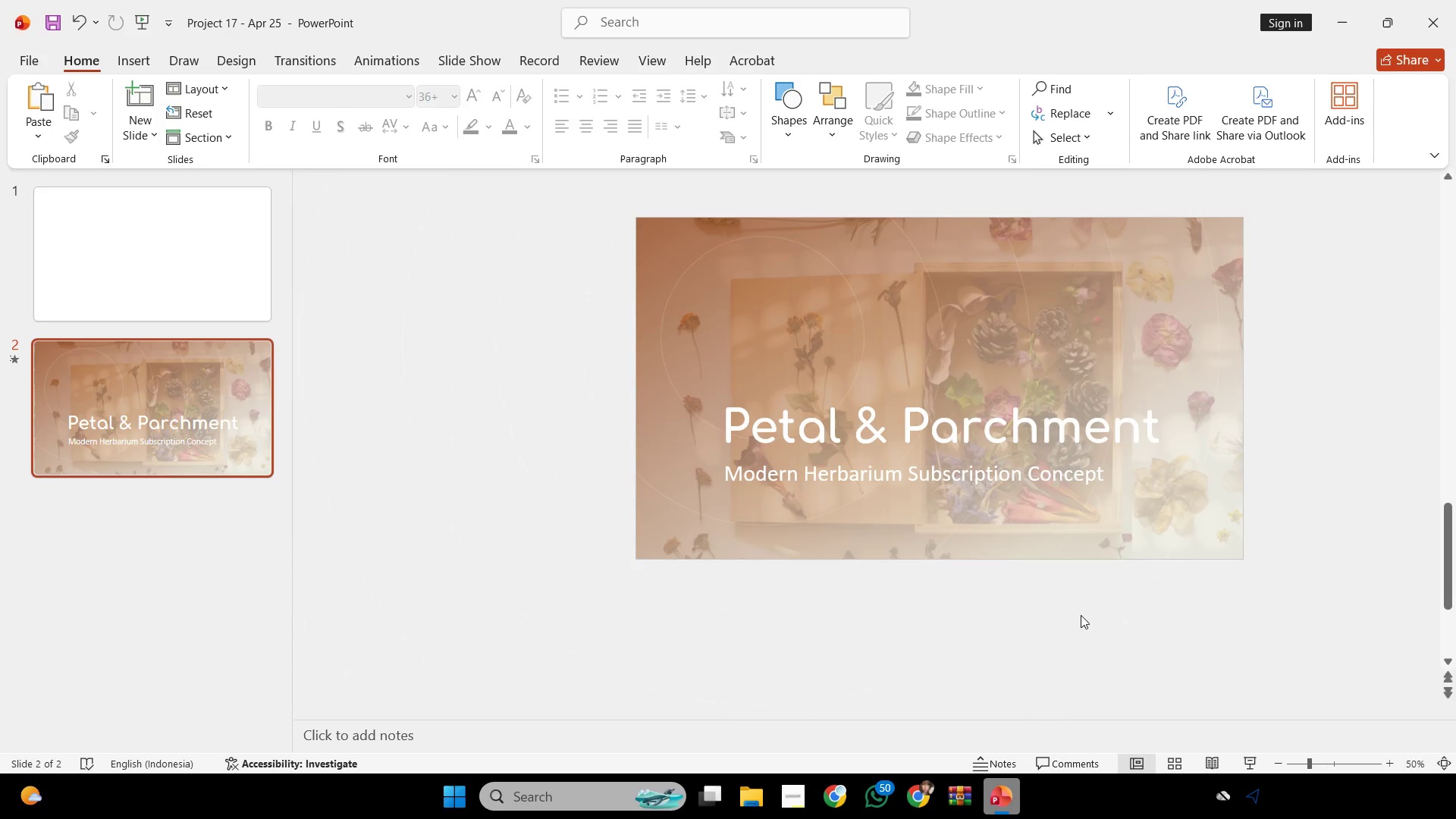 
scroll: coordinate [1079, 553], scroll_direction: down, amount: 2.0
 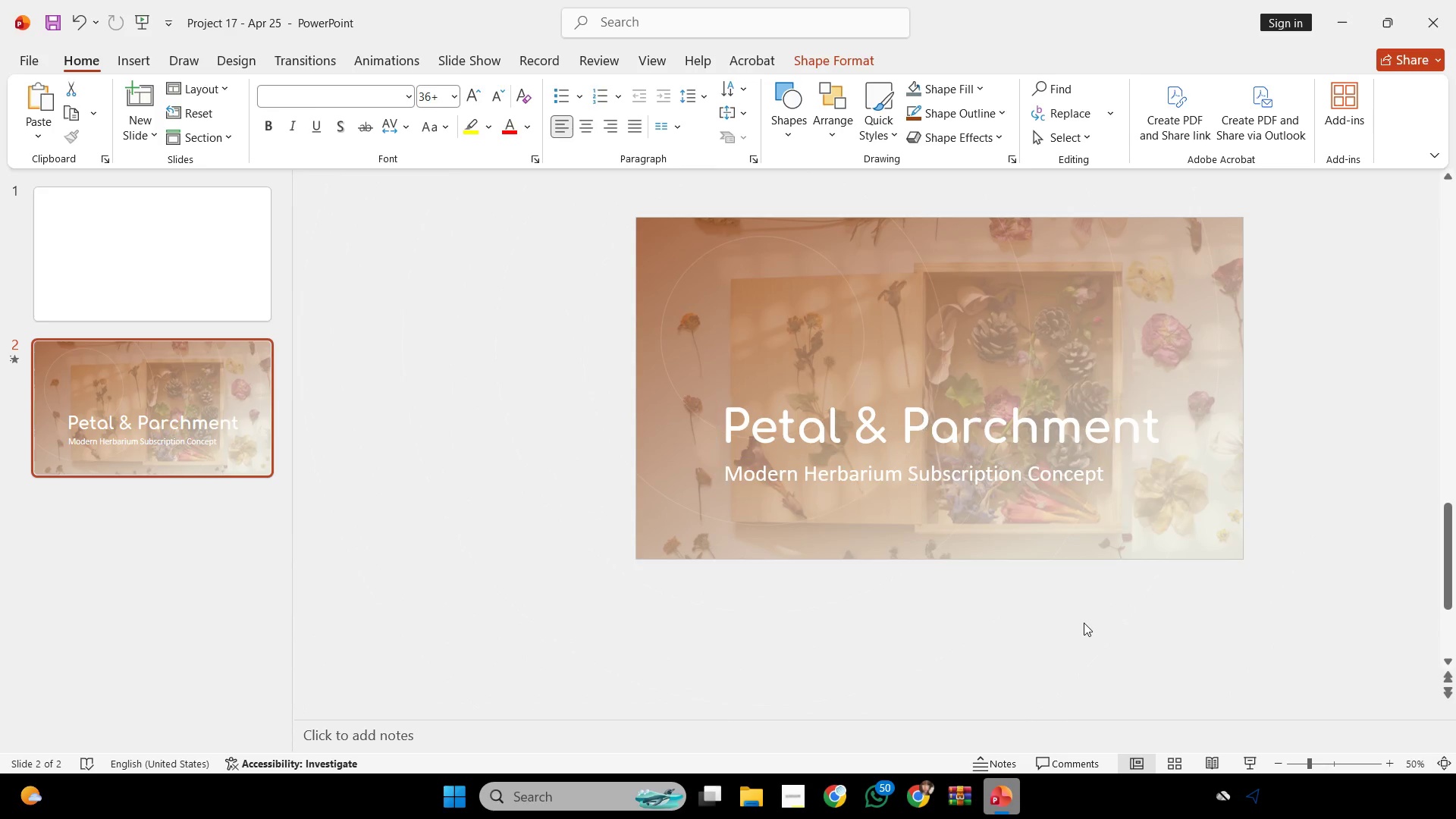 
hold_key(key=ControlLeft, duration=0.52)
scroll: coordinate [1080, 607], scroll_direction: up, amount: 2.0
 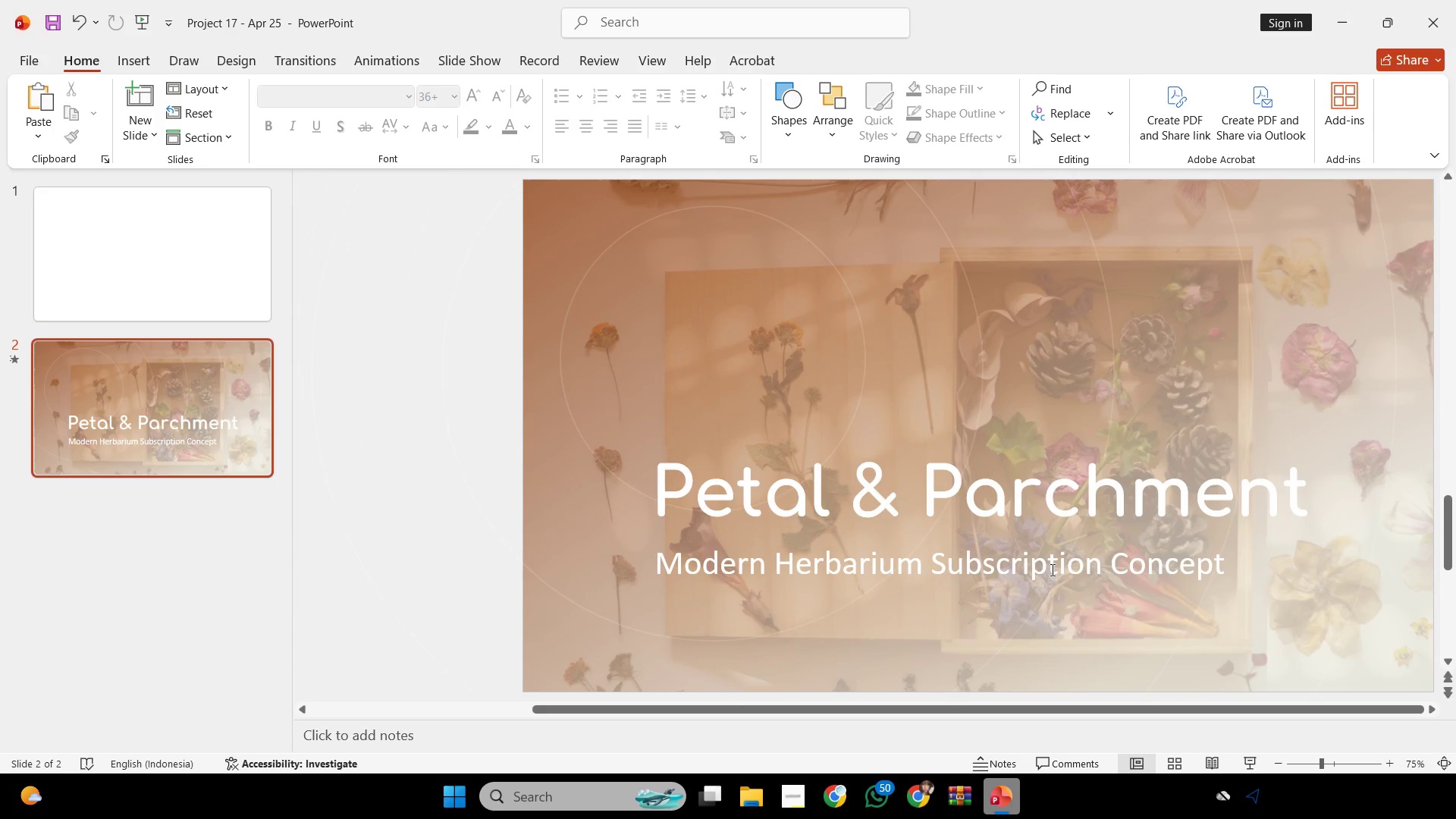 
left_click([1051, 570])
 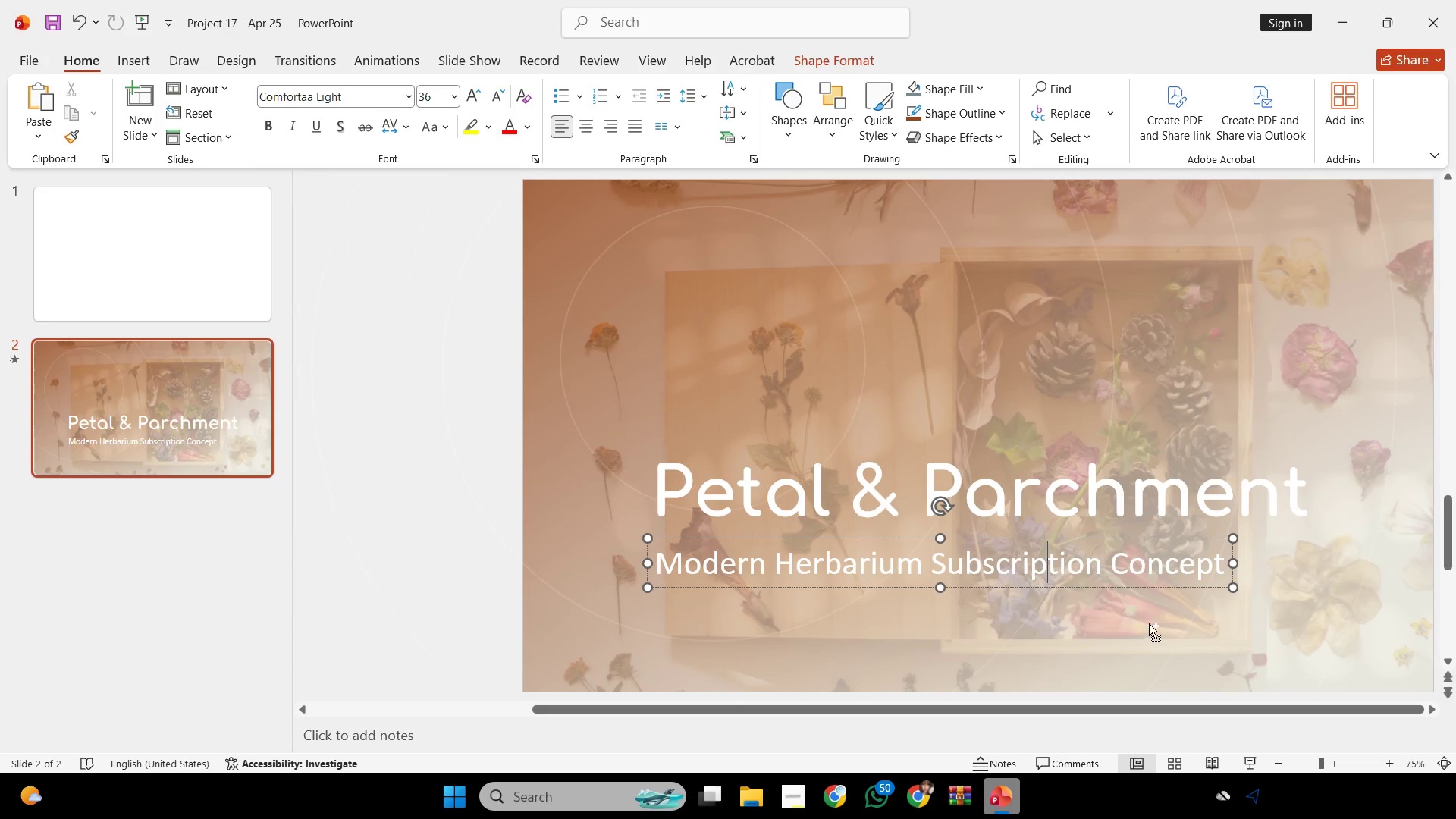 
key(Control+A)
 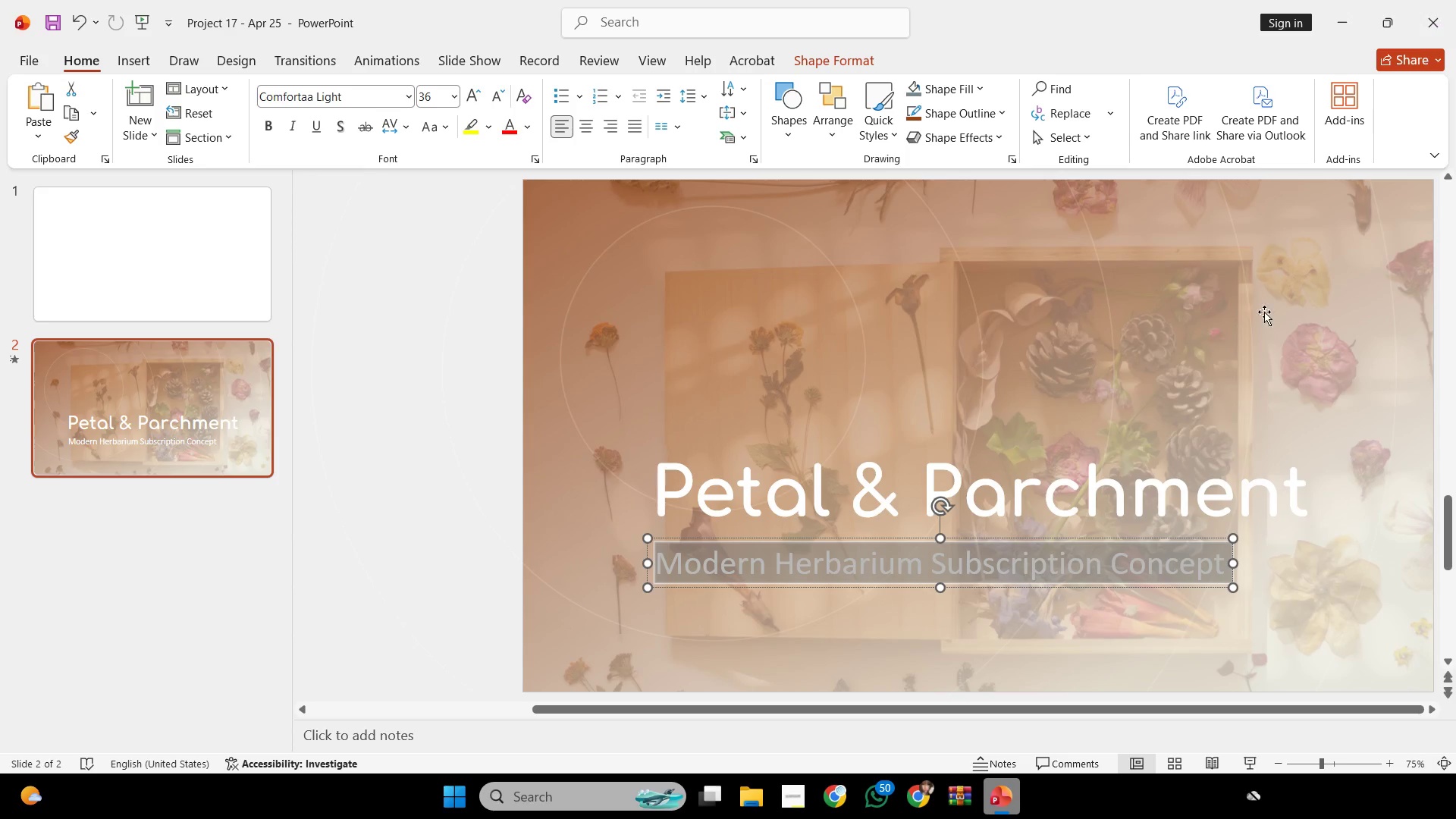 
left_click([419, 391])
 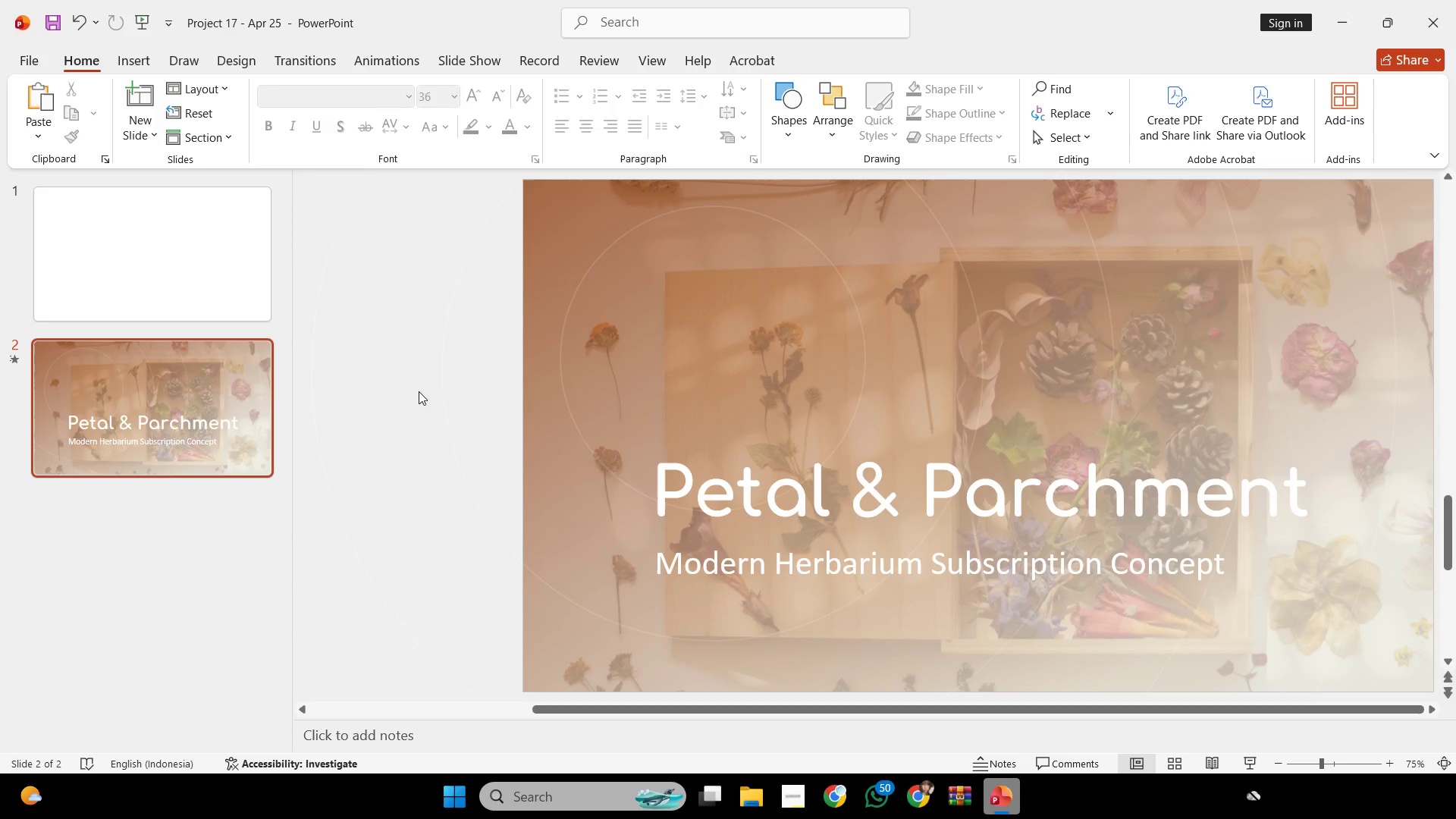 
key(Control+S)
 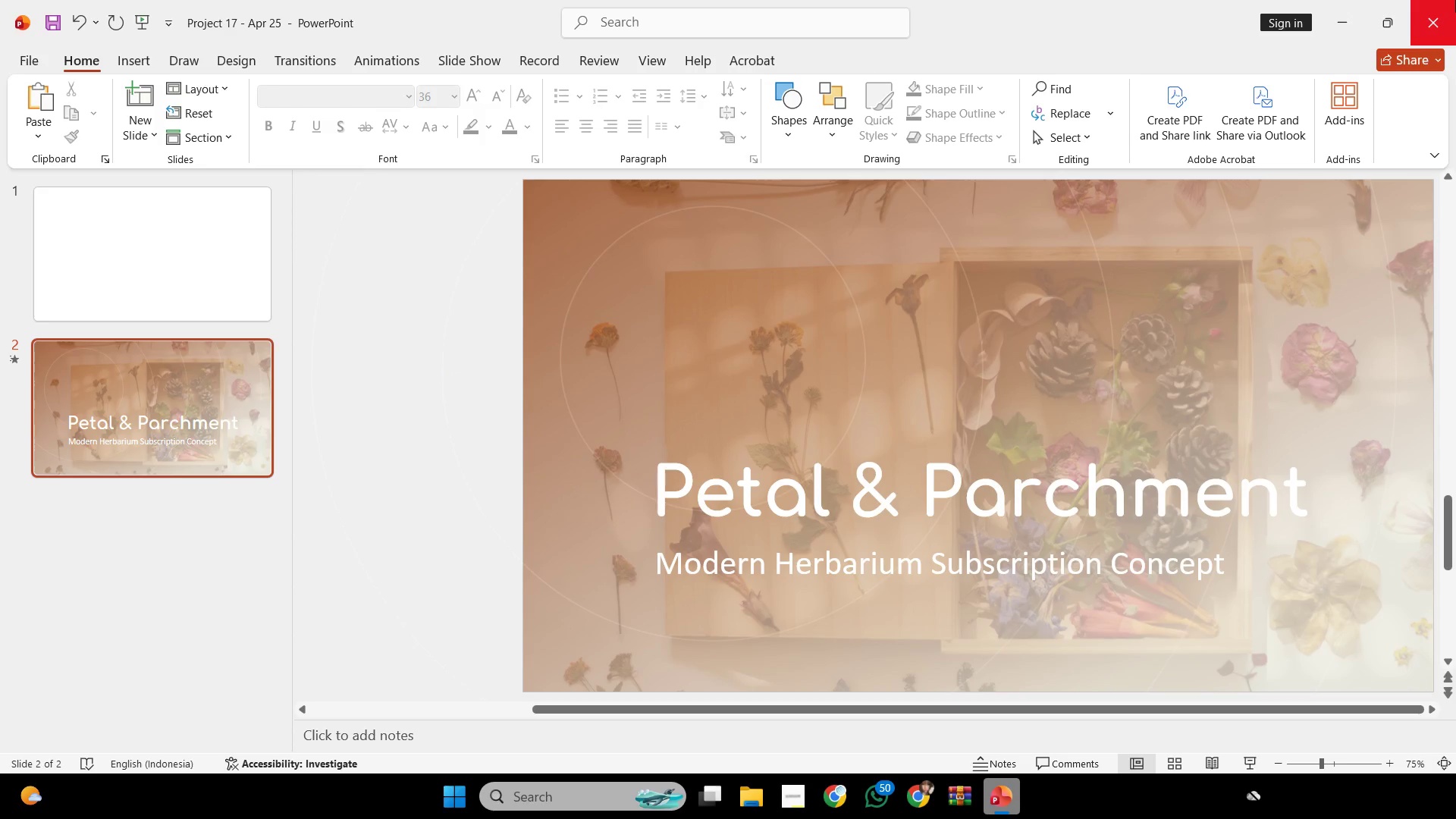 
left_click([1455, 0])
 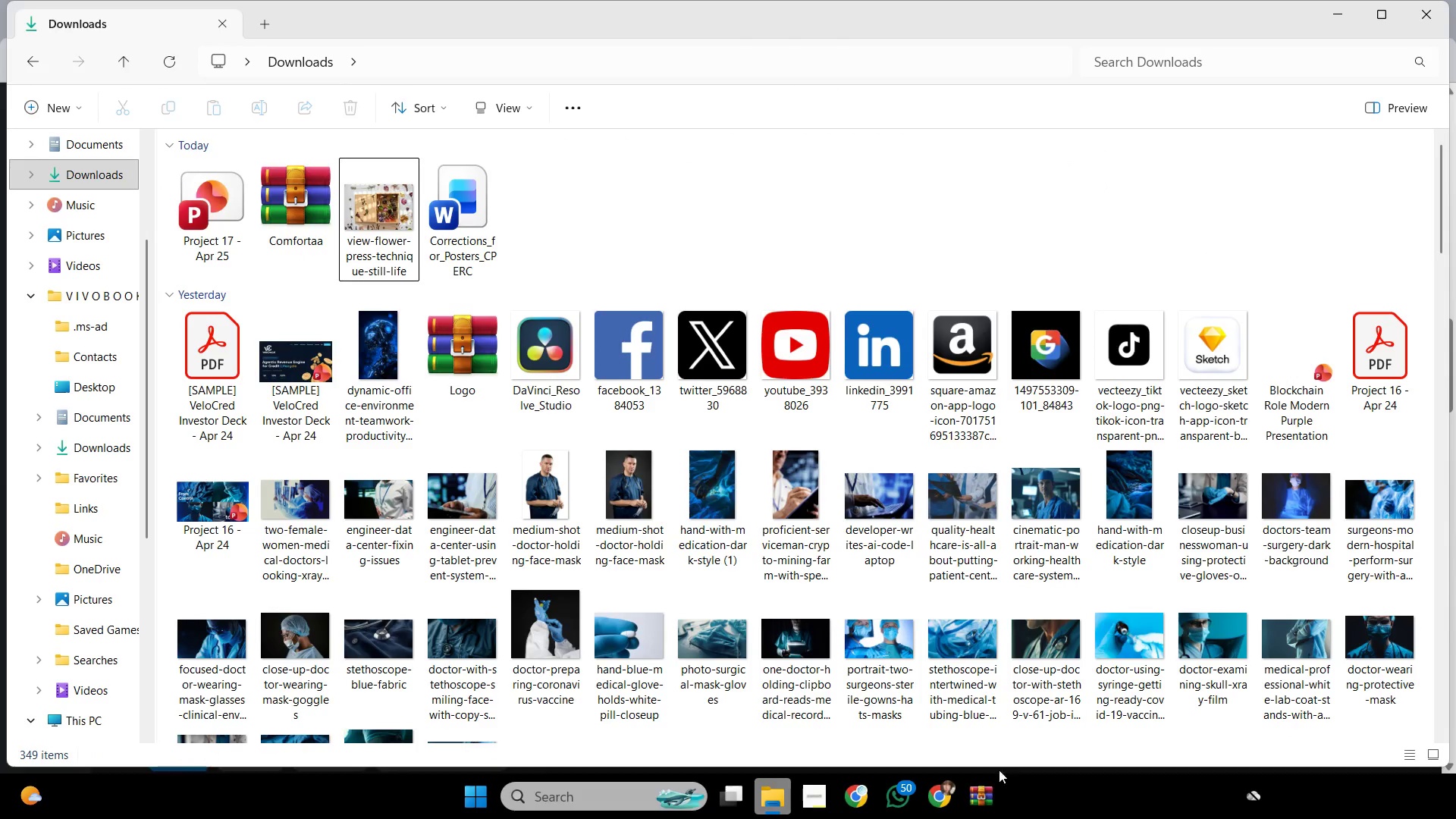 
left_click([991, 790])
 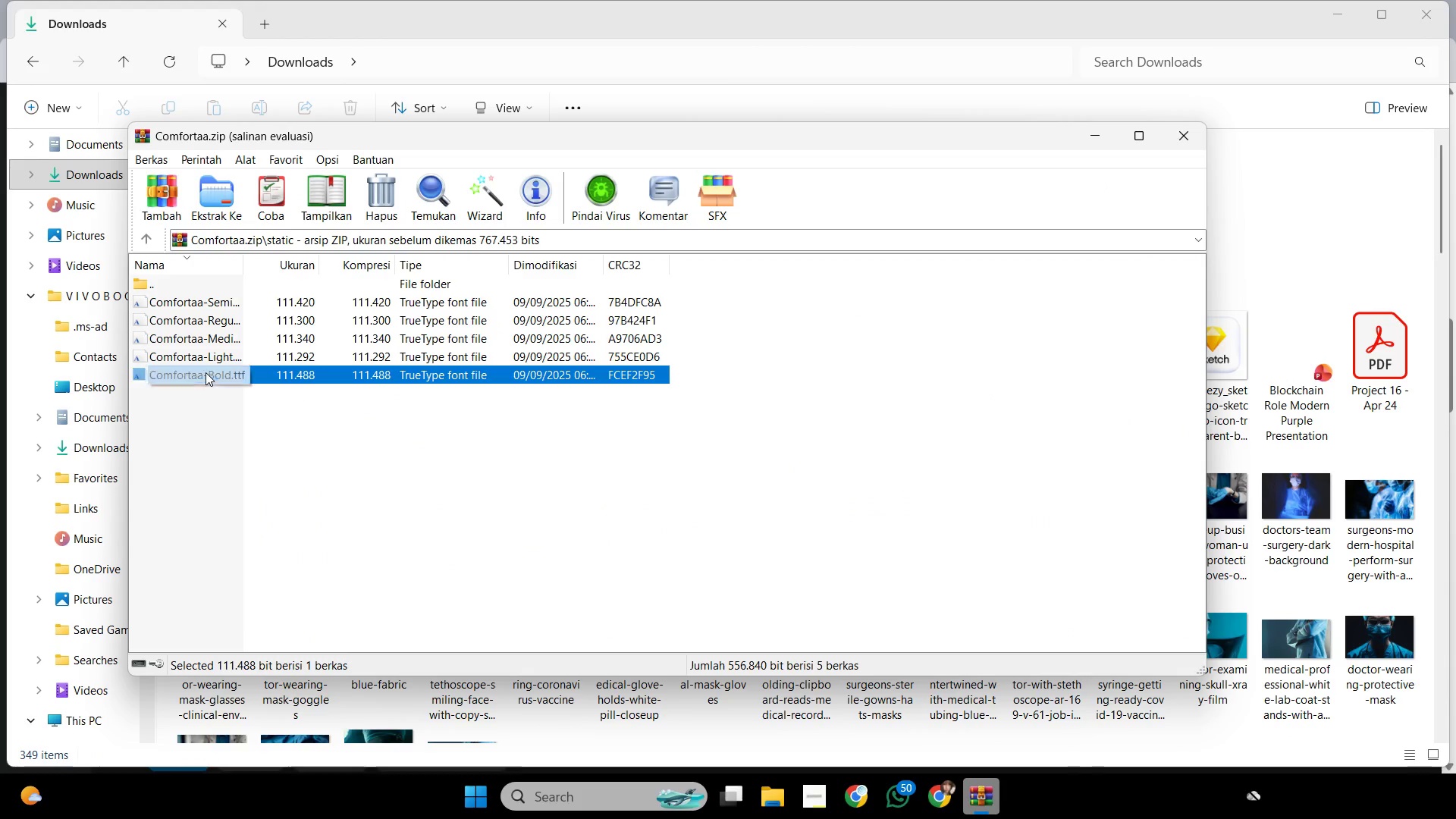 
double_click([206, 362])
 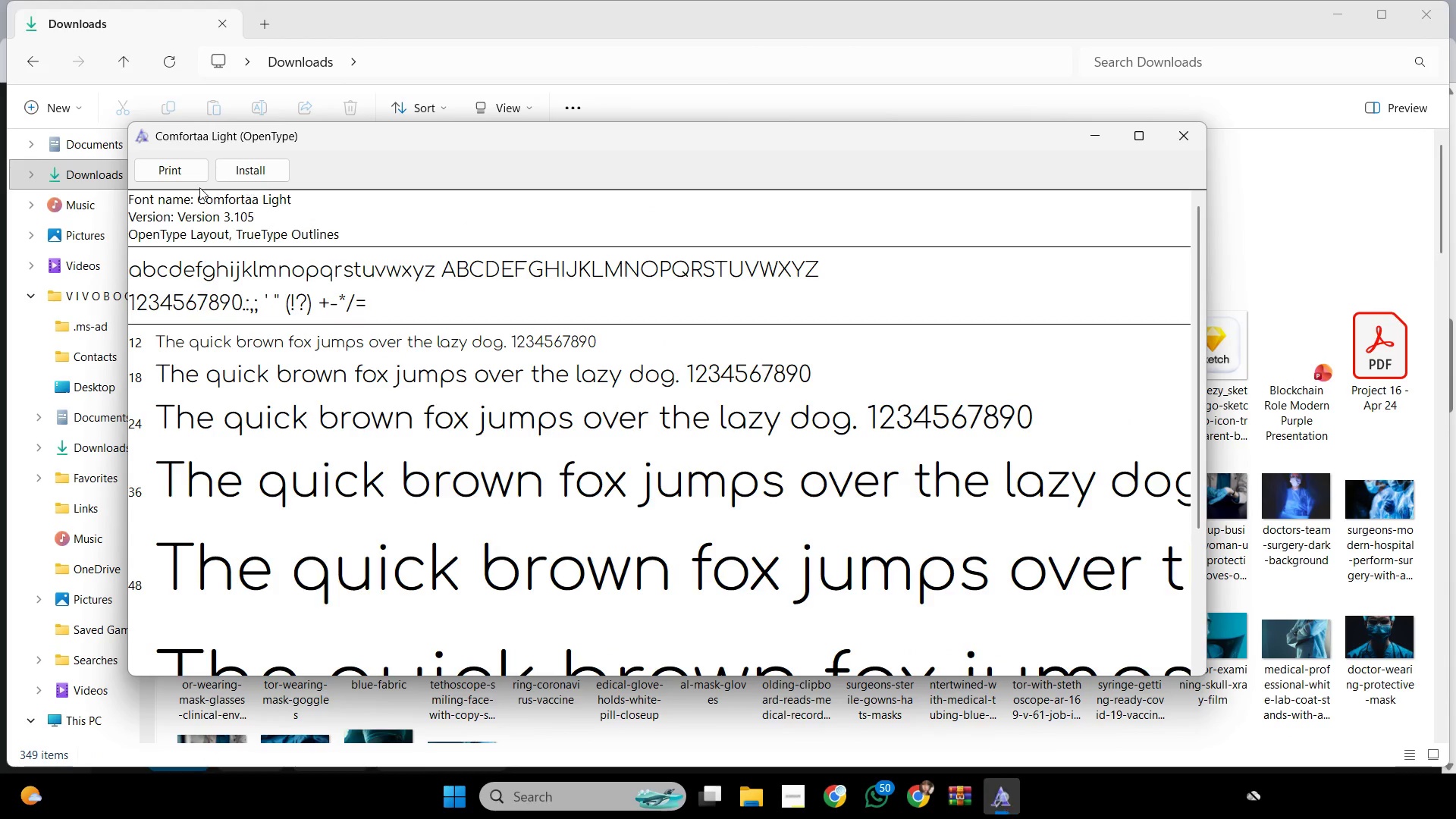 
left_click([255, 176])
 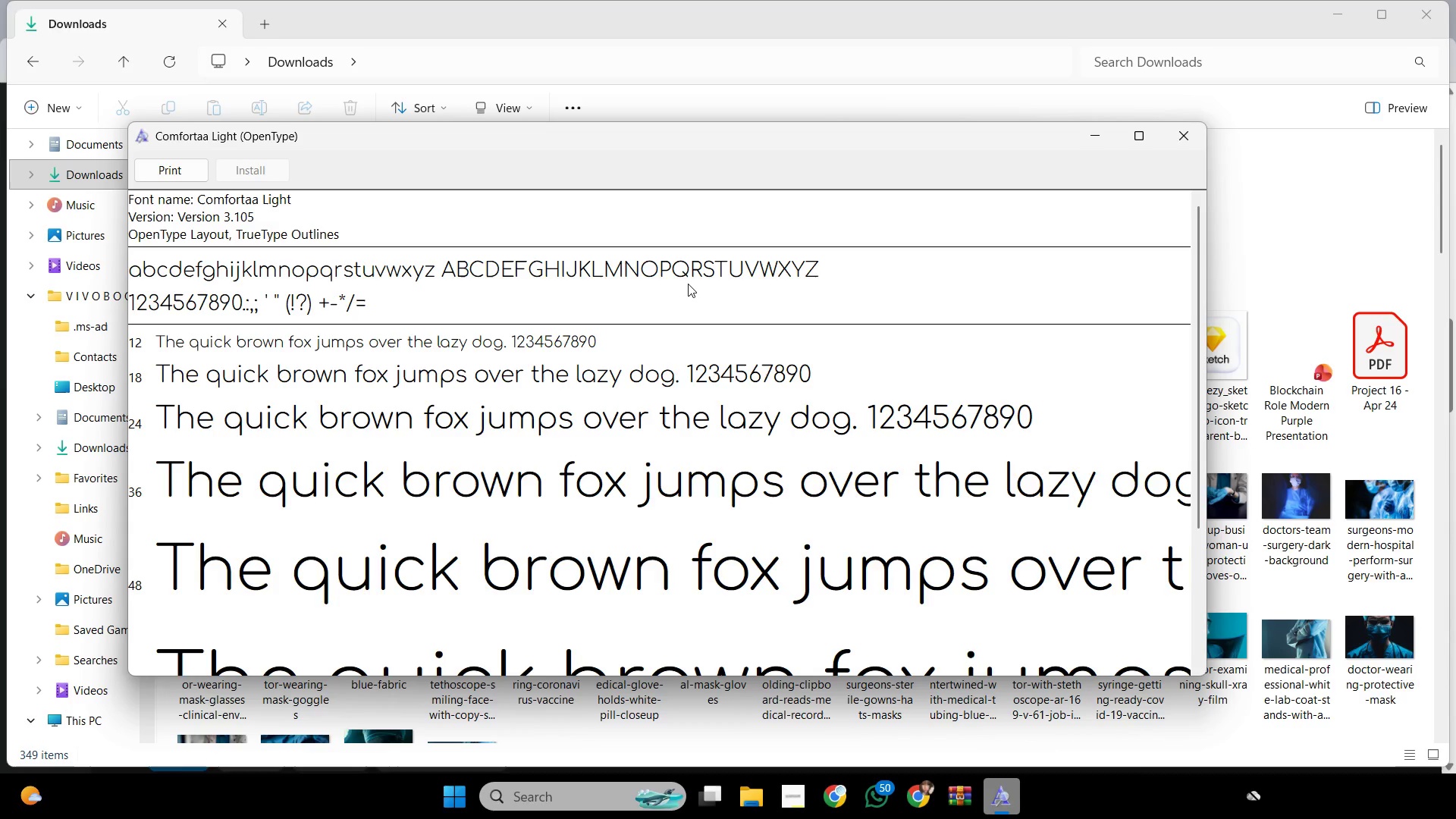 
wait(5.59)
 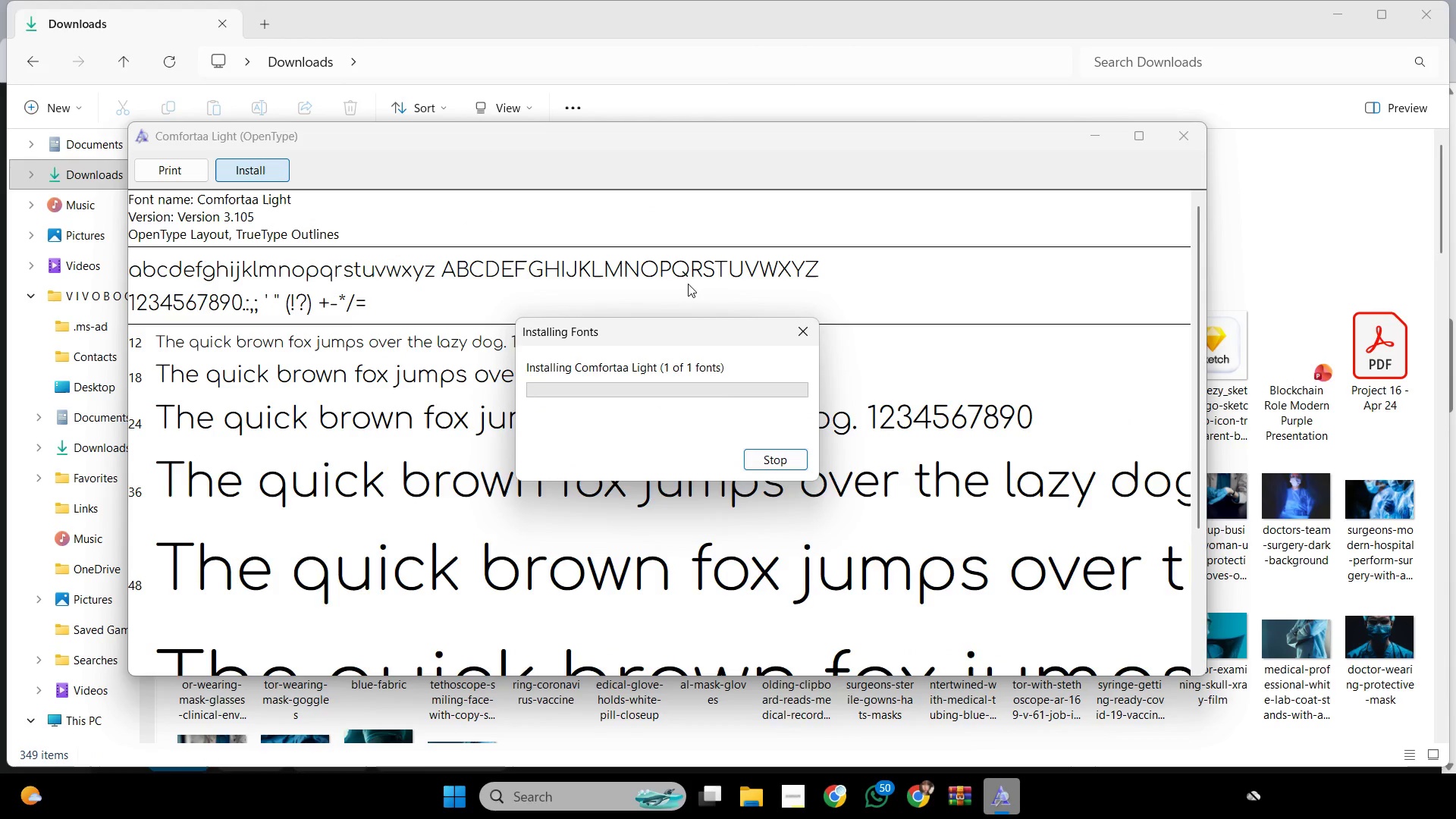 
left_click([1183, 134])
 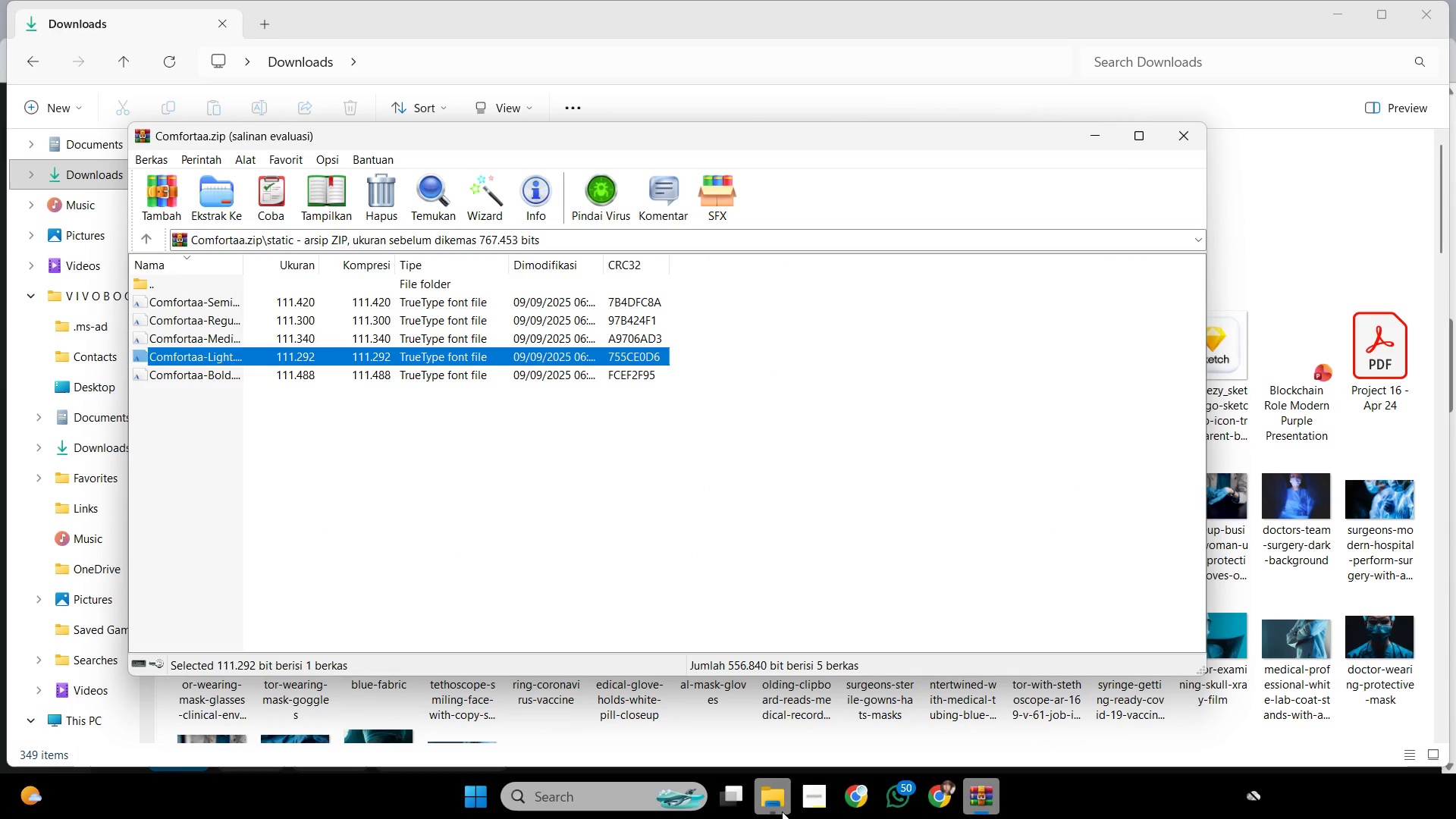 
left_click([770, 799])
 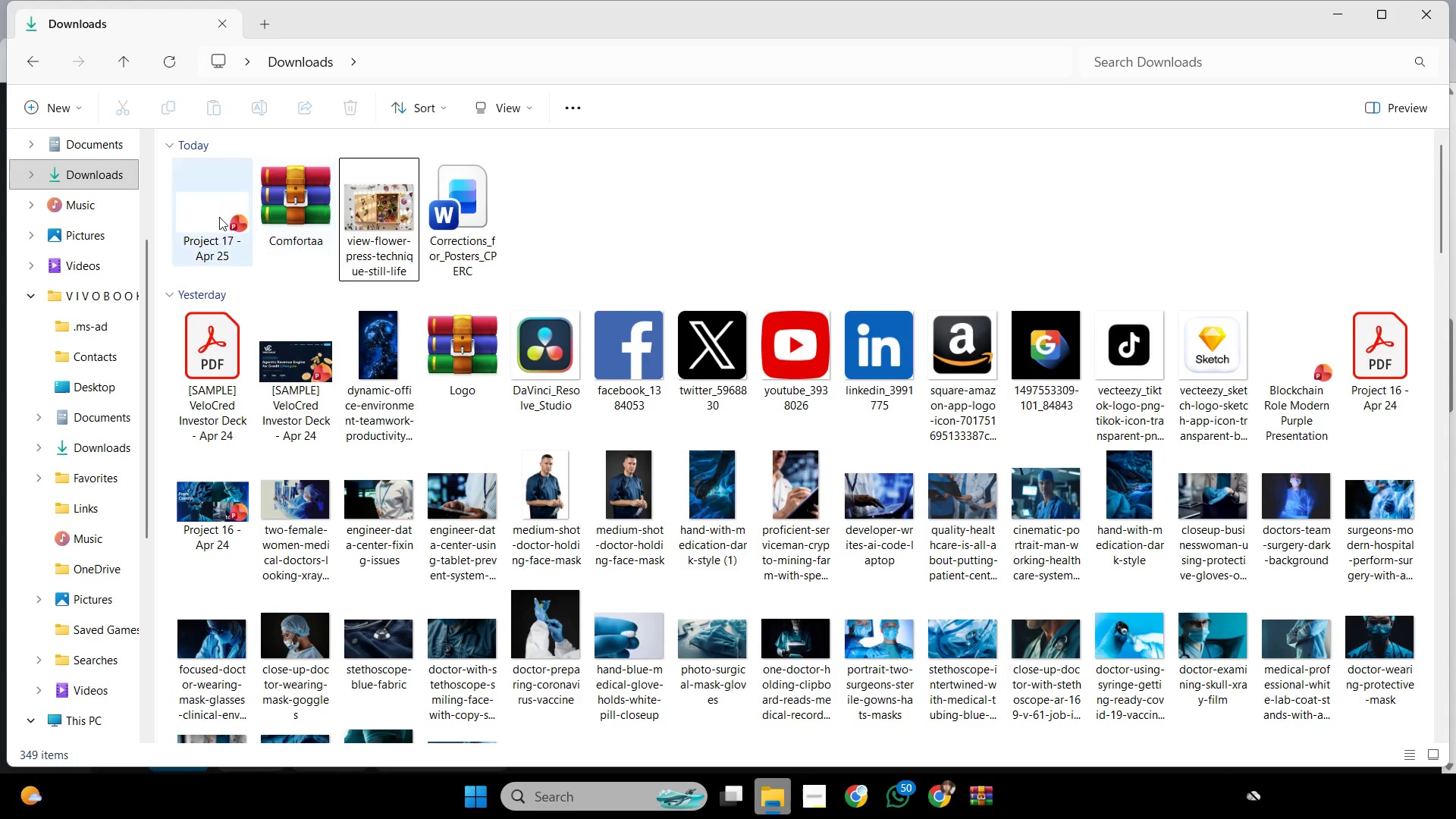 
double_click([215, 217])
 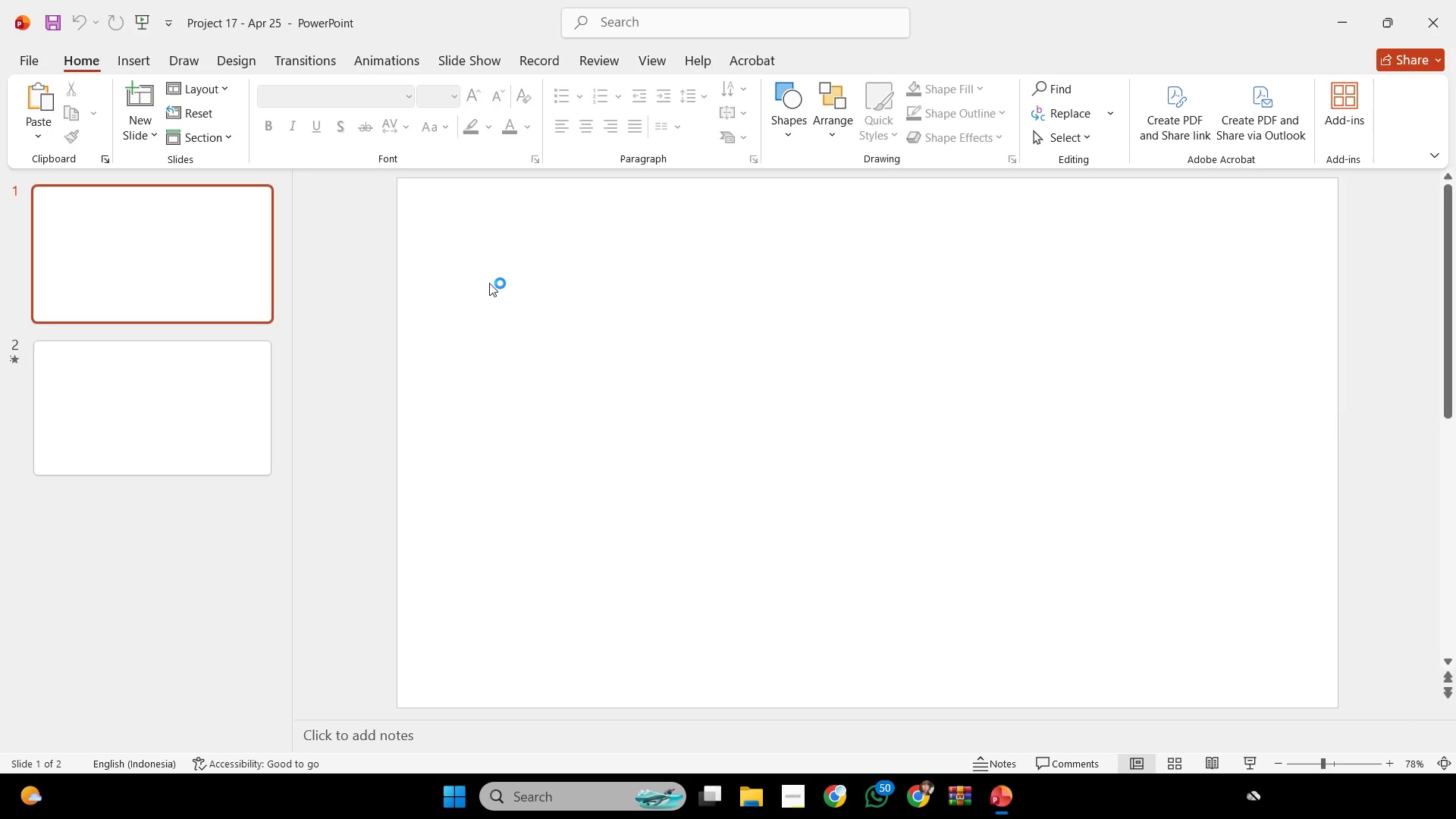 
left_click([234, 367])
 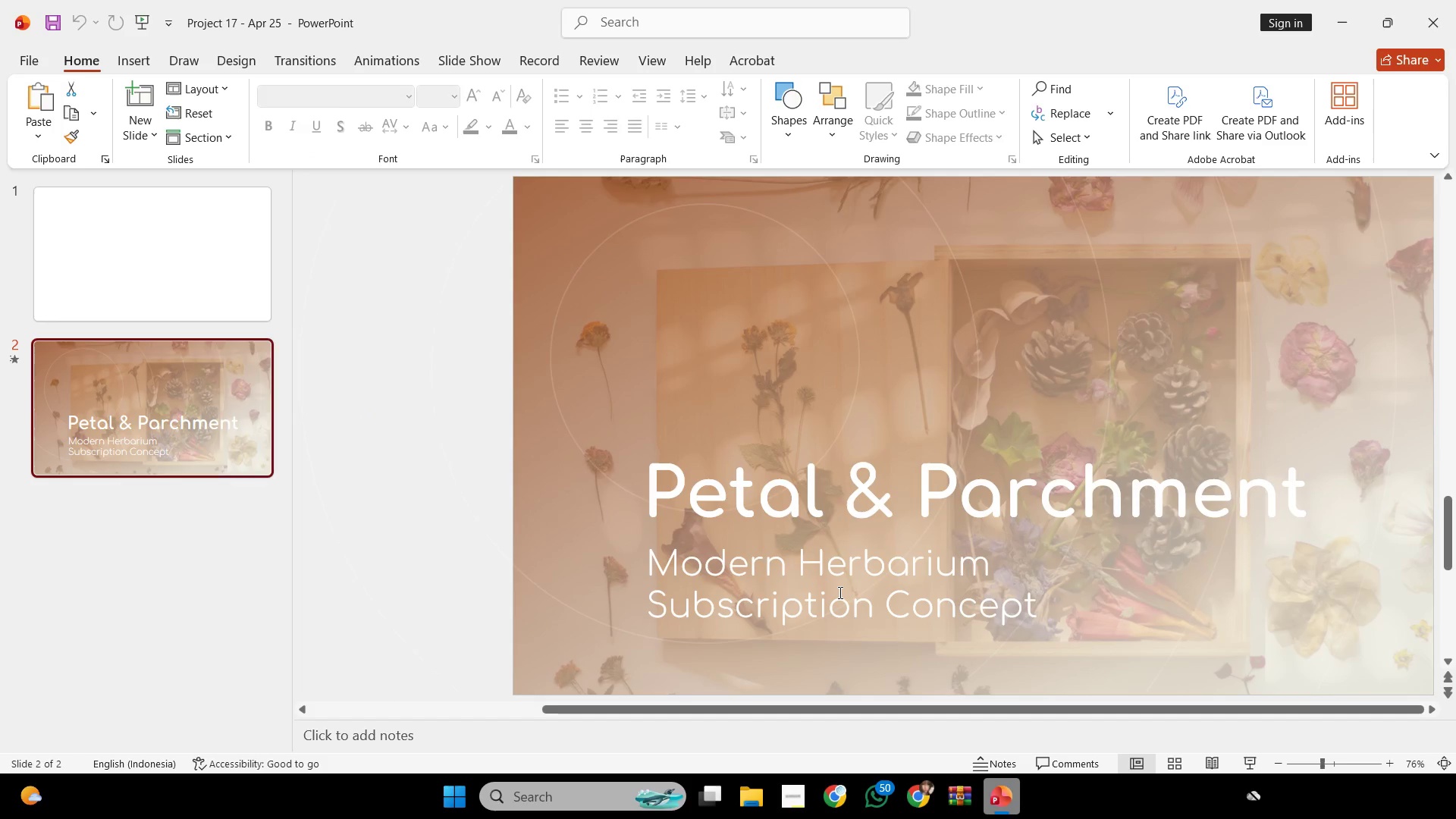 
key(Control+A)
 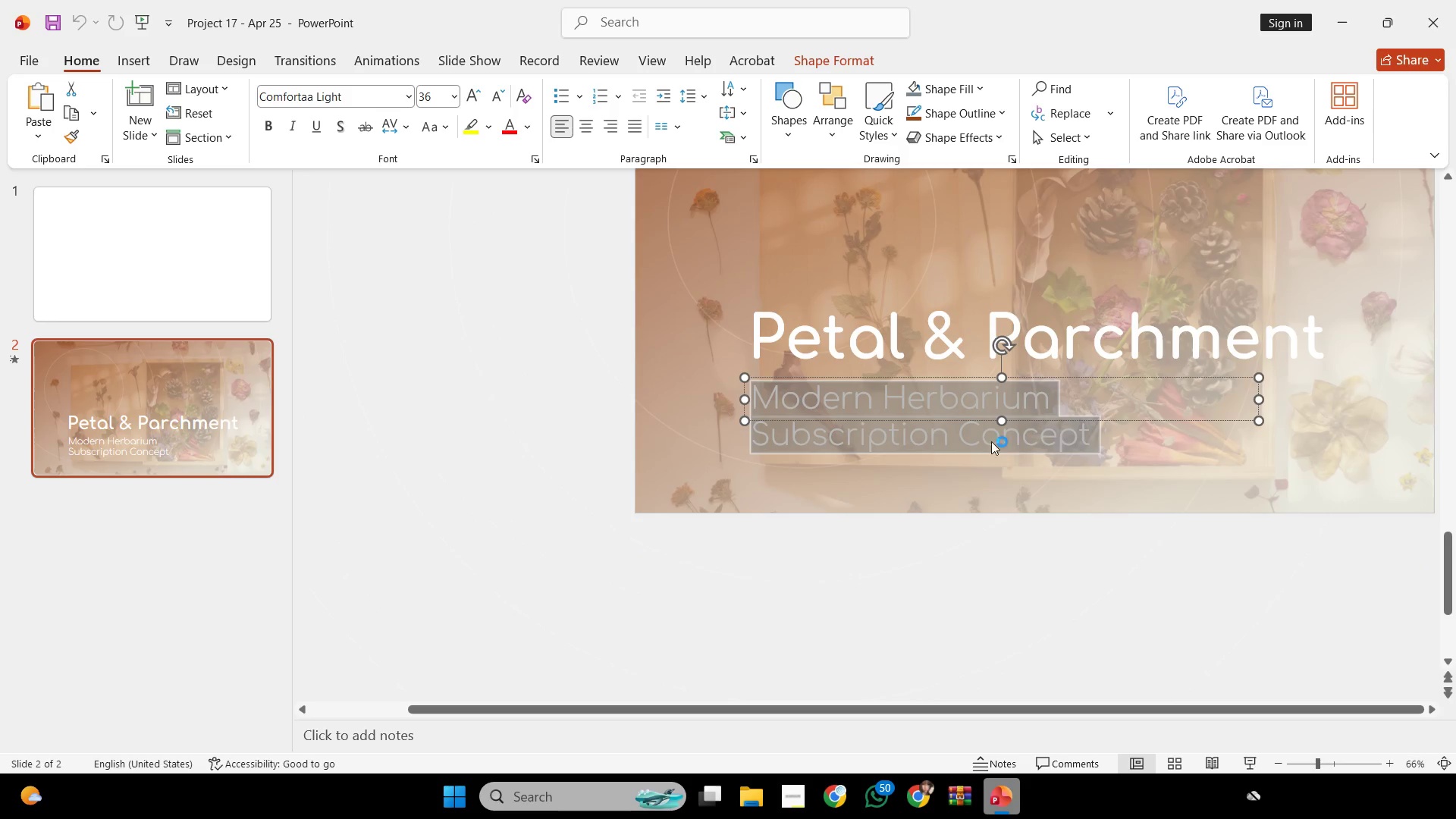 
scroll: coordinate [842, 590], scroll_direction: down, amount: 1.0
 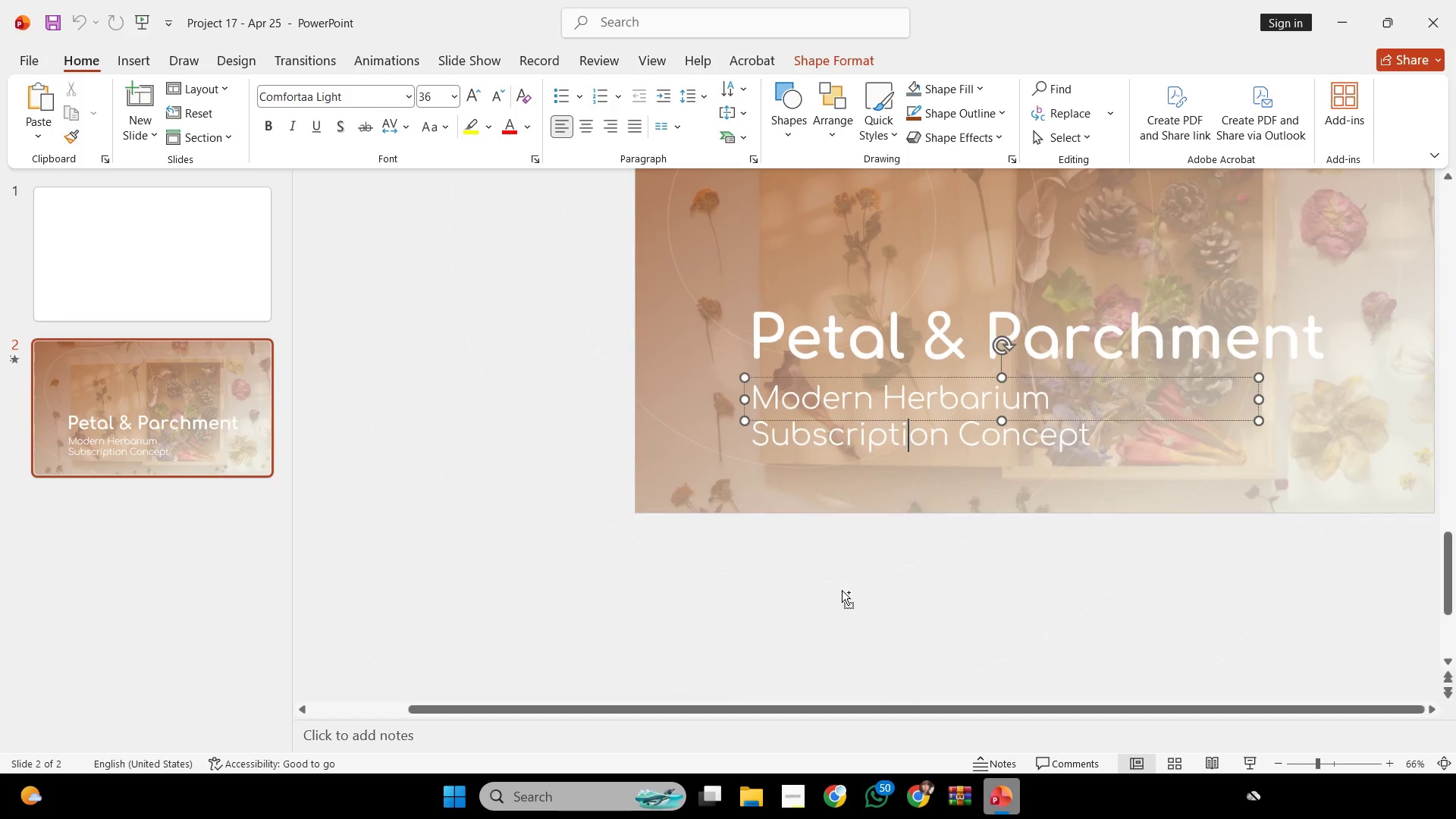 
hold_key(key=ControlLeft, duration=0.52)
scroll: coordinate [995, 362], scroll_direction: down, amount: 1.0
 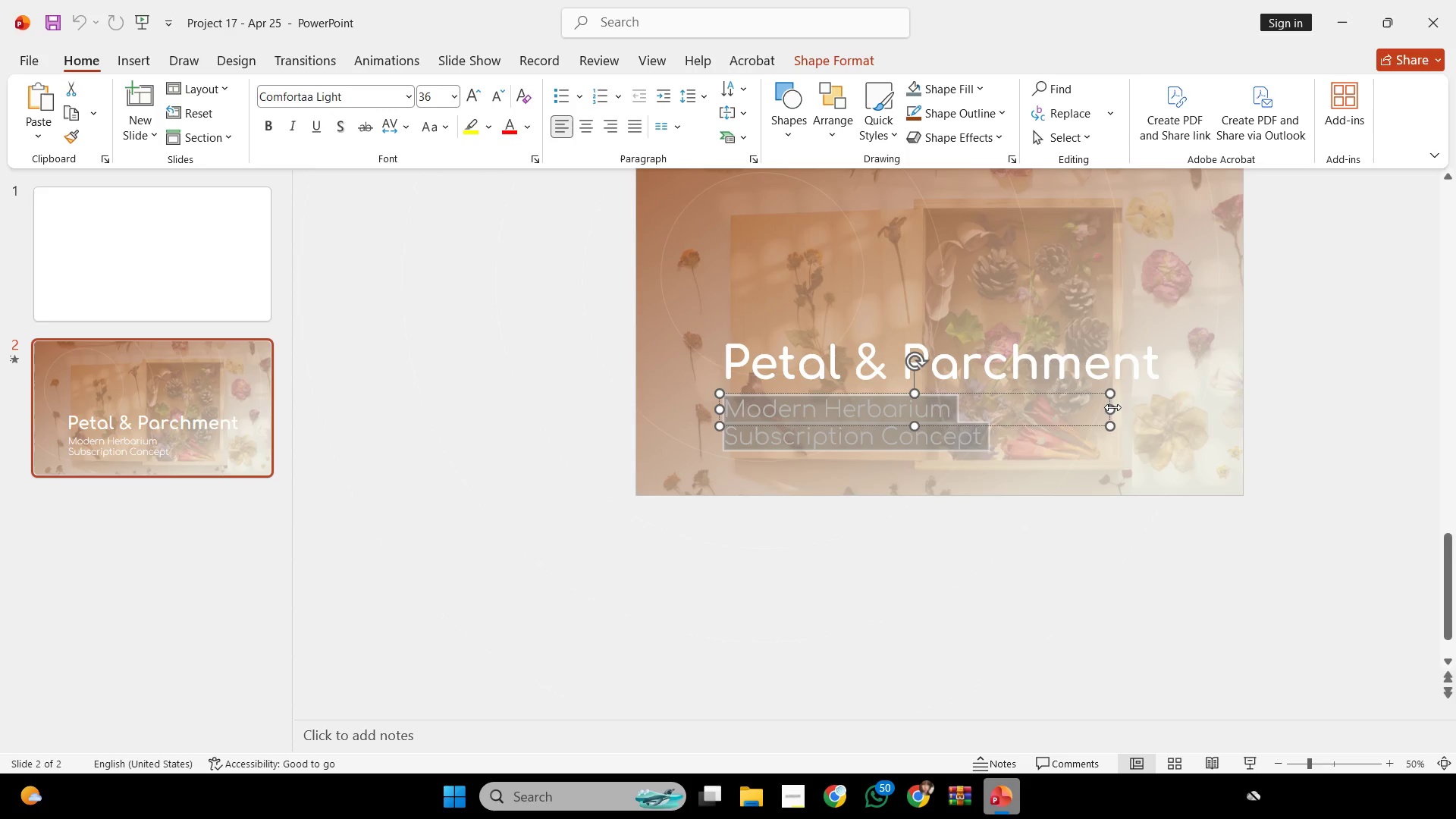 
left_click_drag(start_coordinate=[1112, 407], to_coordinate=[1254, 416])
 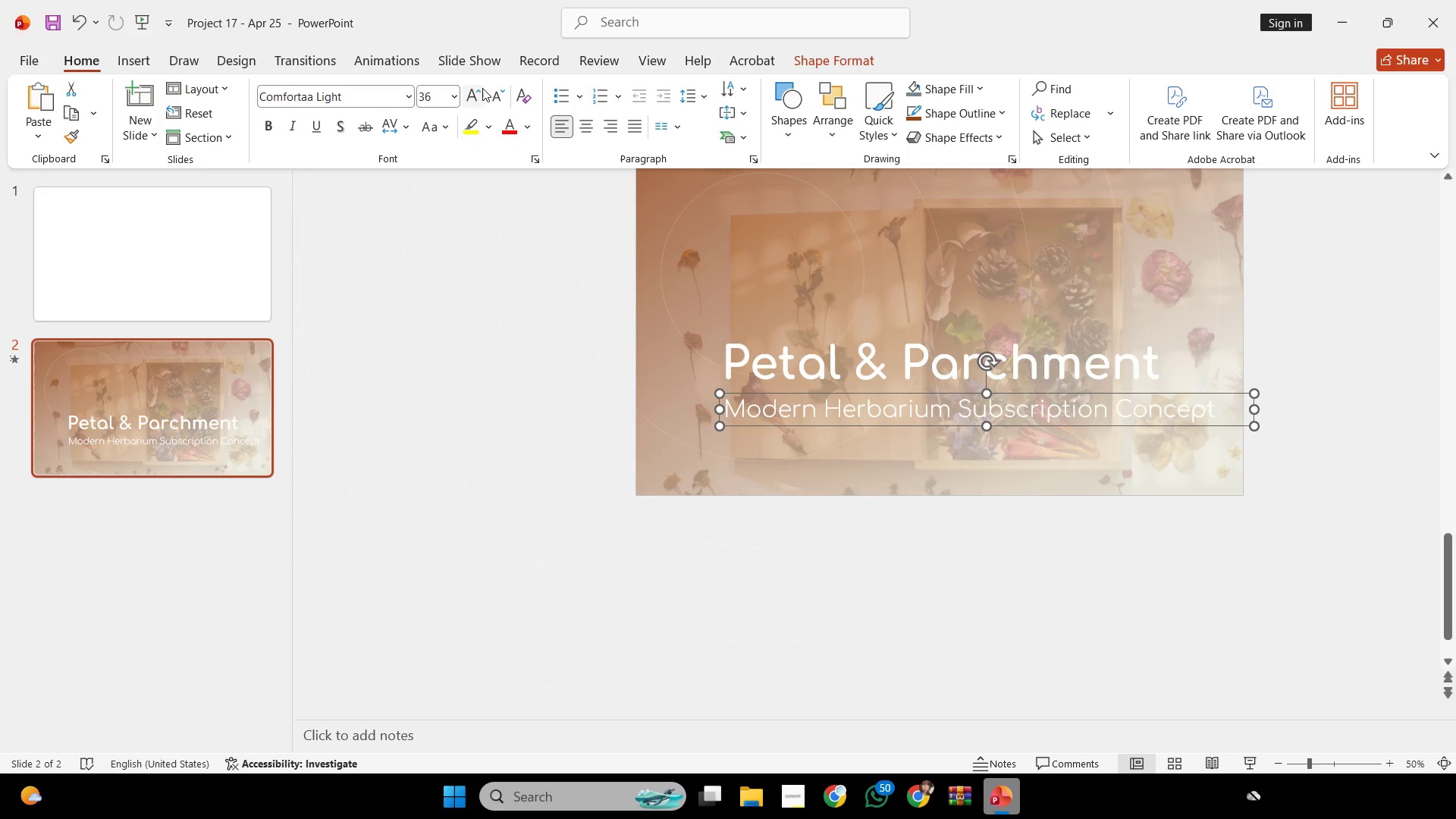 
left_click([499, 95])
 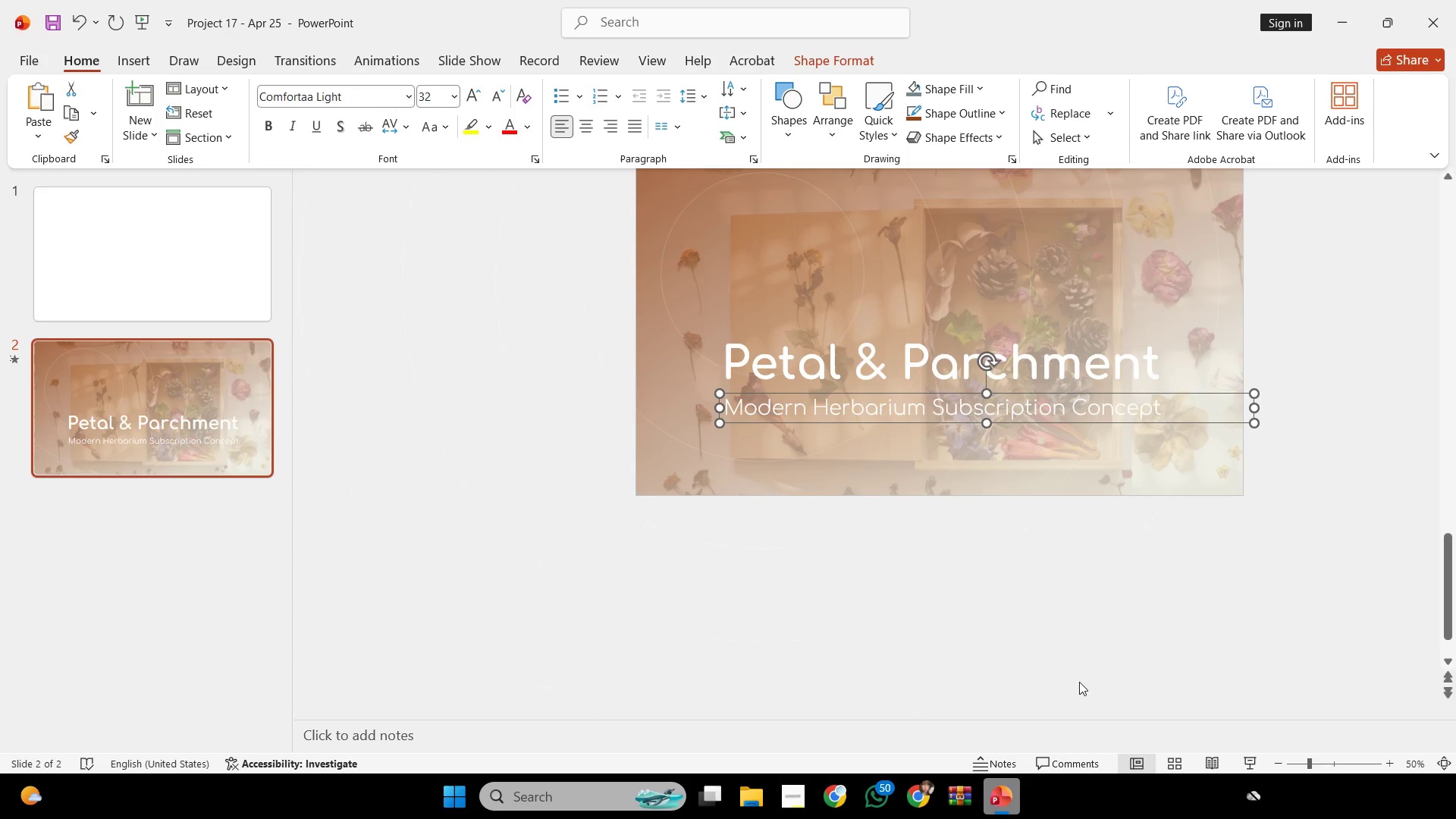 
left_click([1068, 645])
 